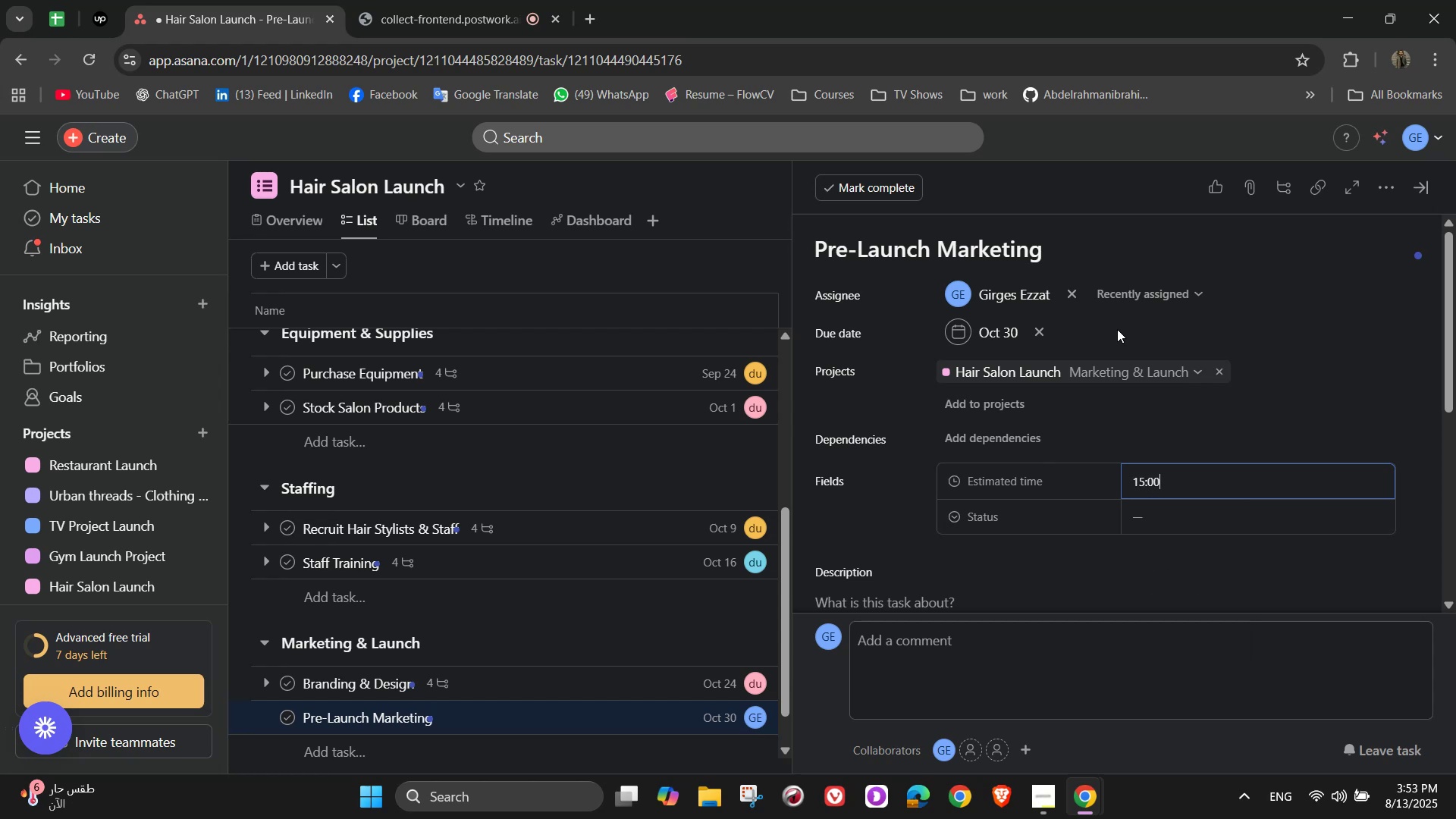 
left_click([1159, 510])
 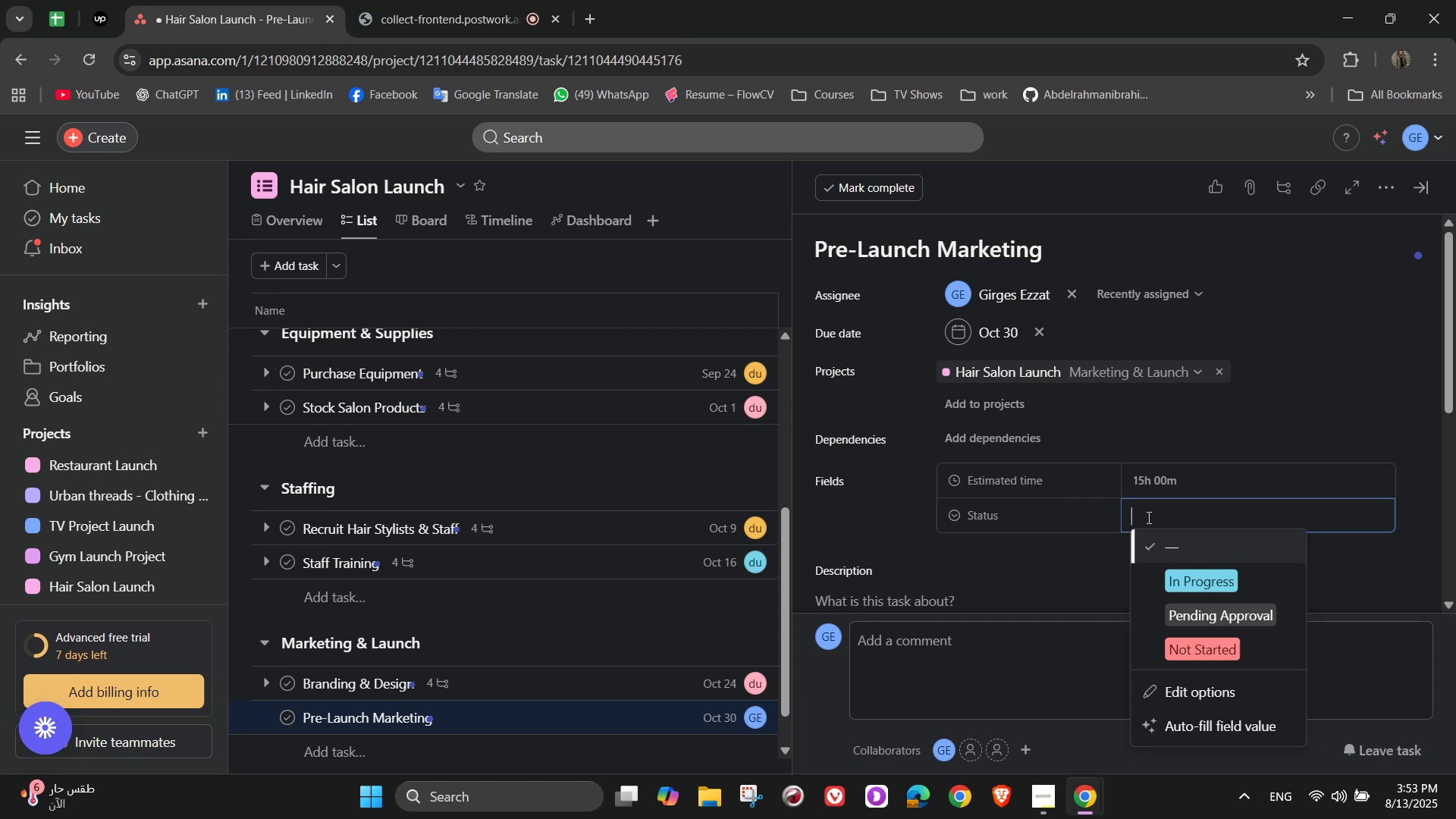 
wait(7.87)
 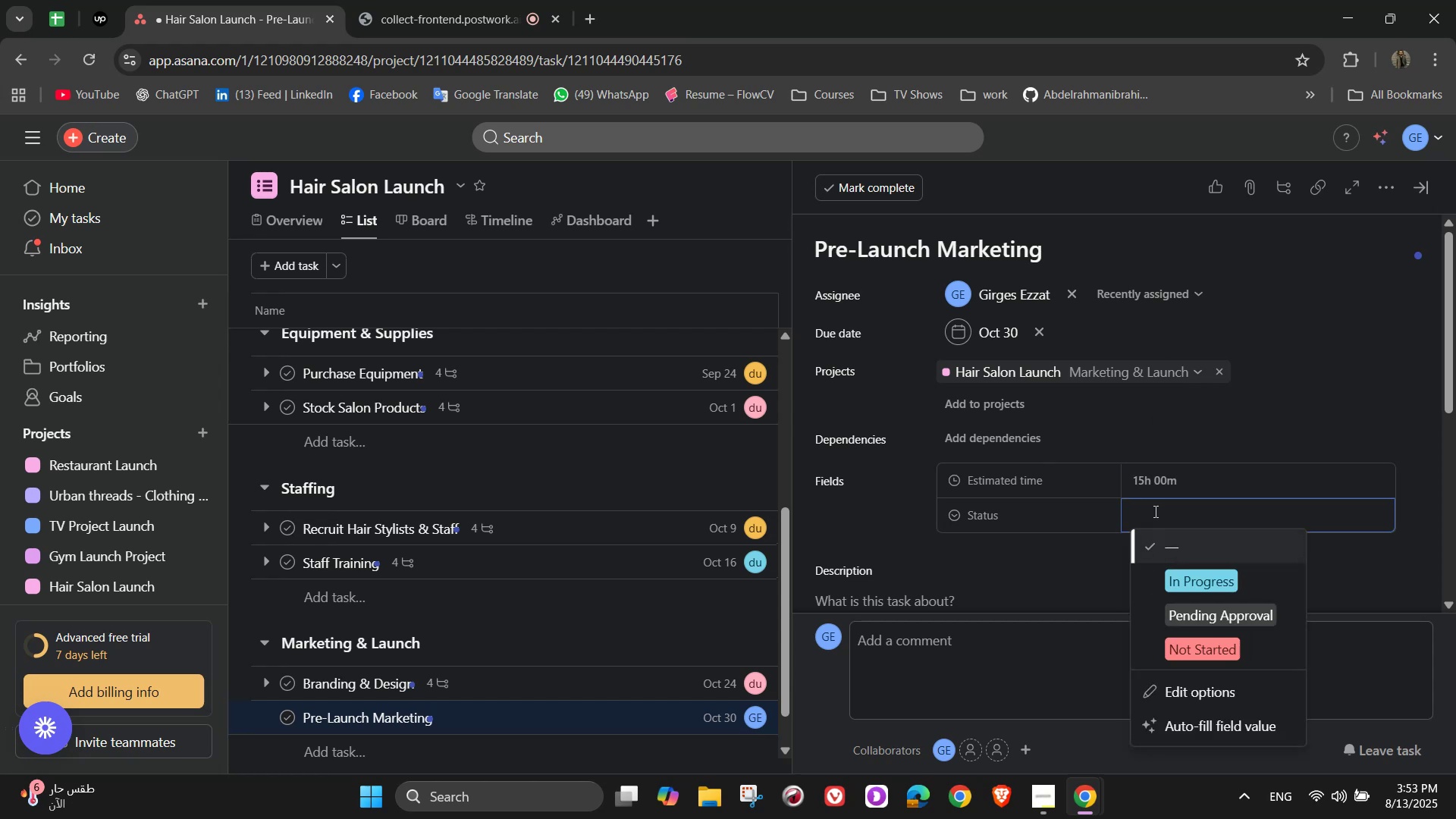 
left_click([1213, 642])
 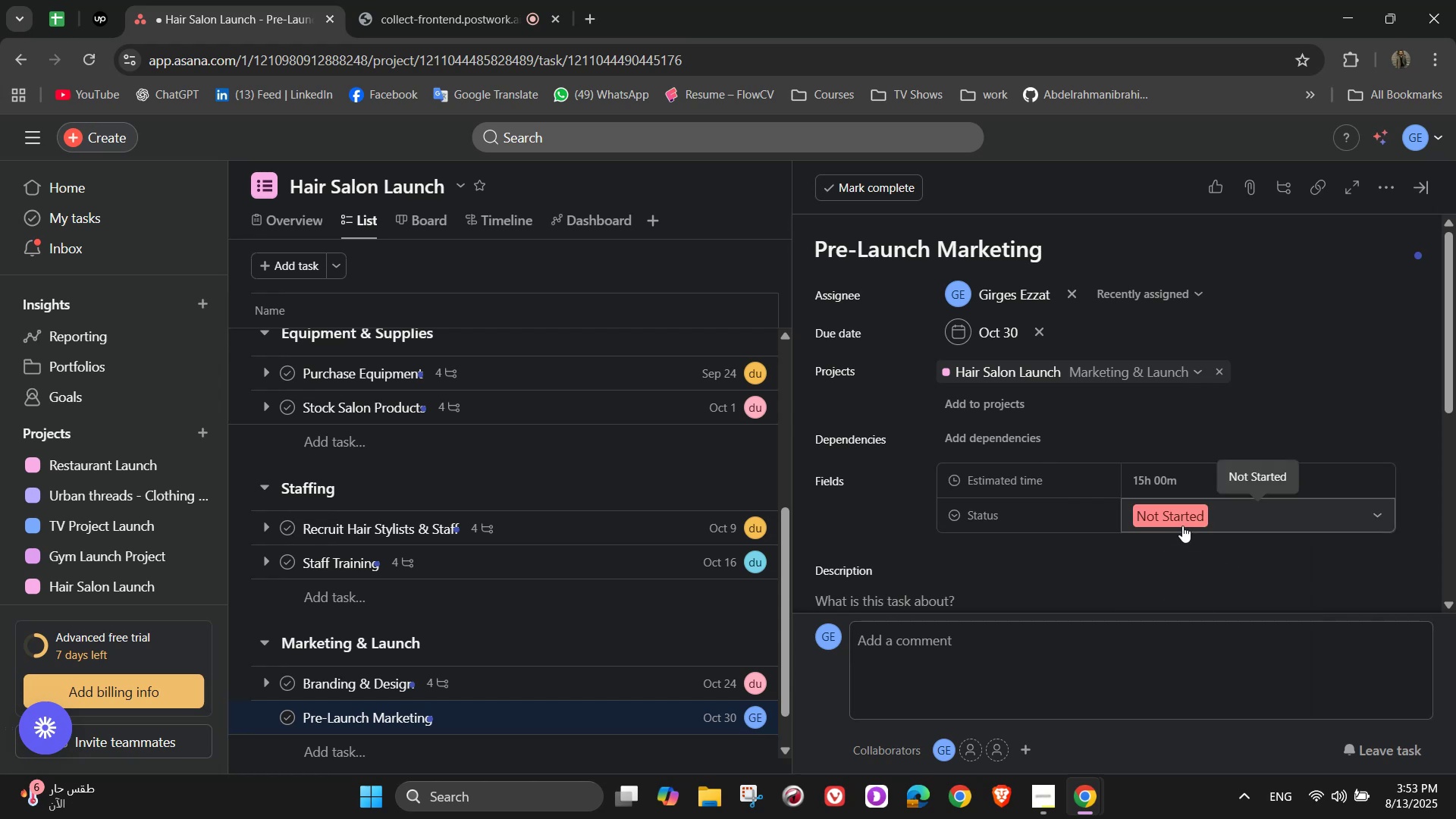 
scroll: coordinate [1257, 391], scroll_direction: down, amount: 2.0
 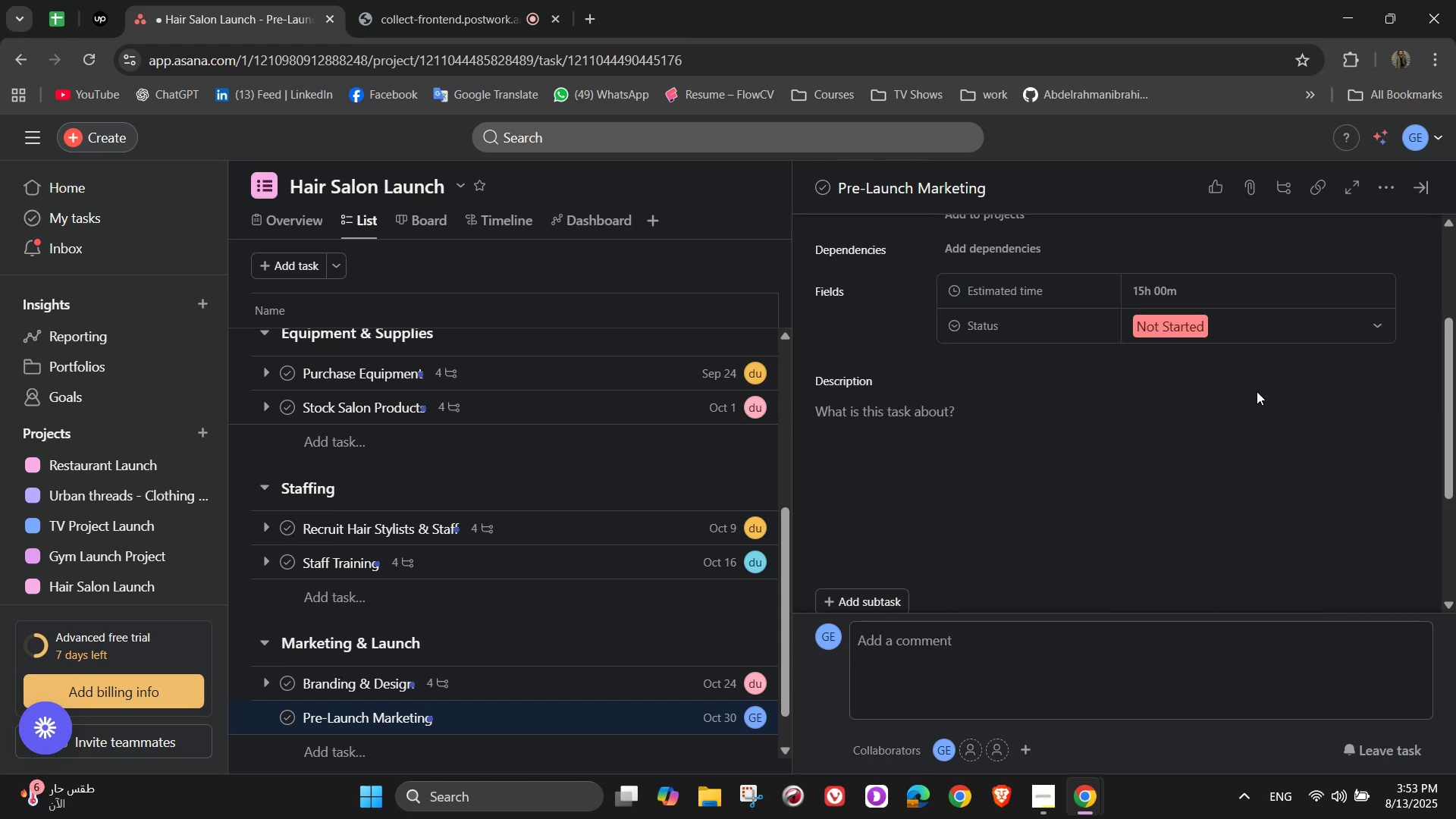 
scroll: coordinate [1257, 391], scroll_direction: up, amount: 1.0
 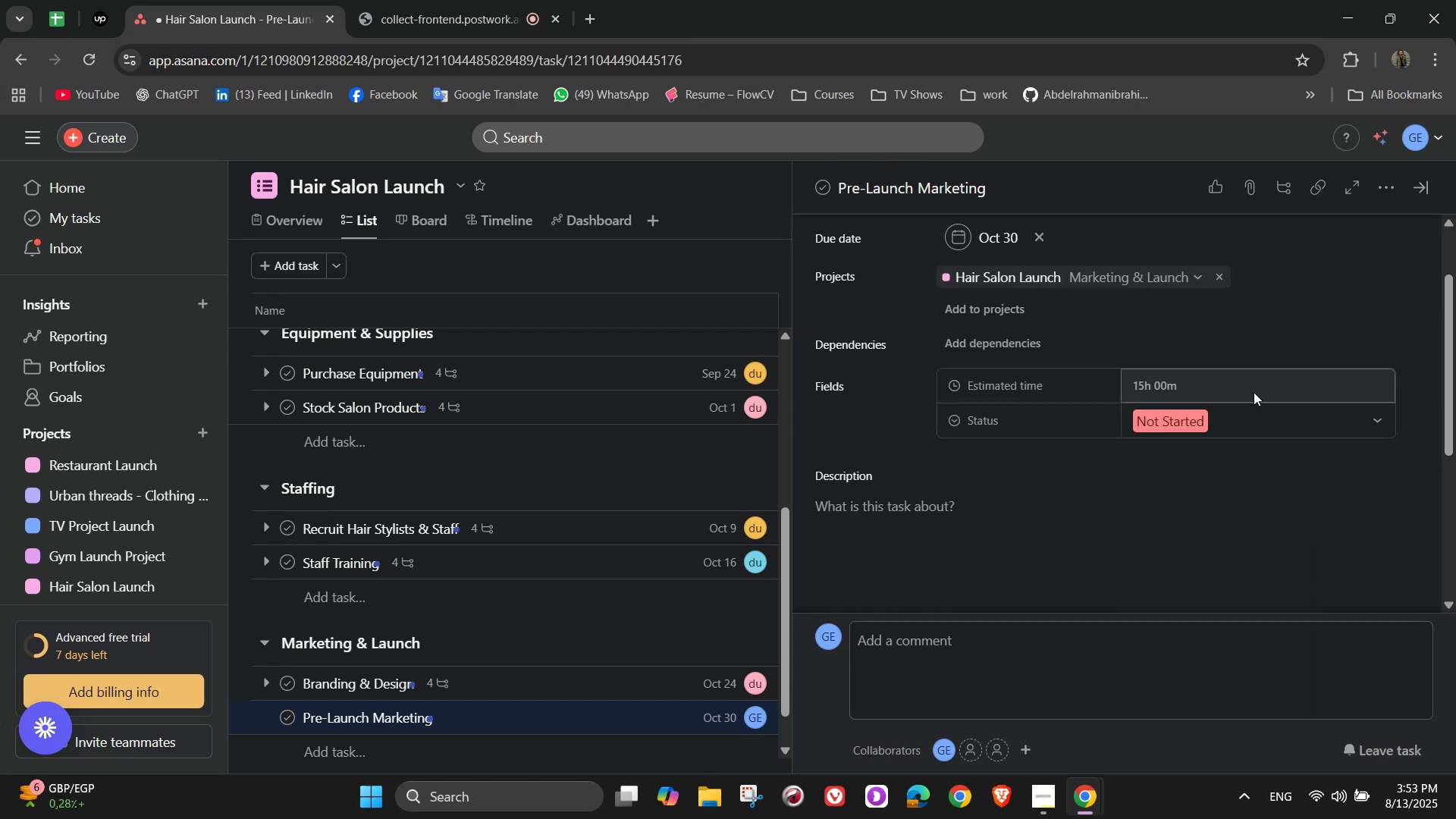 
scroll: coordinate [1125, 434], scroll_direction: none, amount: 0.0
 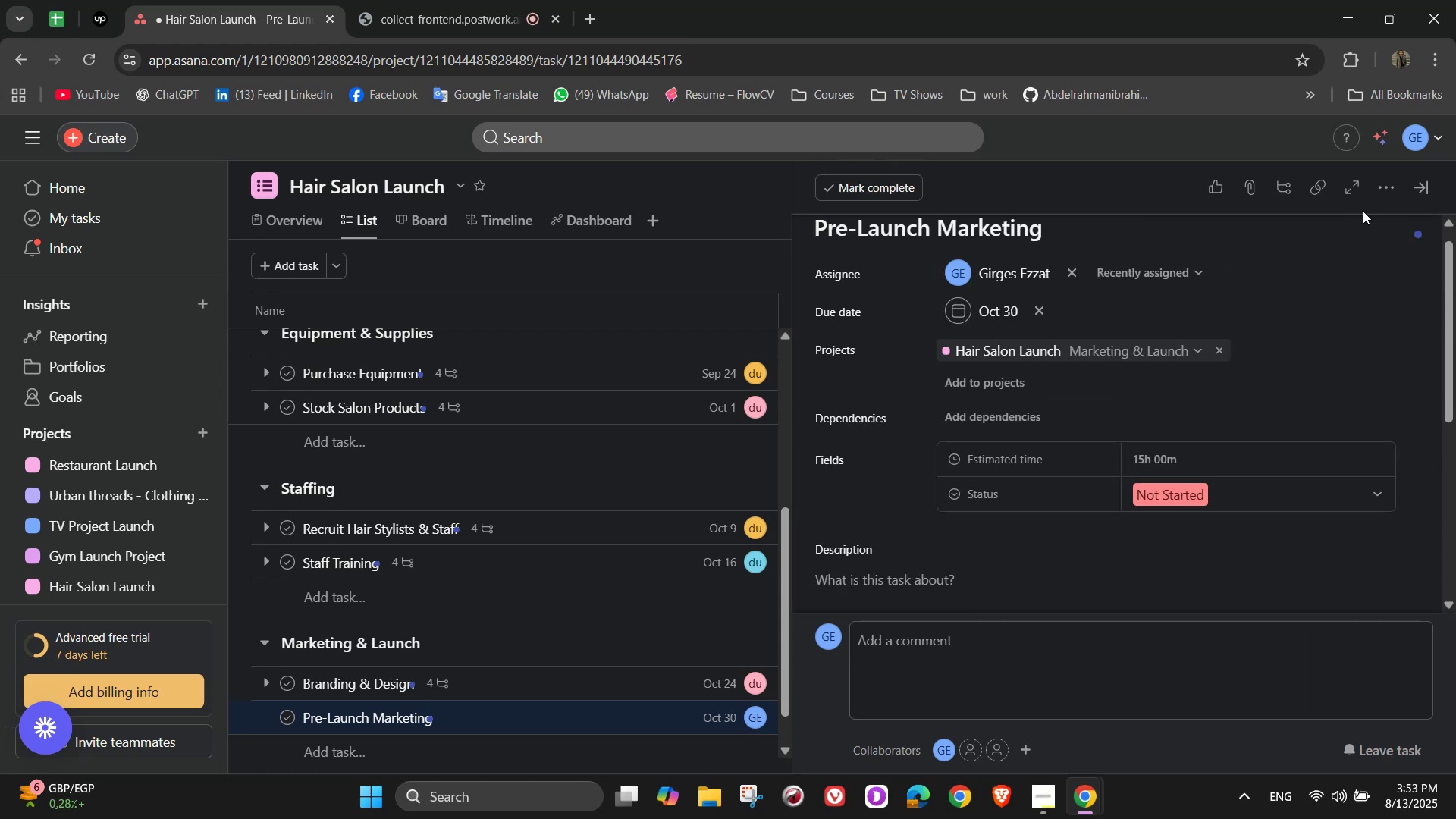 
left_click([1383, 182])
 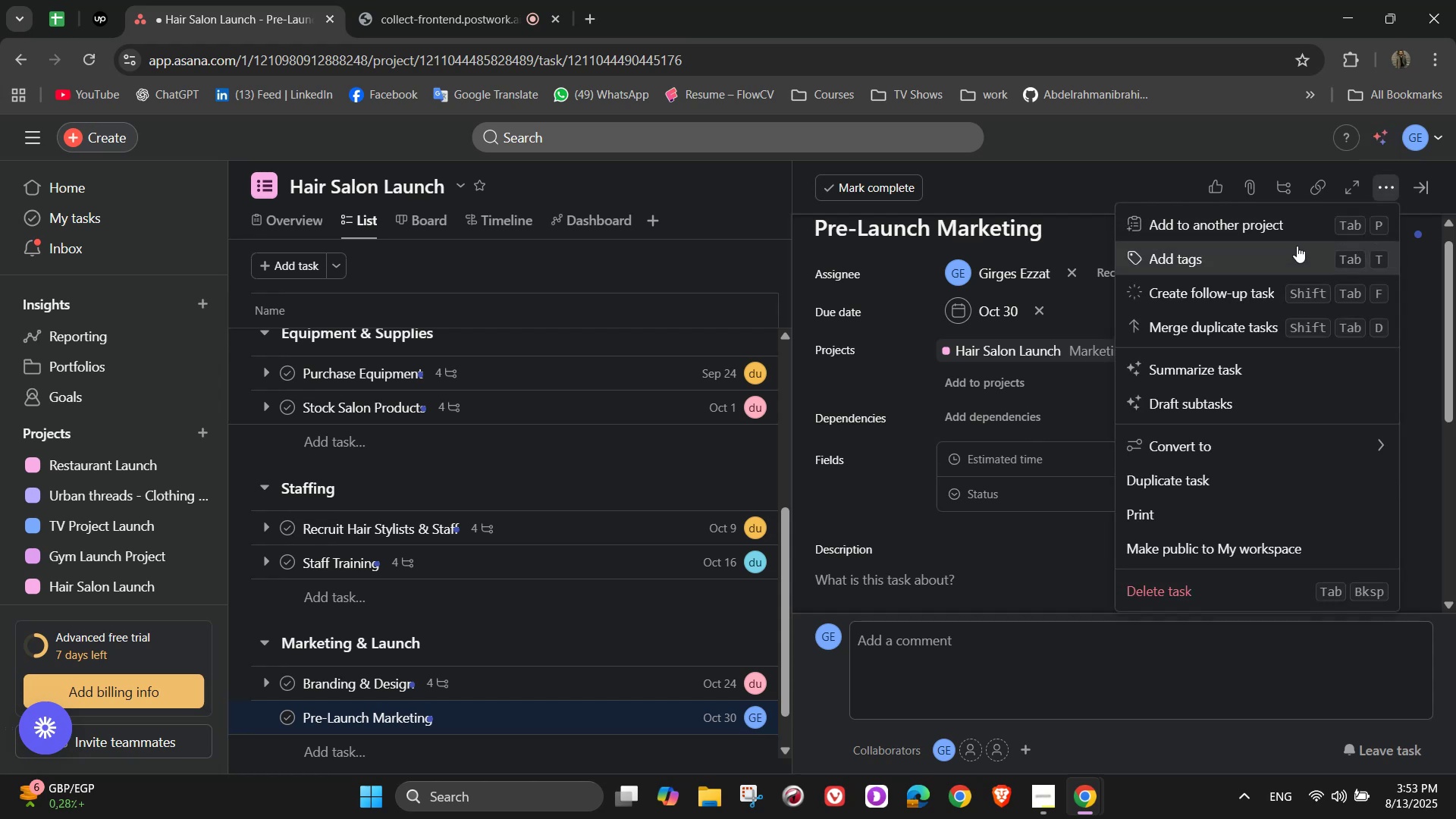 
left_click([1290, 253])
 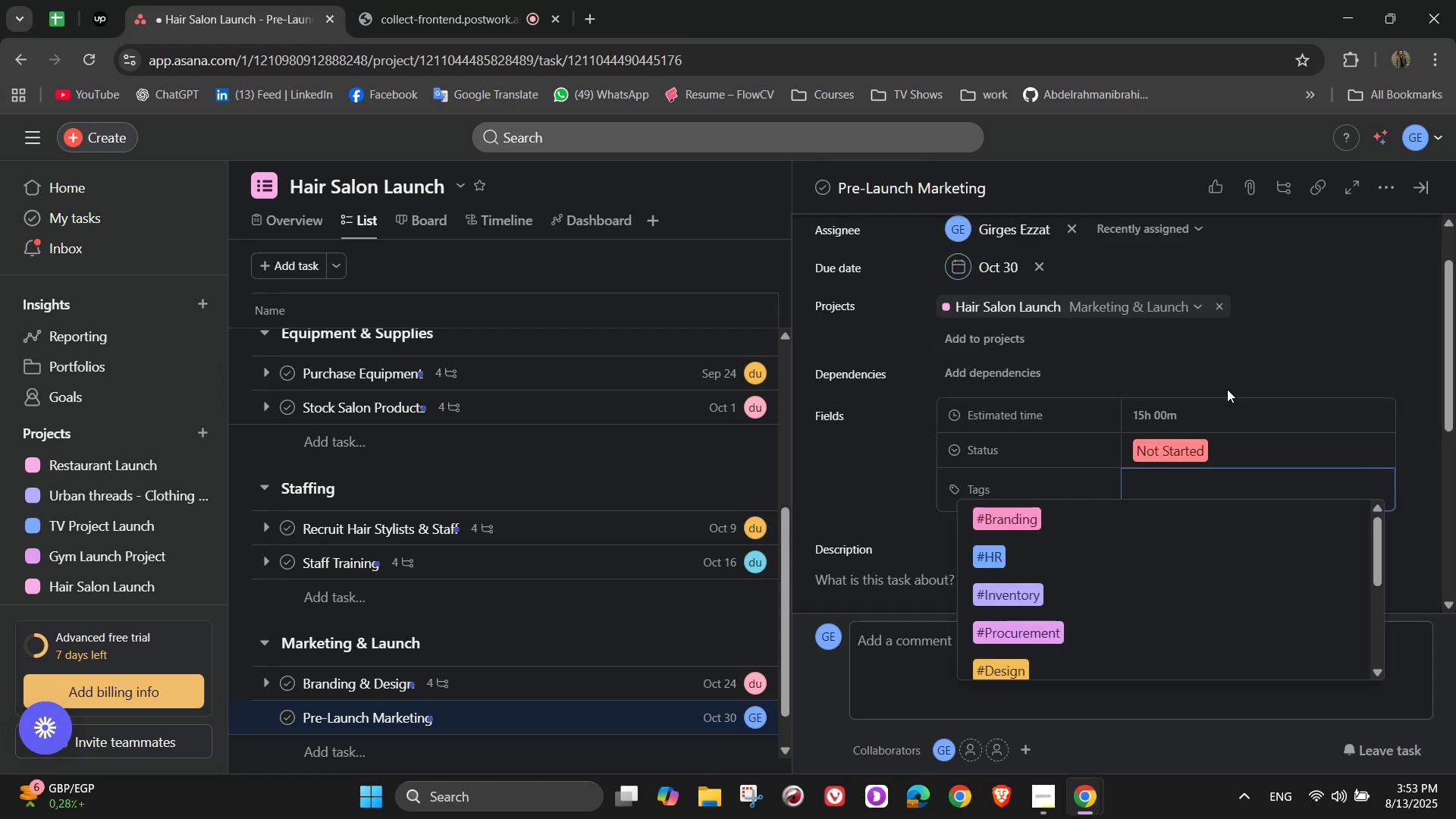 
wait(11.22)
 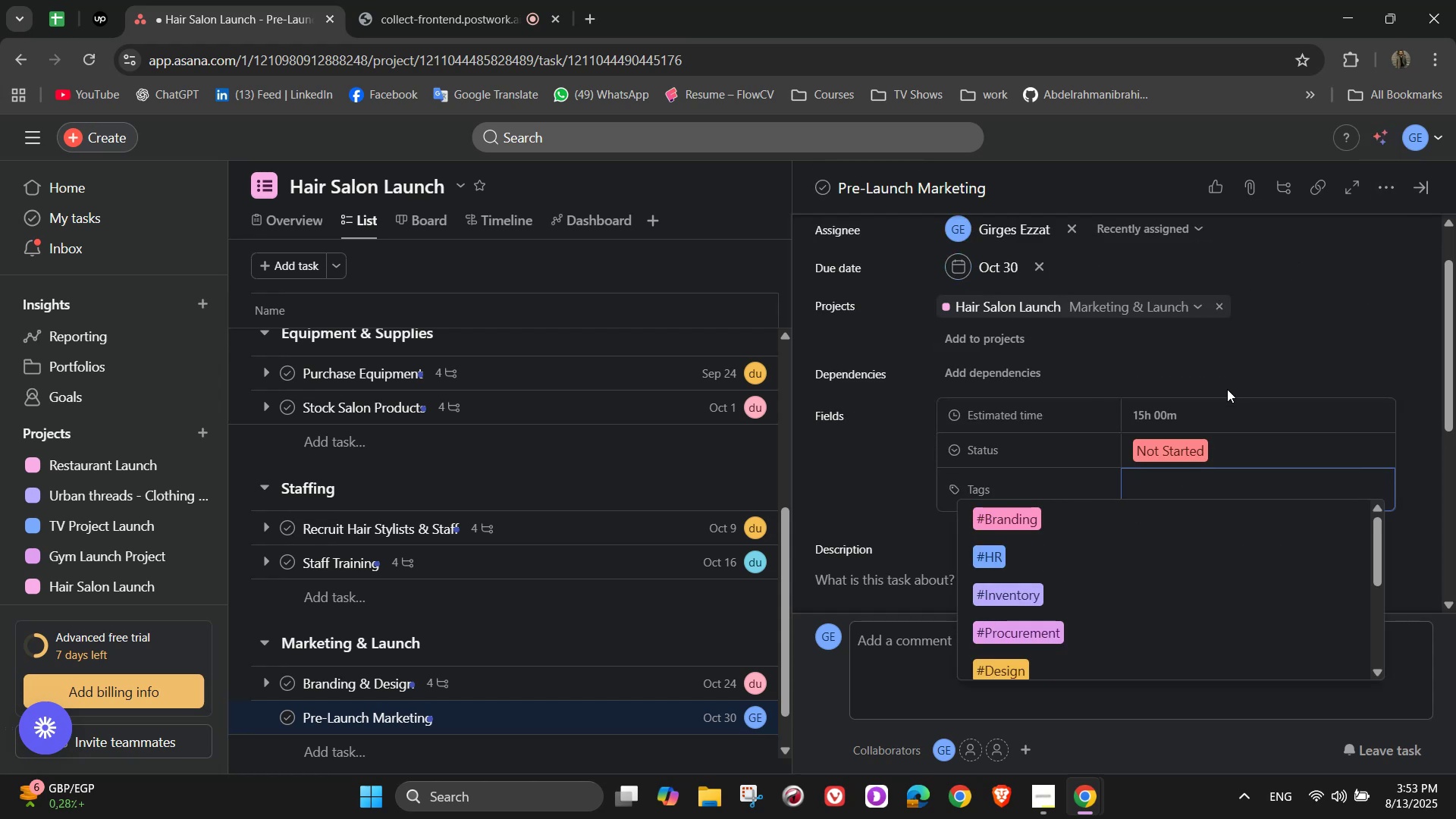 
scroll: coordinate [1217, 402], scroll_direction: down, amount: 1.0
 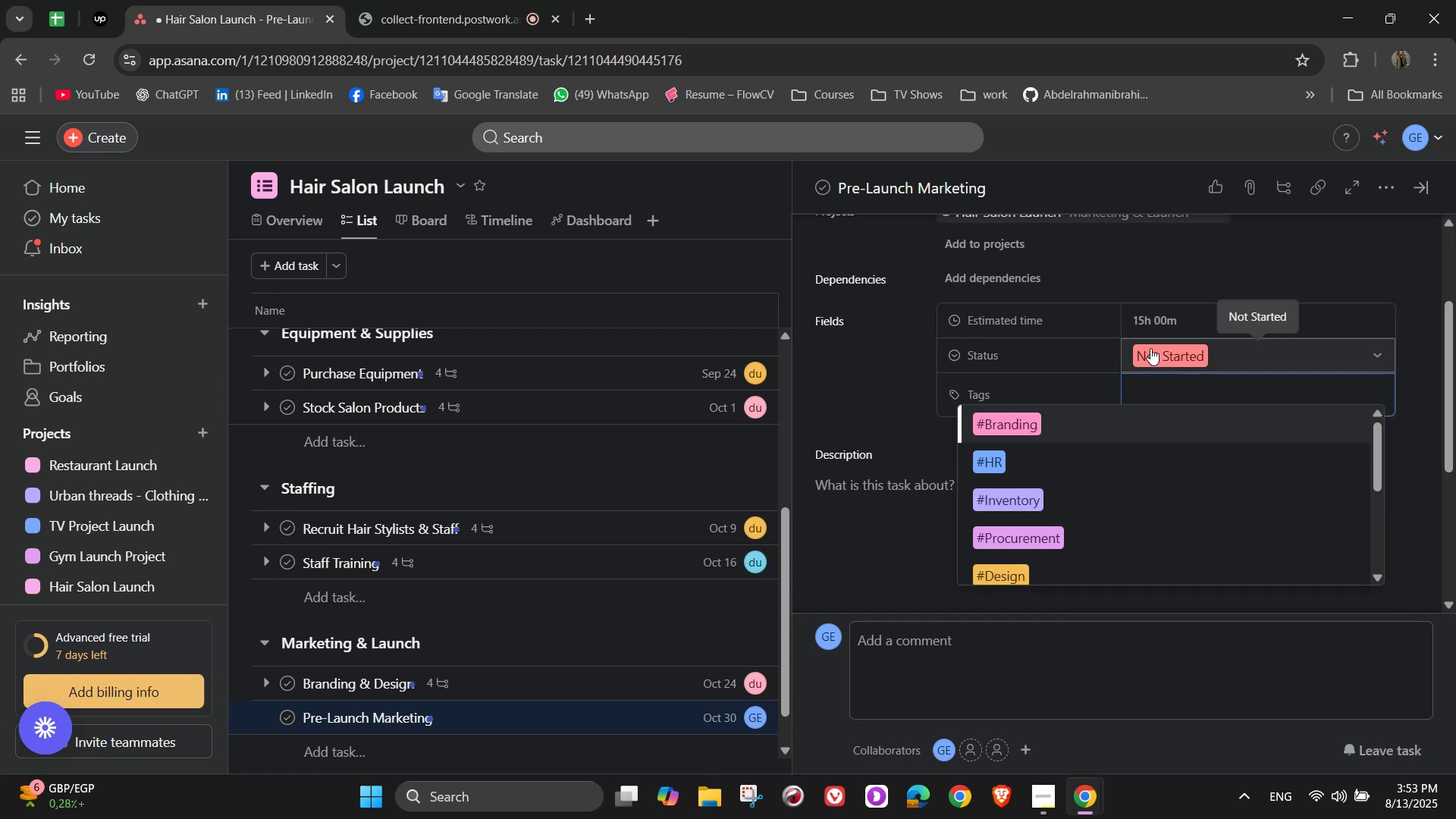 
wait(7.12)
 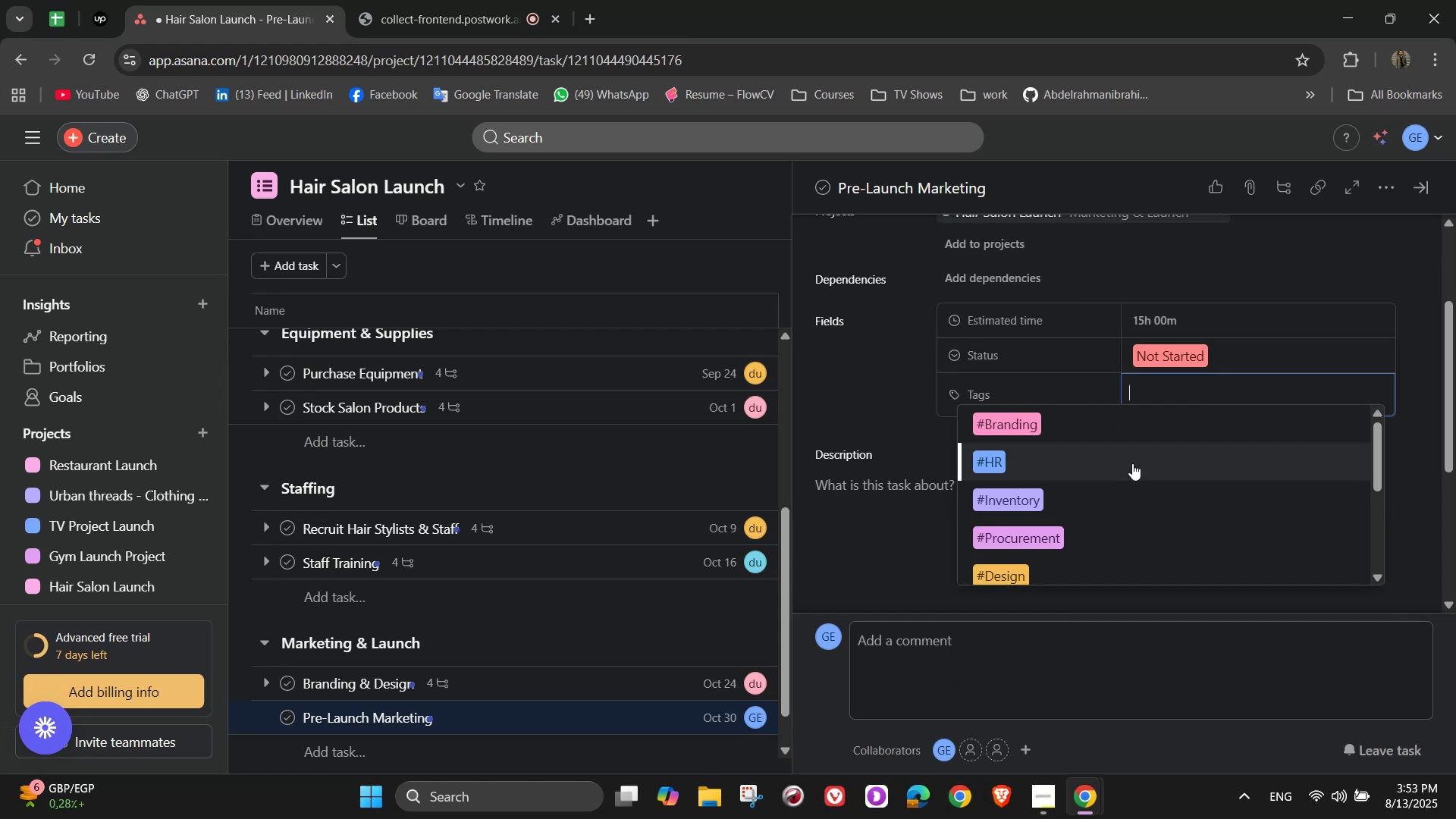 
key(M)
 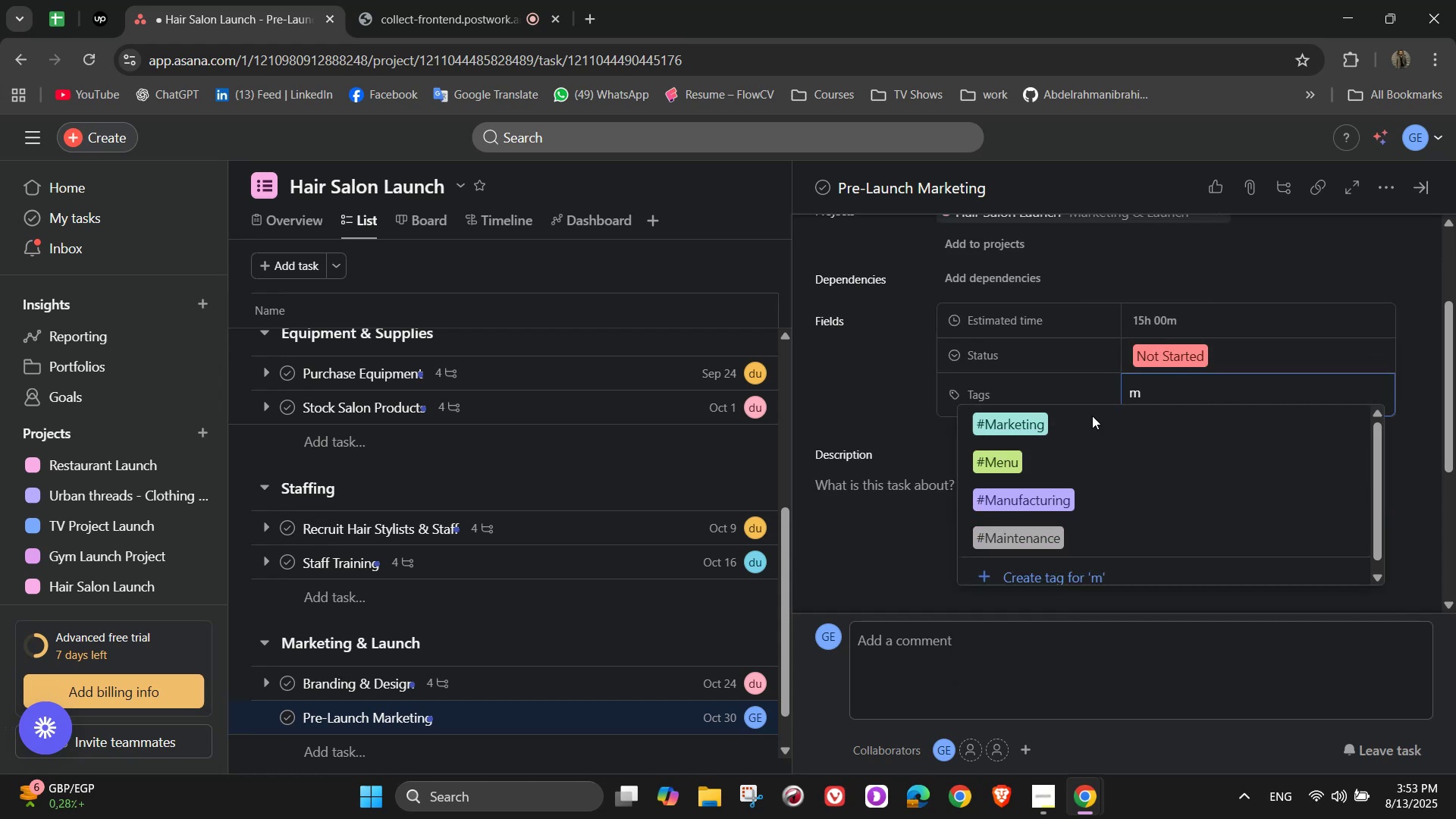 
left_click([1092, 416])
 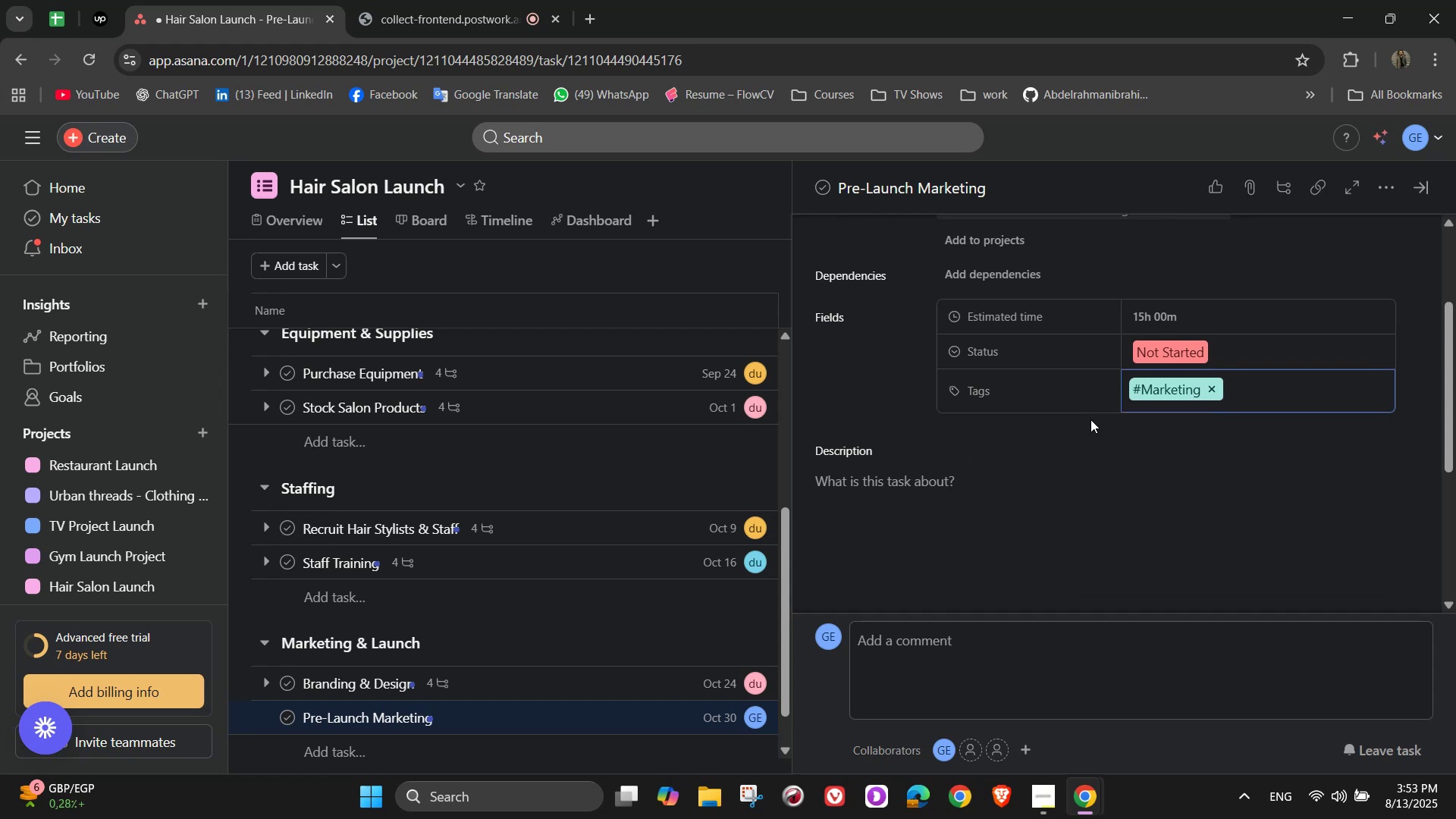 
wait(8.92)
 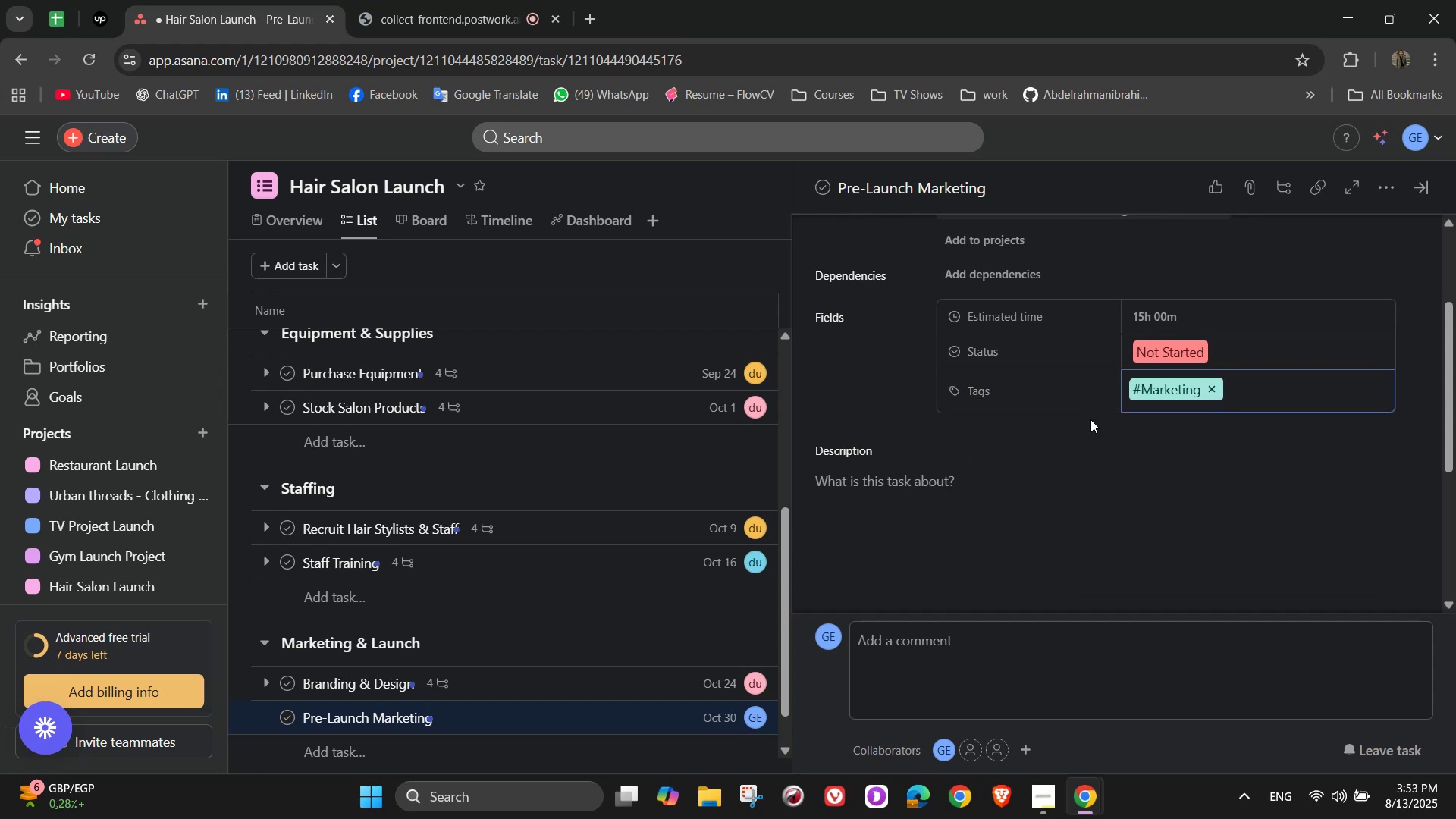 
scroll: coordinate [1147, 447], scroll_direction: down, amount: 2.0
 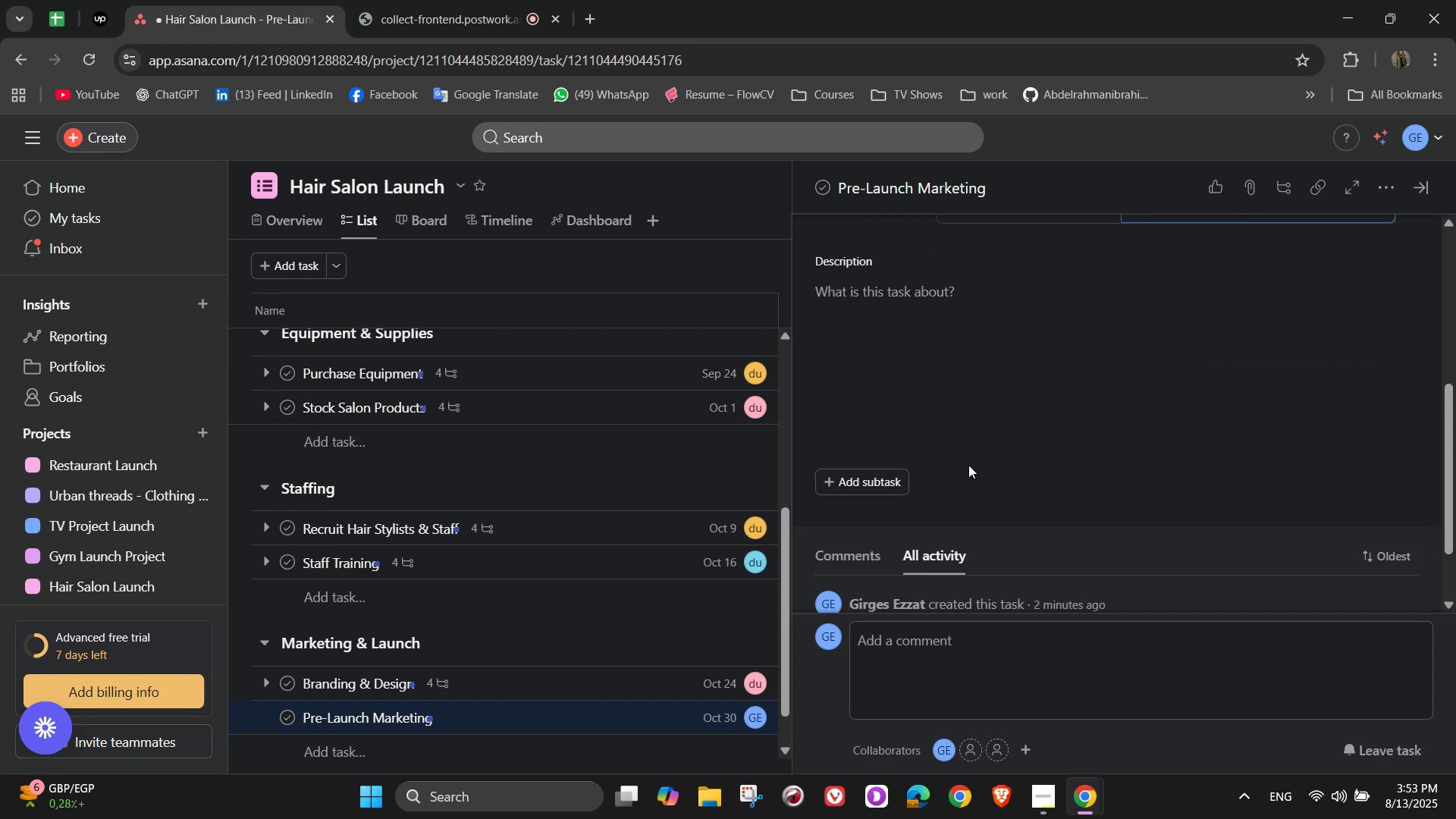 
mouse_move([854, 498])
 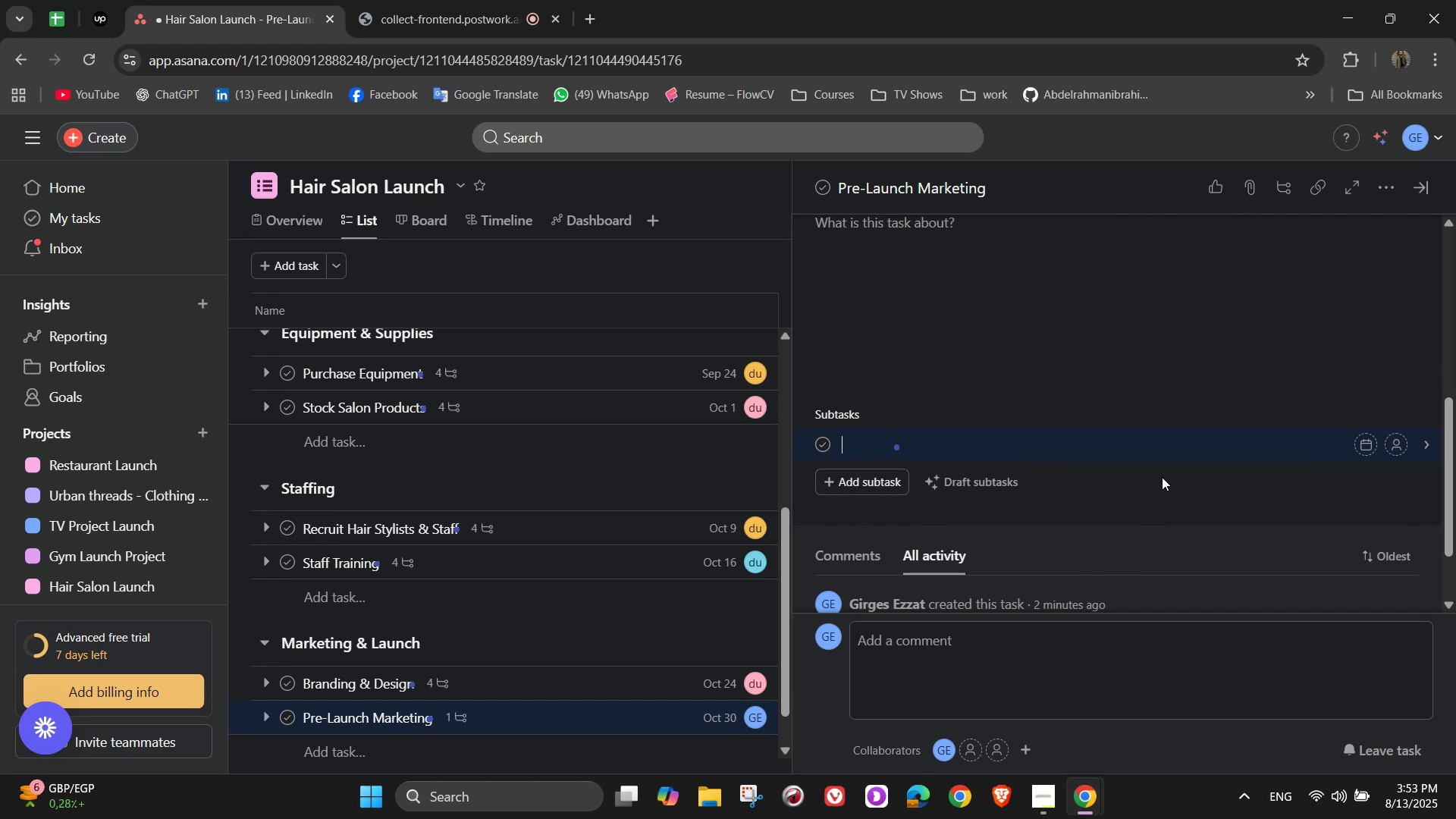 
scroll: coordinate [1161, 478], scroll_direction: down, amount: 2.0
 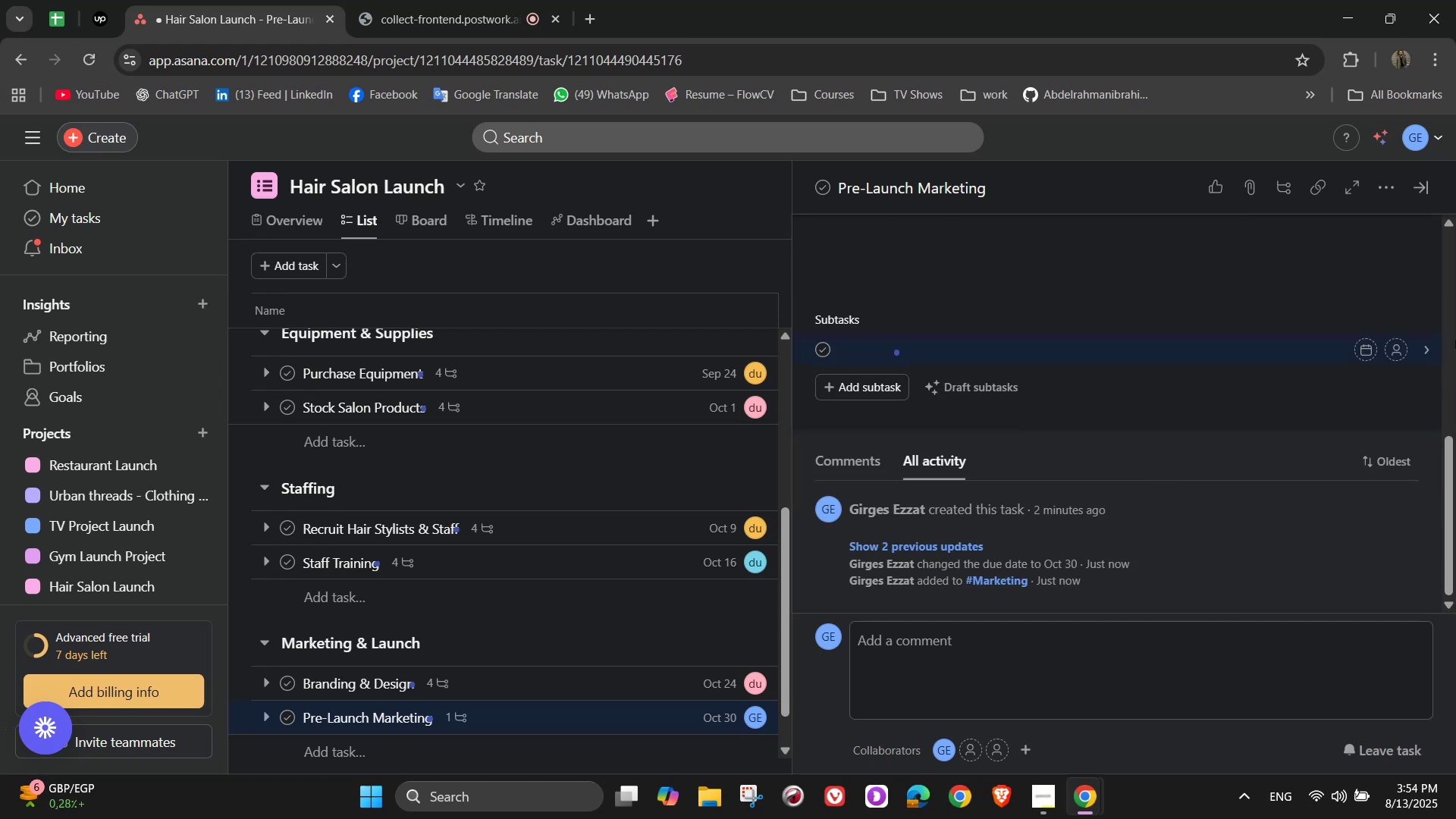 
type(Run social )
 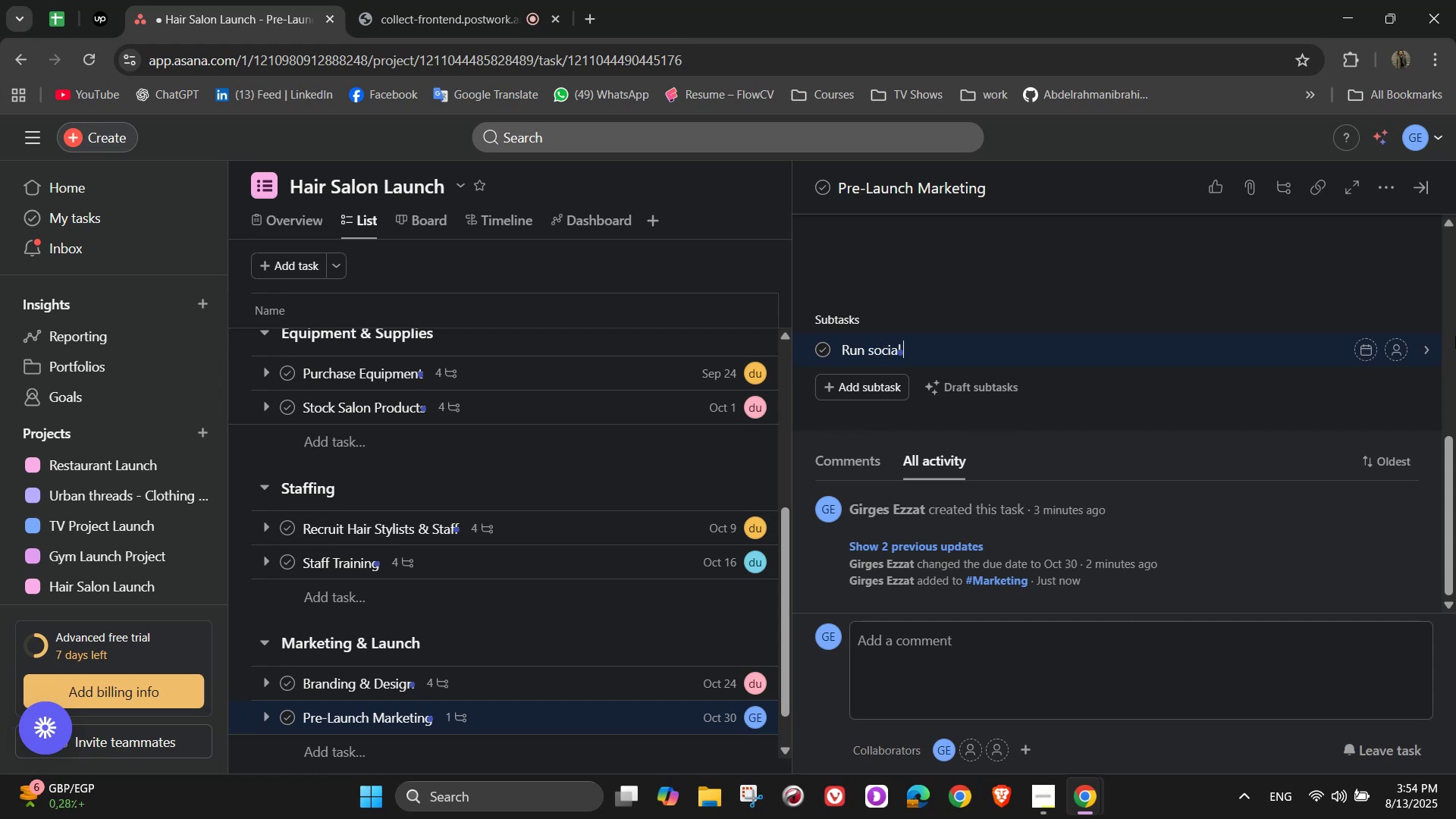 
wait(6.41)
 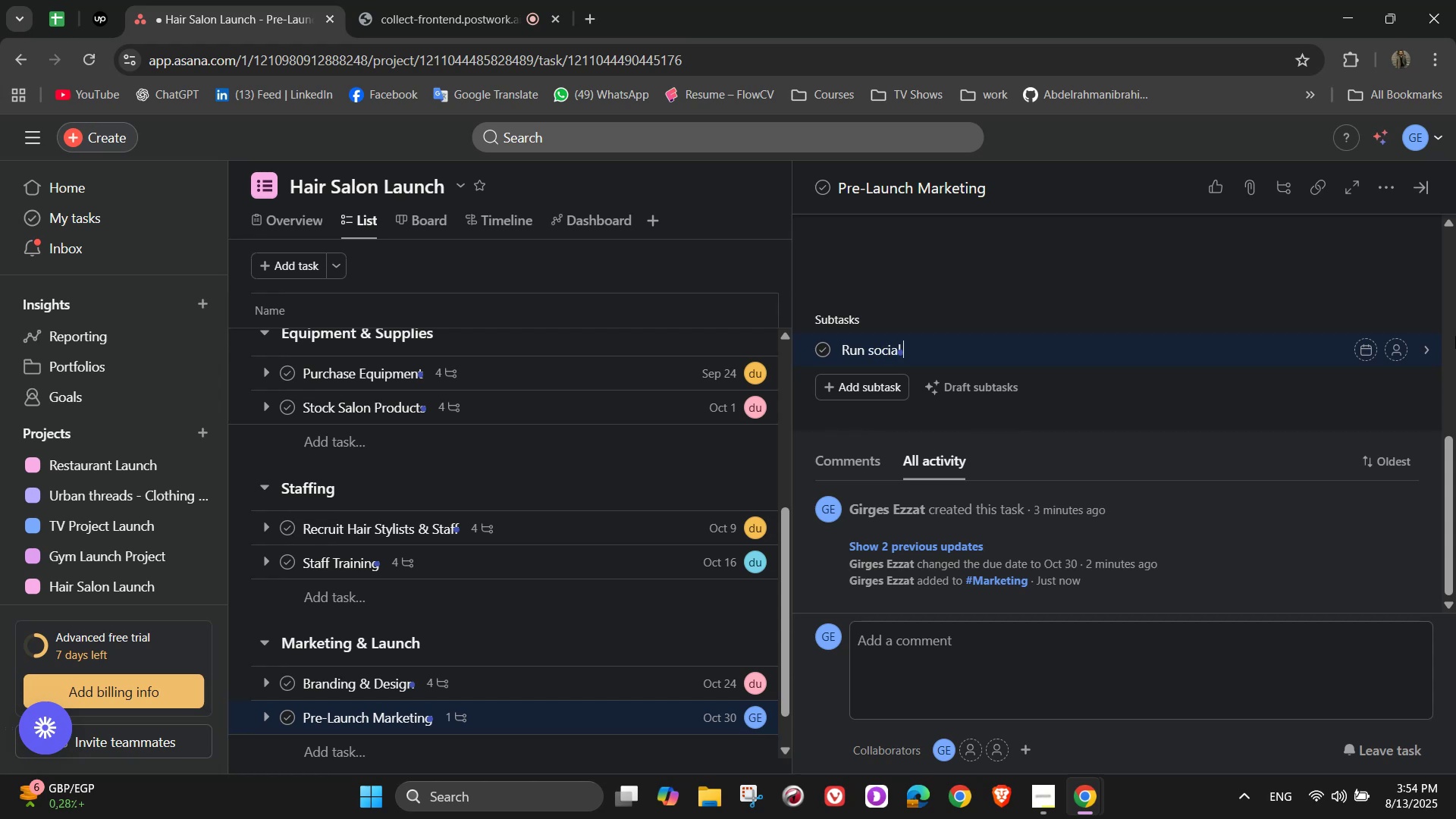 
type(mediia c)
key(Backspace)
key(Backspace)
key(Backspace)
key(Backspace)
type(ac)
key(Backspace)
type( campaigns)
 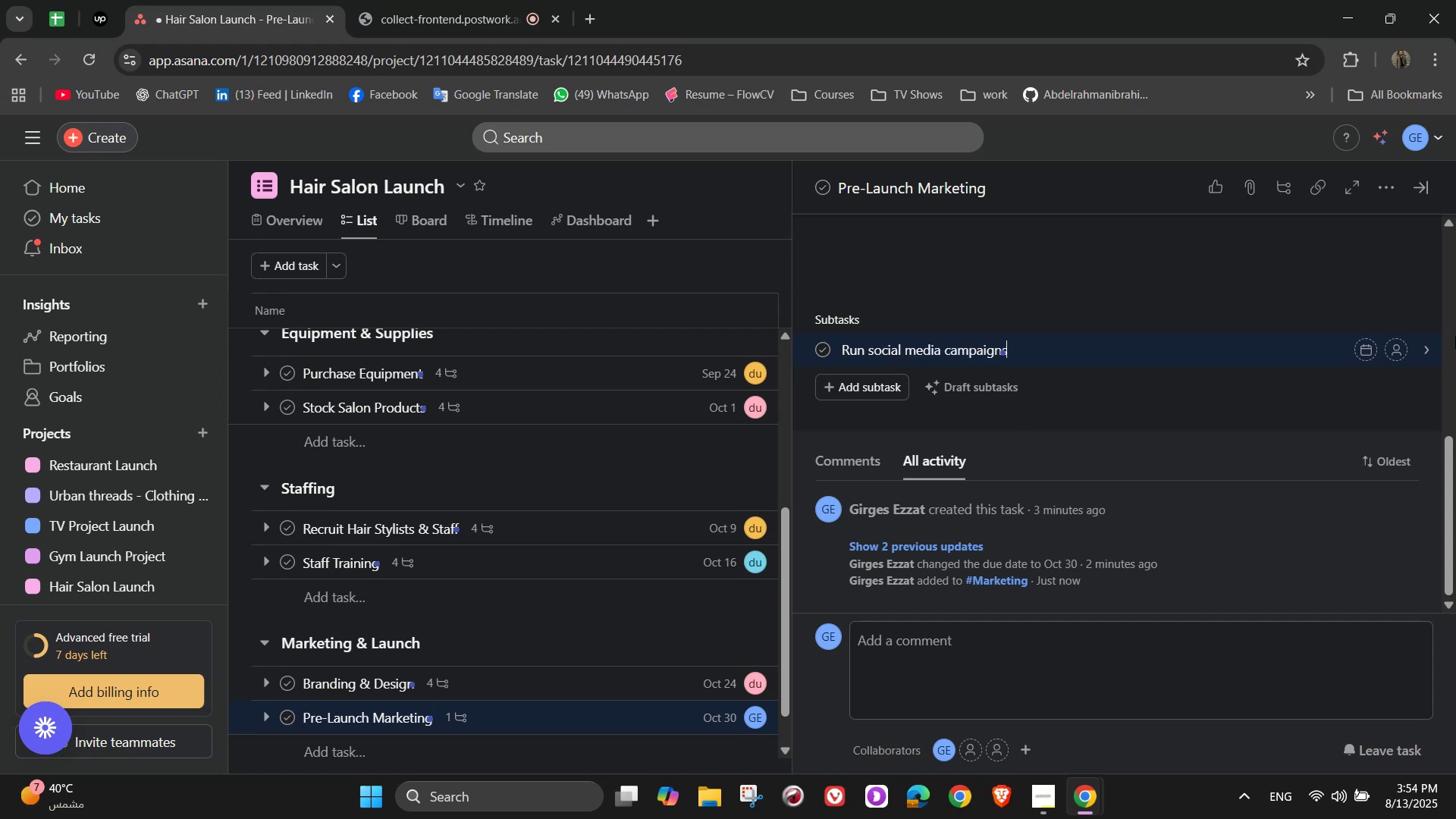 
key(Enter)
 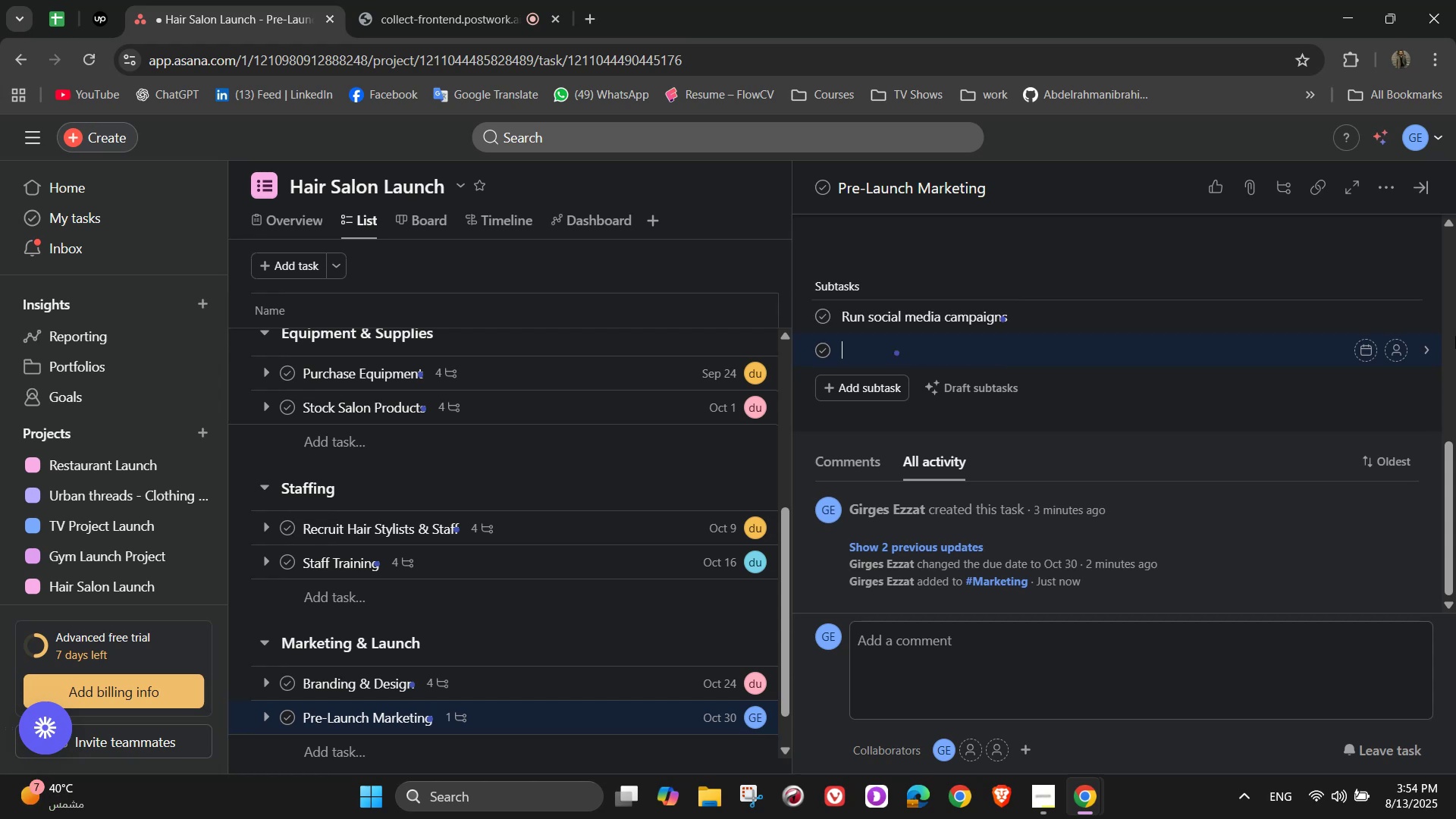 
type(Offer per)
key(Backspace)
key(Backspace)
type(re )
key(Backspace)
type(-opem)
key(Backspace)
type(ning booking )
 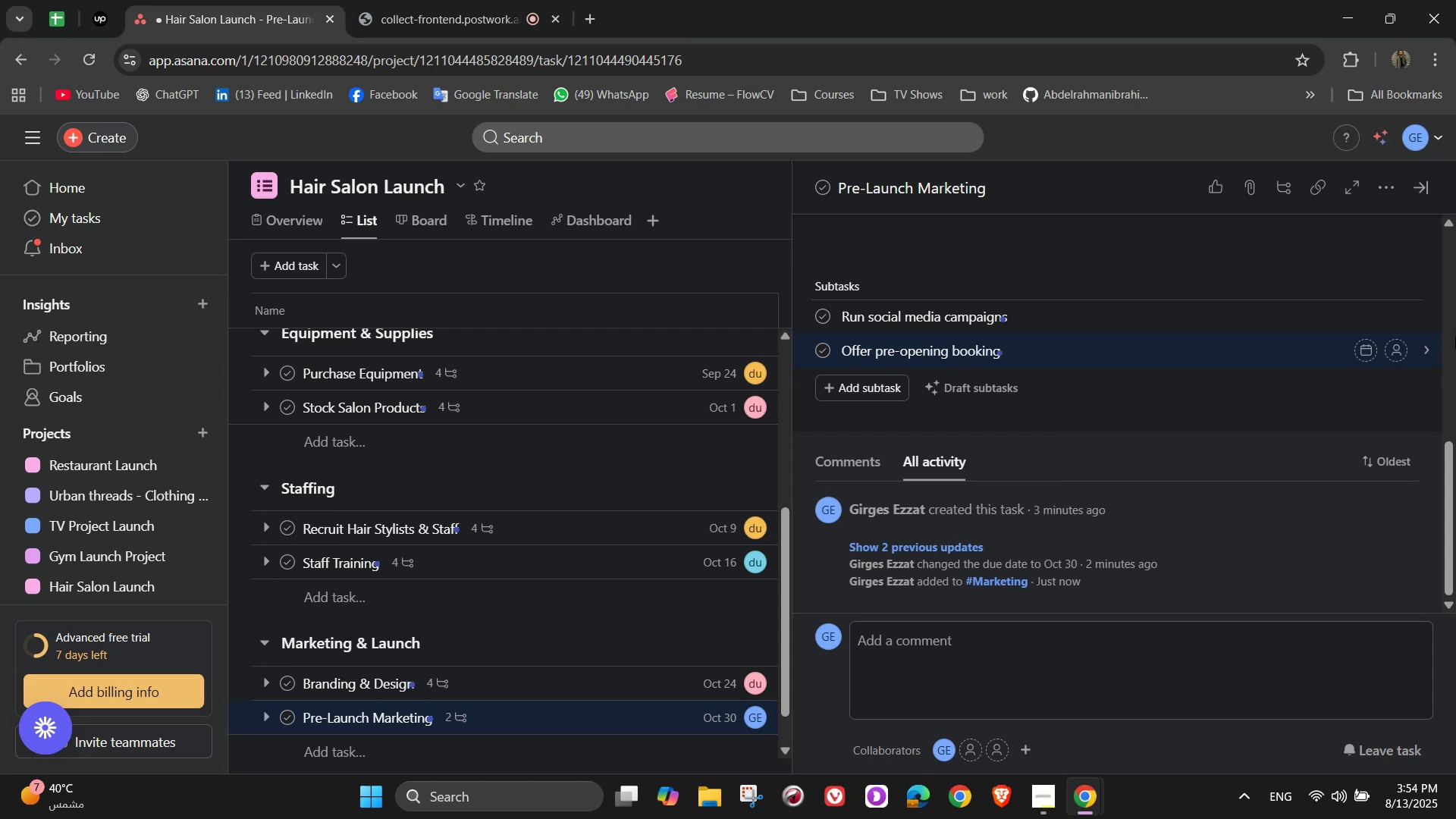 
wait(6.96)
 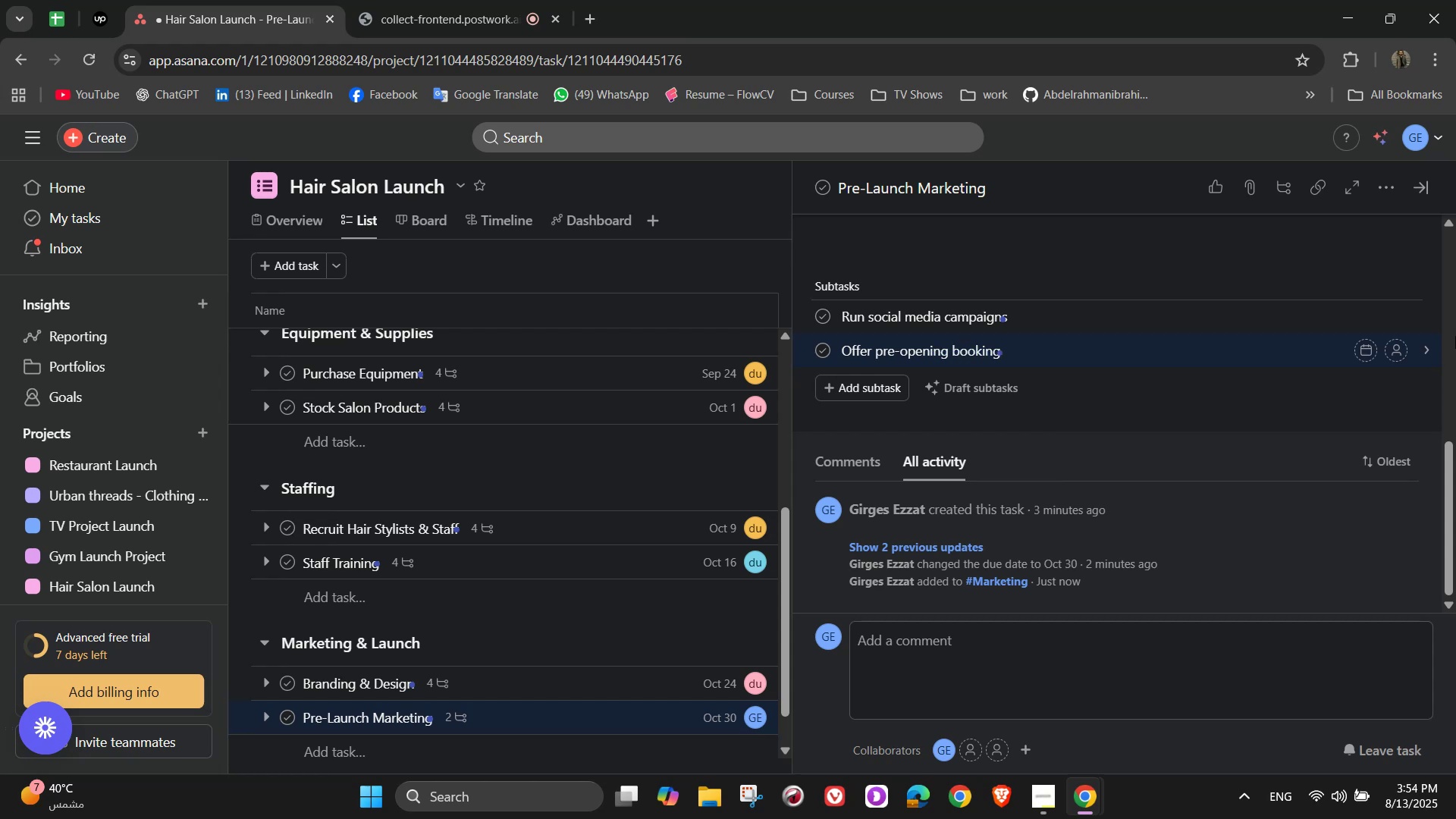 
type(discount)
 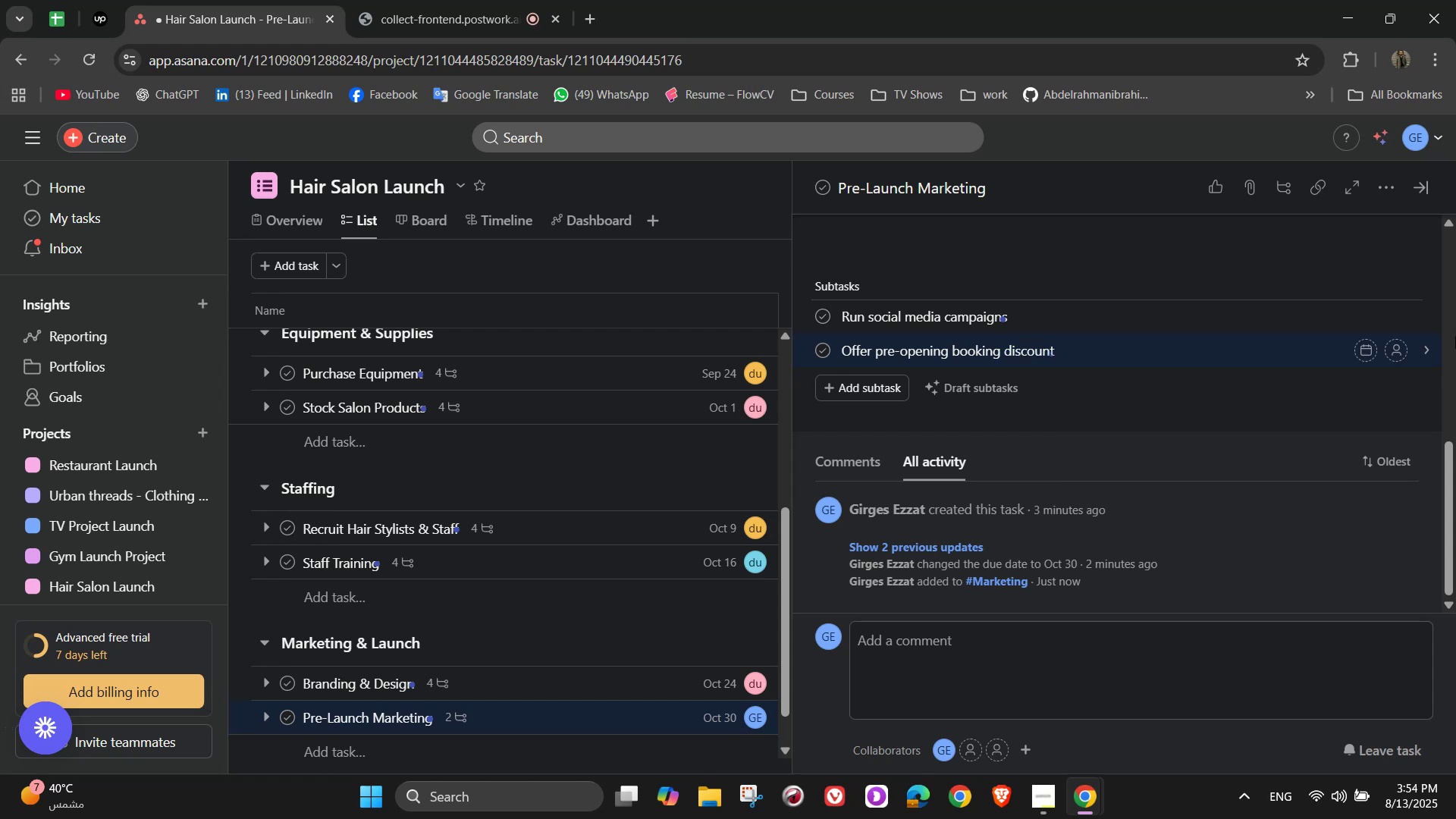 
key(Enter)
 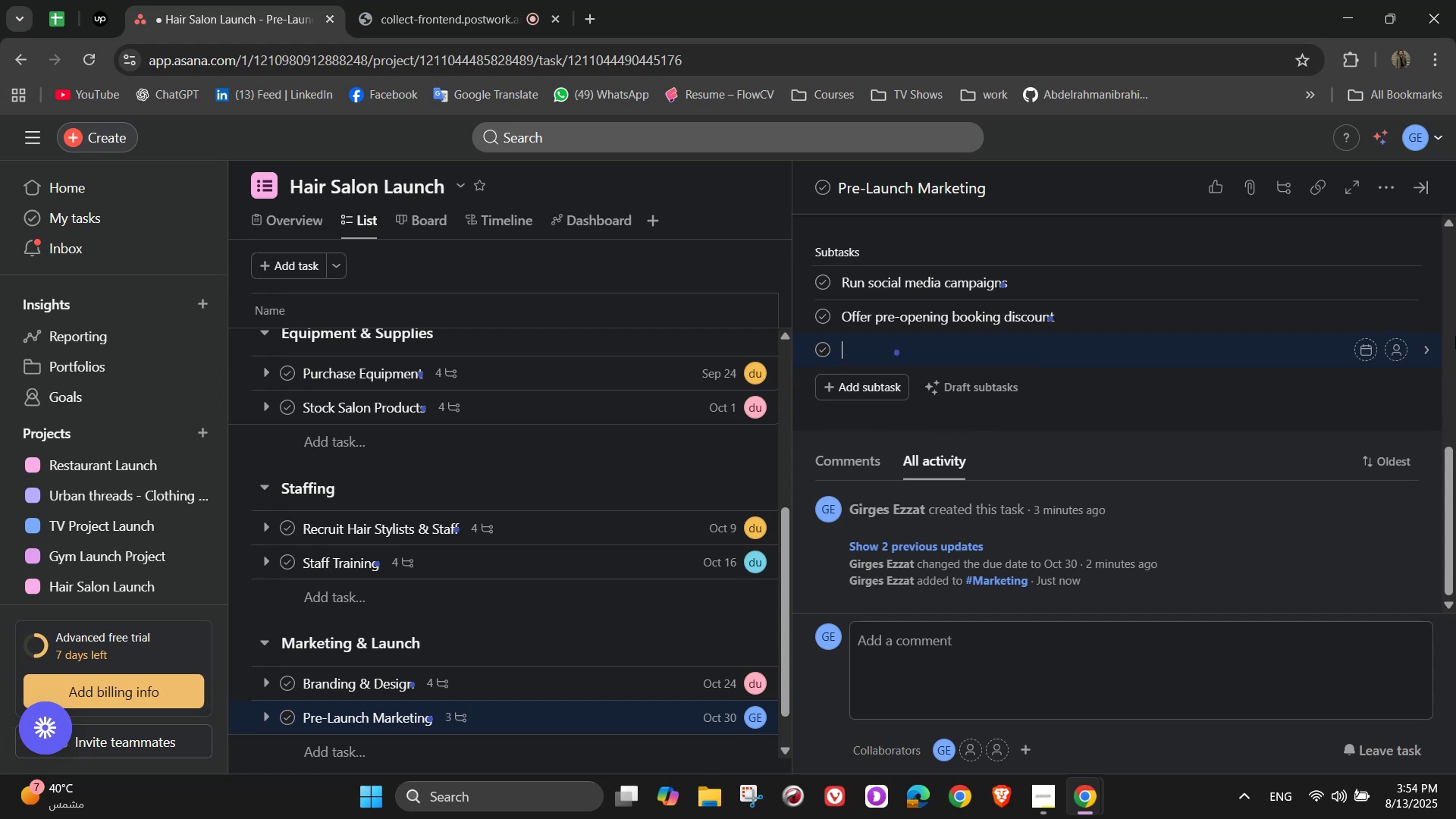 
wait(6.56)
 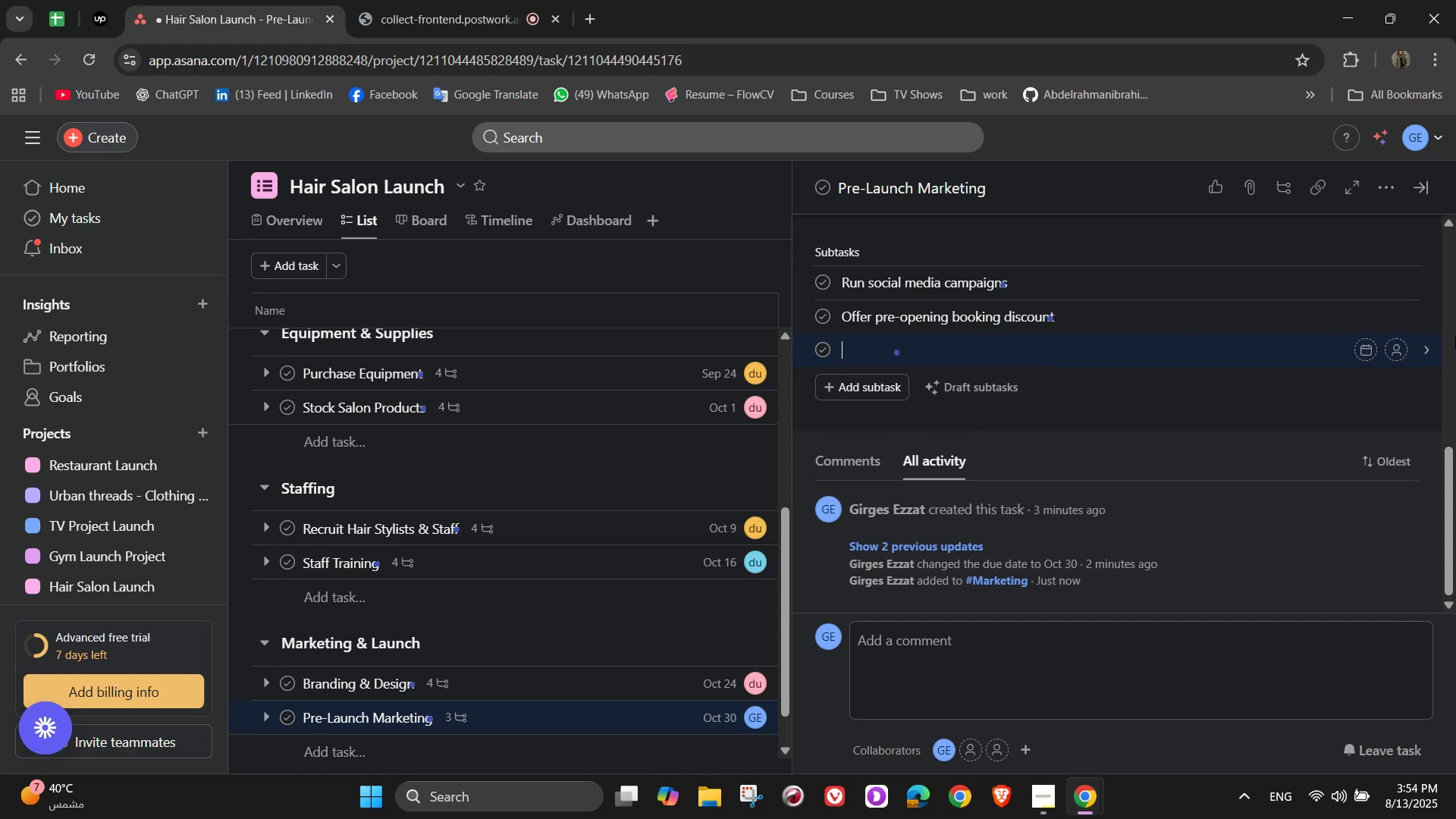 
type(Partner with )
 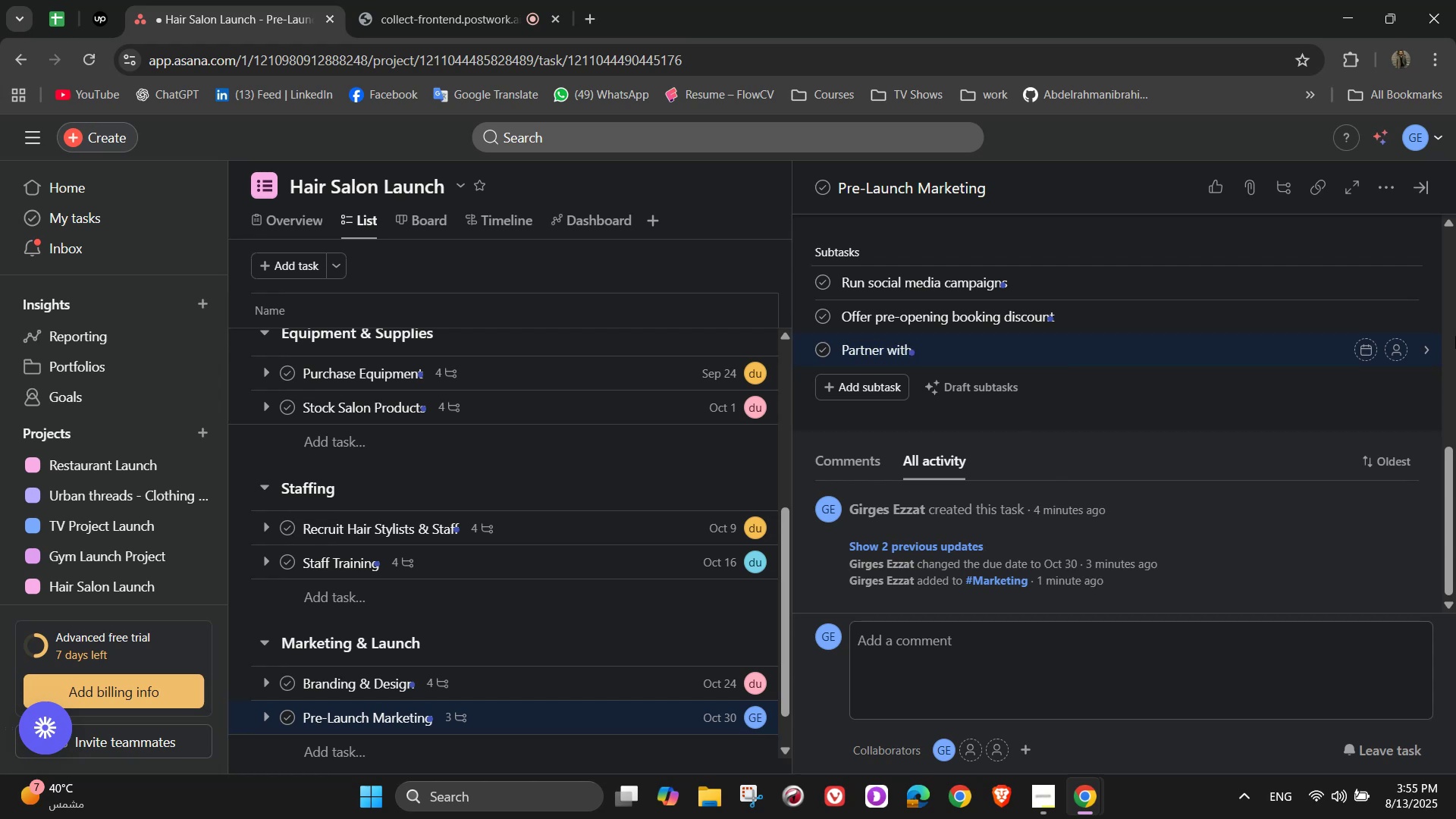 
wait(6.9)
 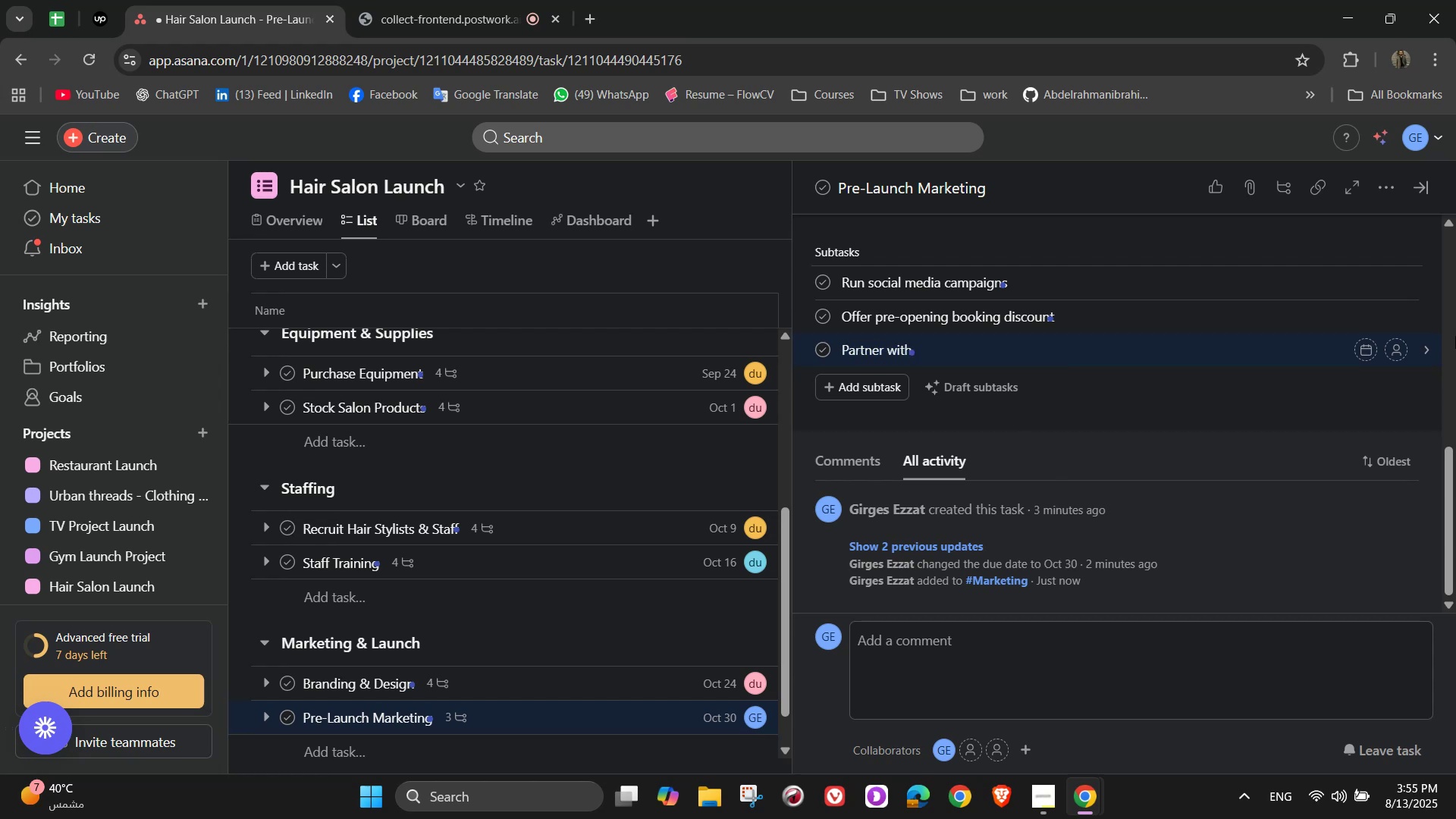 
type( local influencr)
key(Backspace)
type(er)
 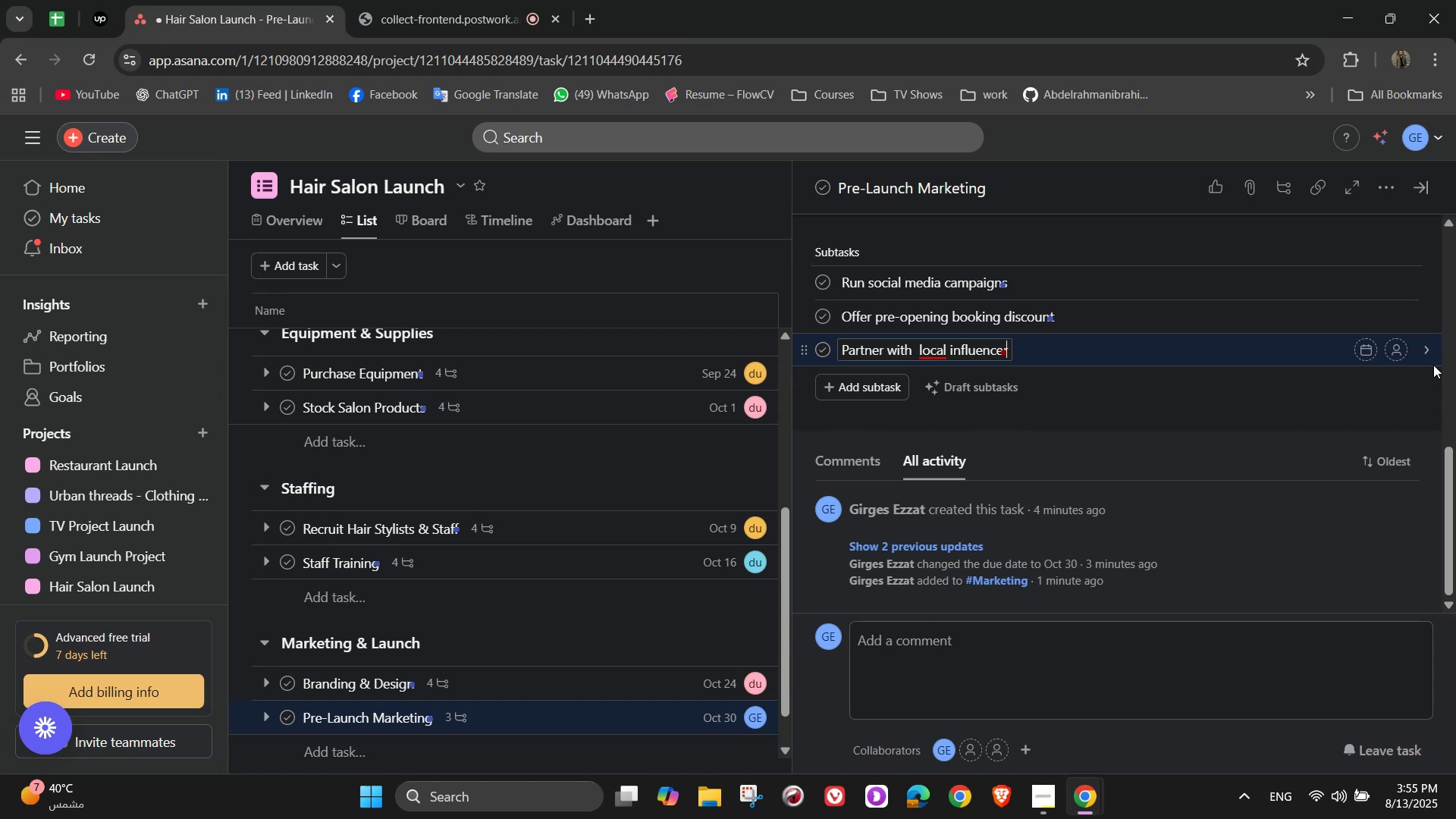 
scroll: coordinate [1414, 377], scroll_direction: down, amount: 1.0
 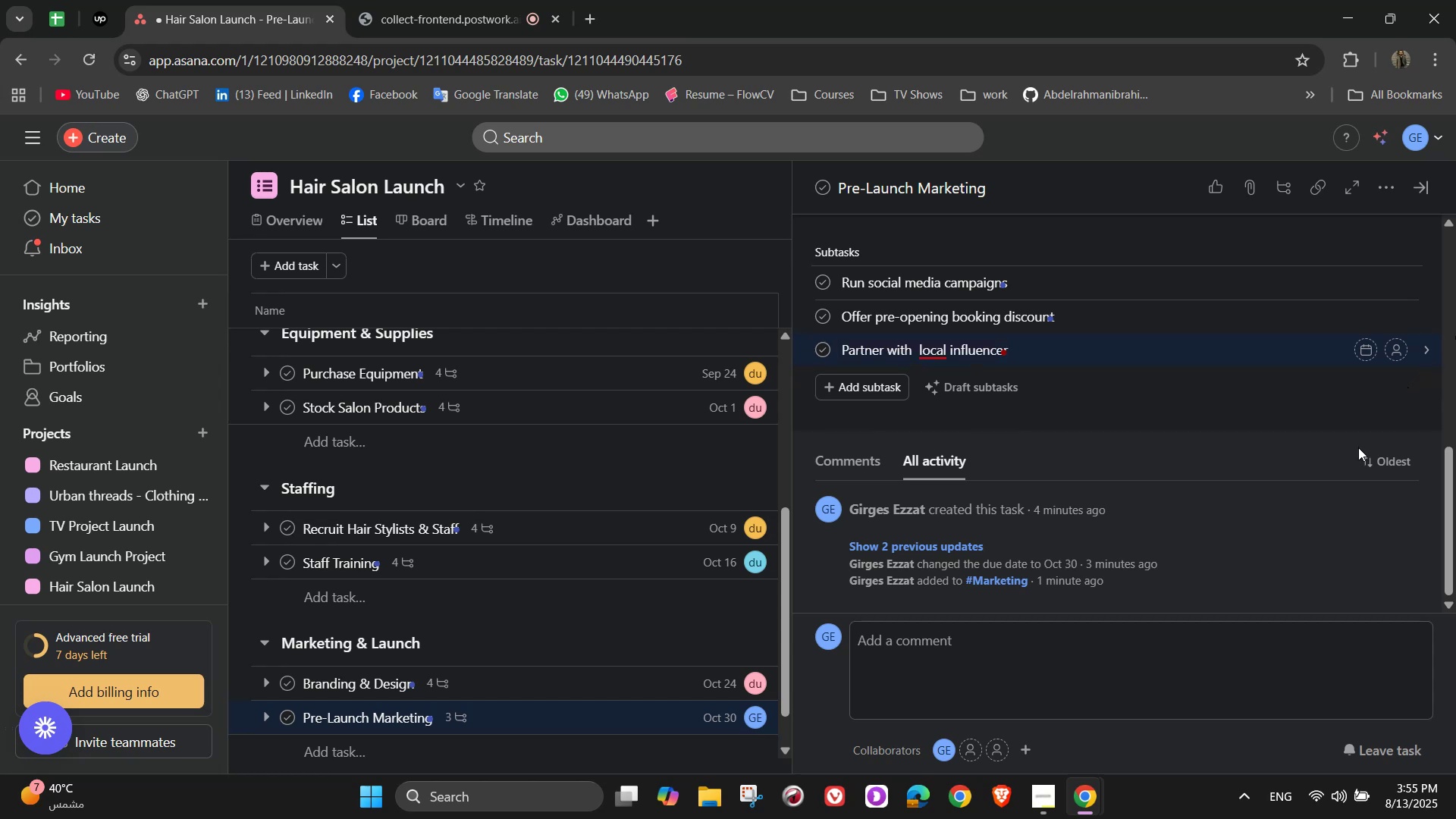 
key(NumpadEnter)
type(Send press releases)
 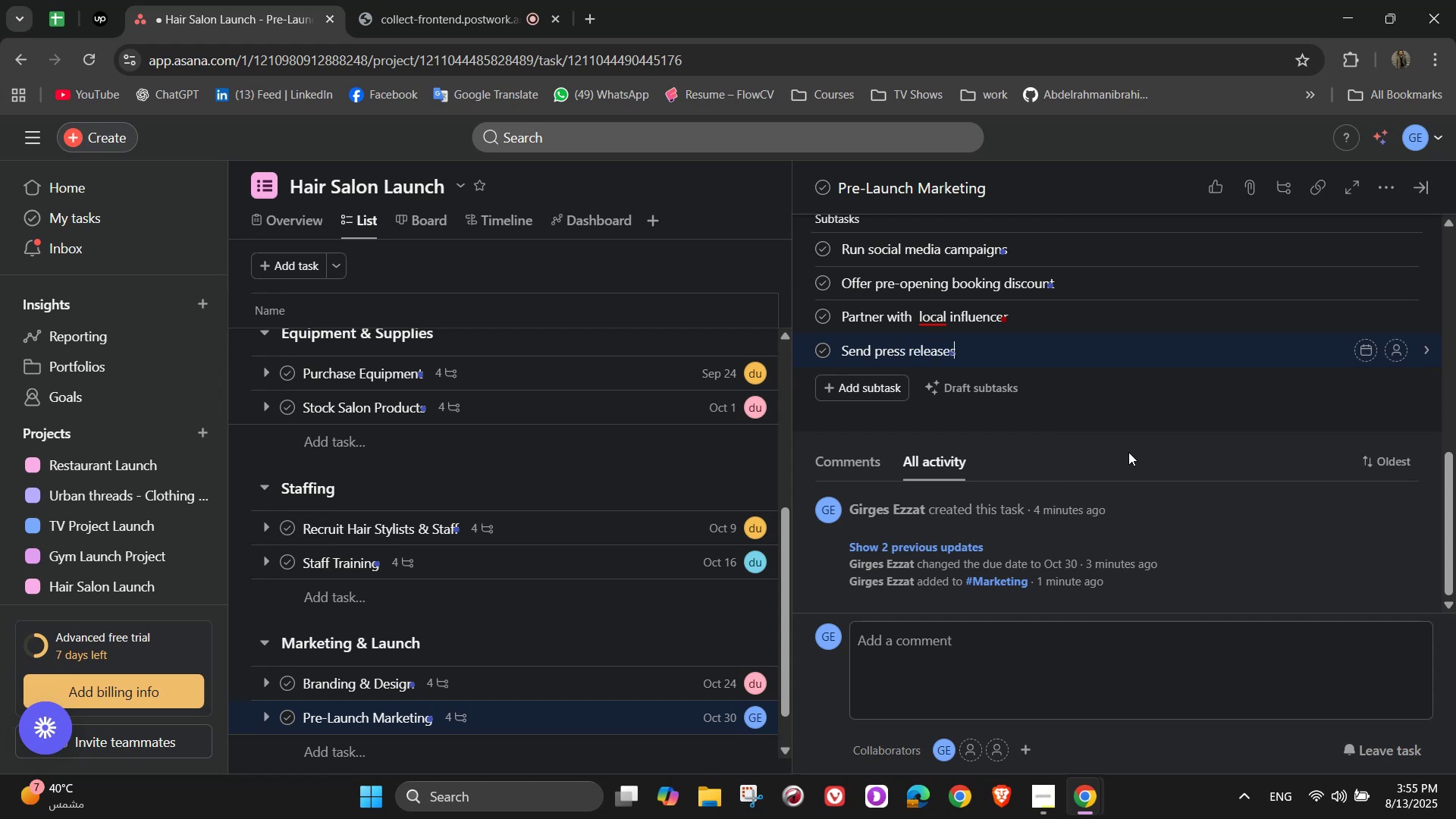 
left_click([943, 335])
 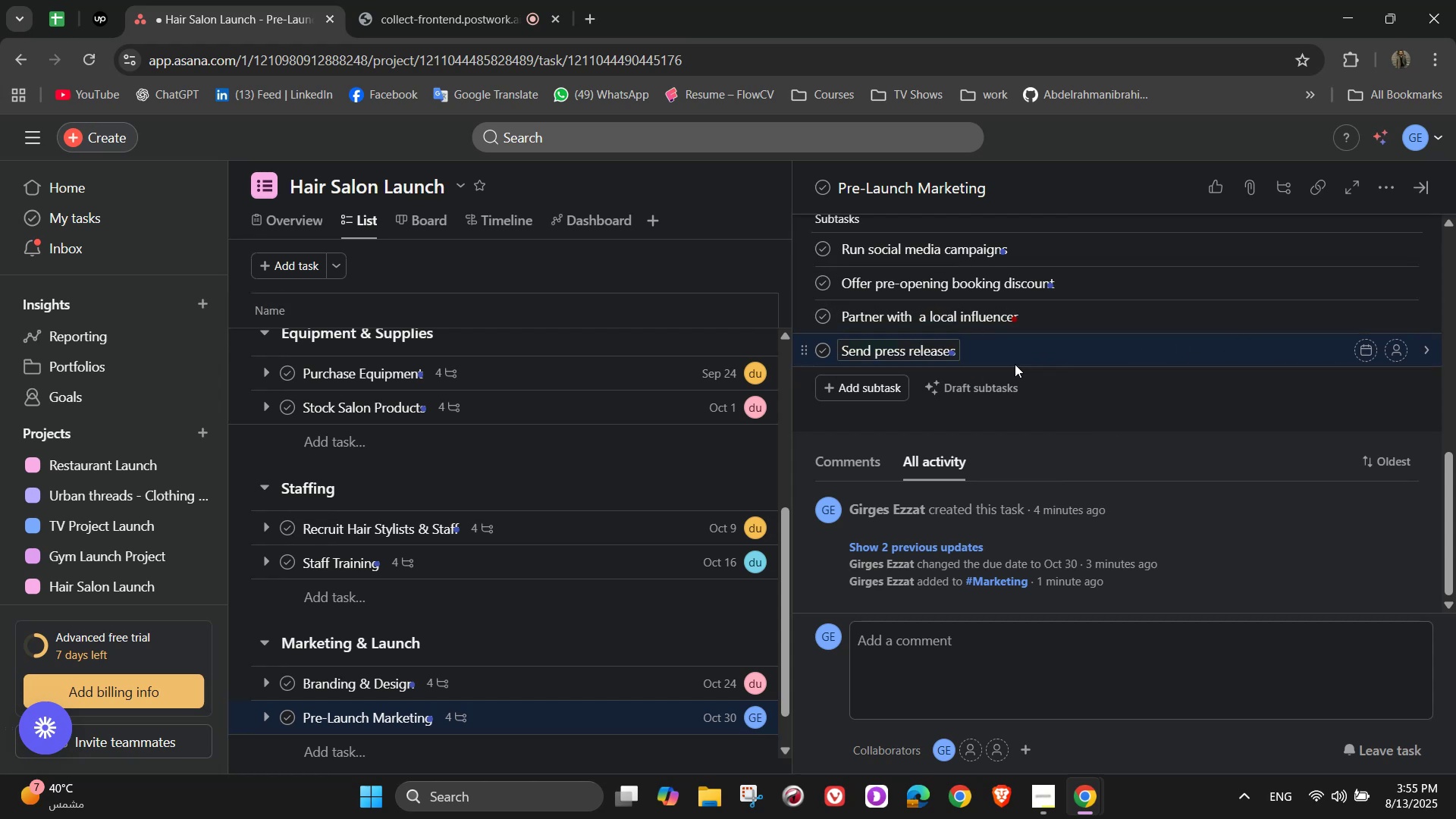 
key(Backspace)
 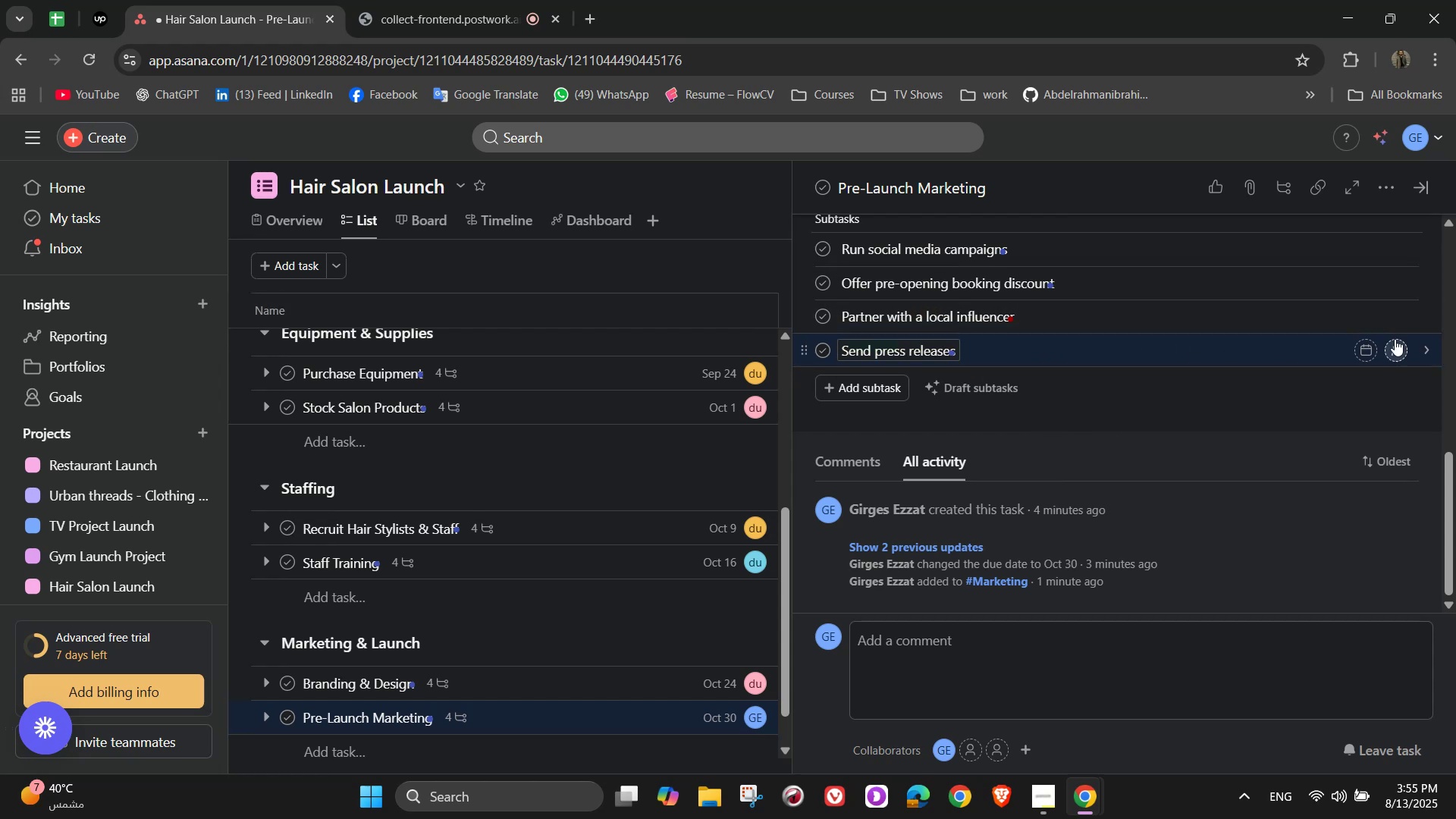 
left_click([1397, 347])
 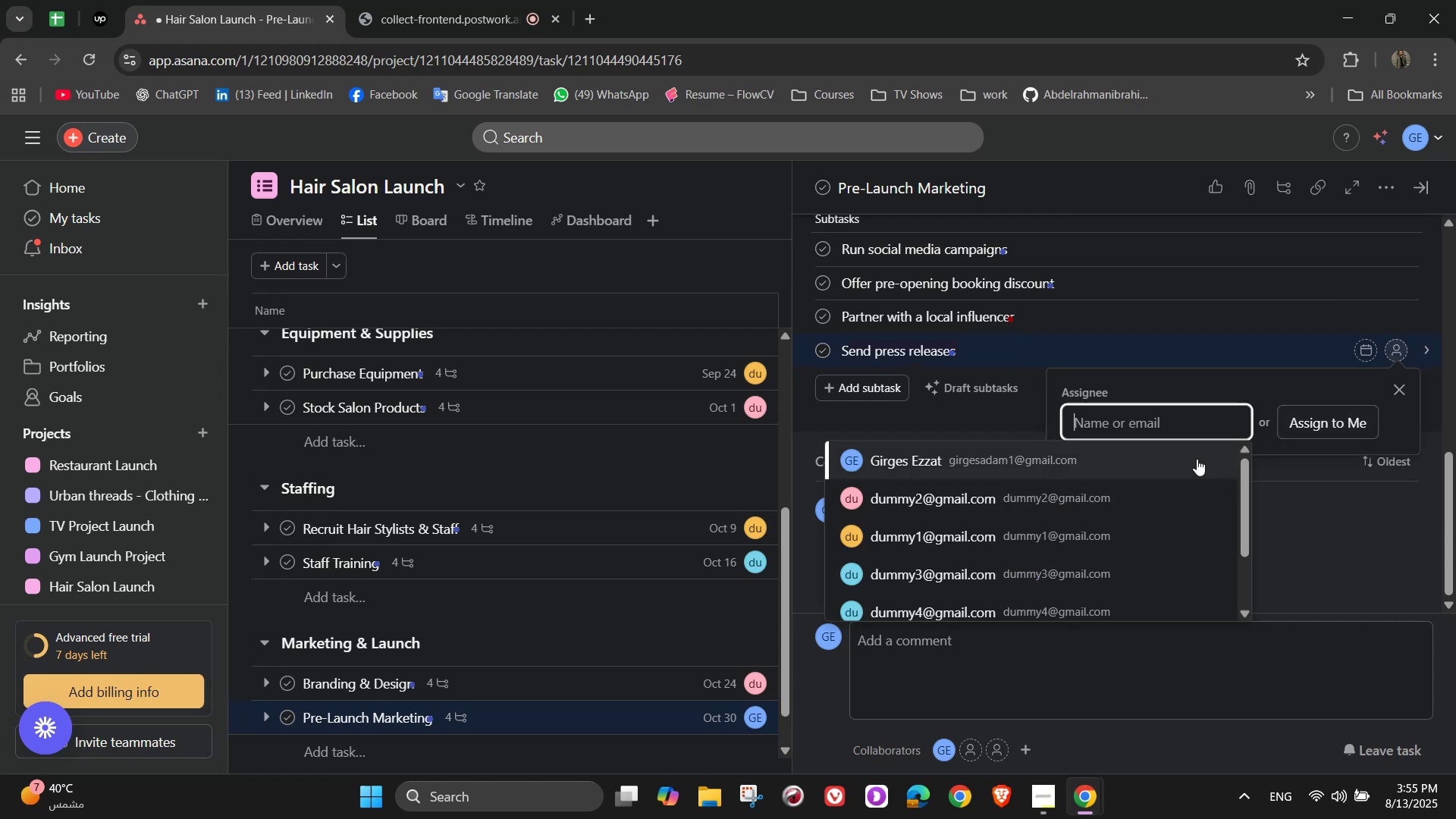 
left_click([1185, 459])
 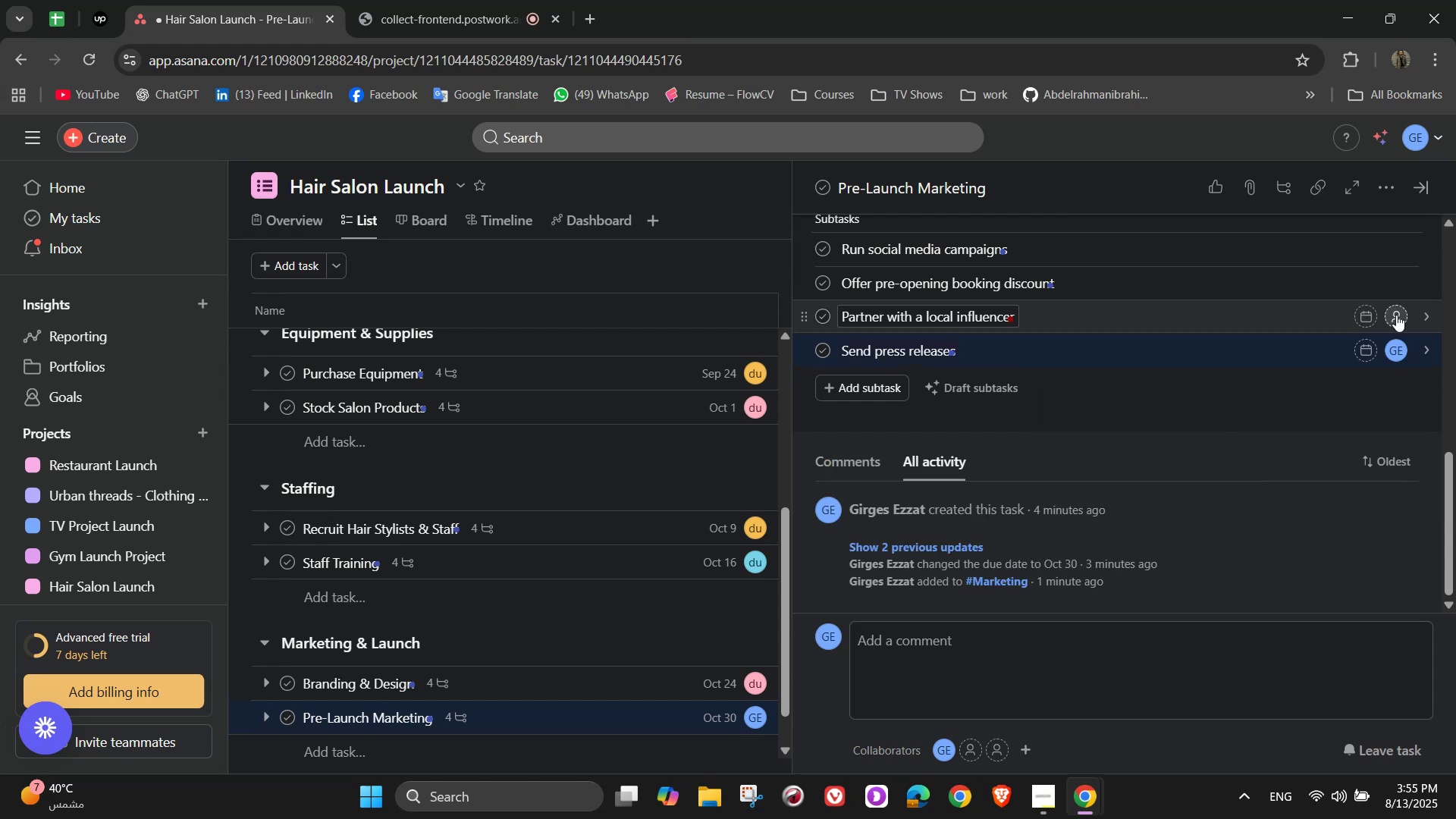 
left_click([1395, 316])
 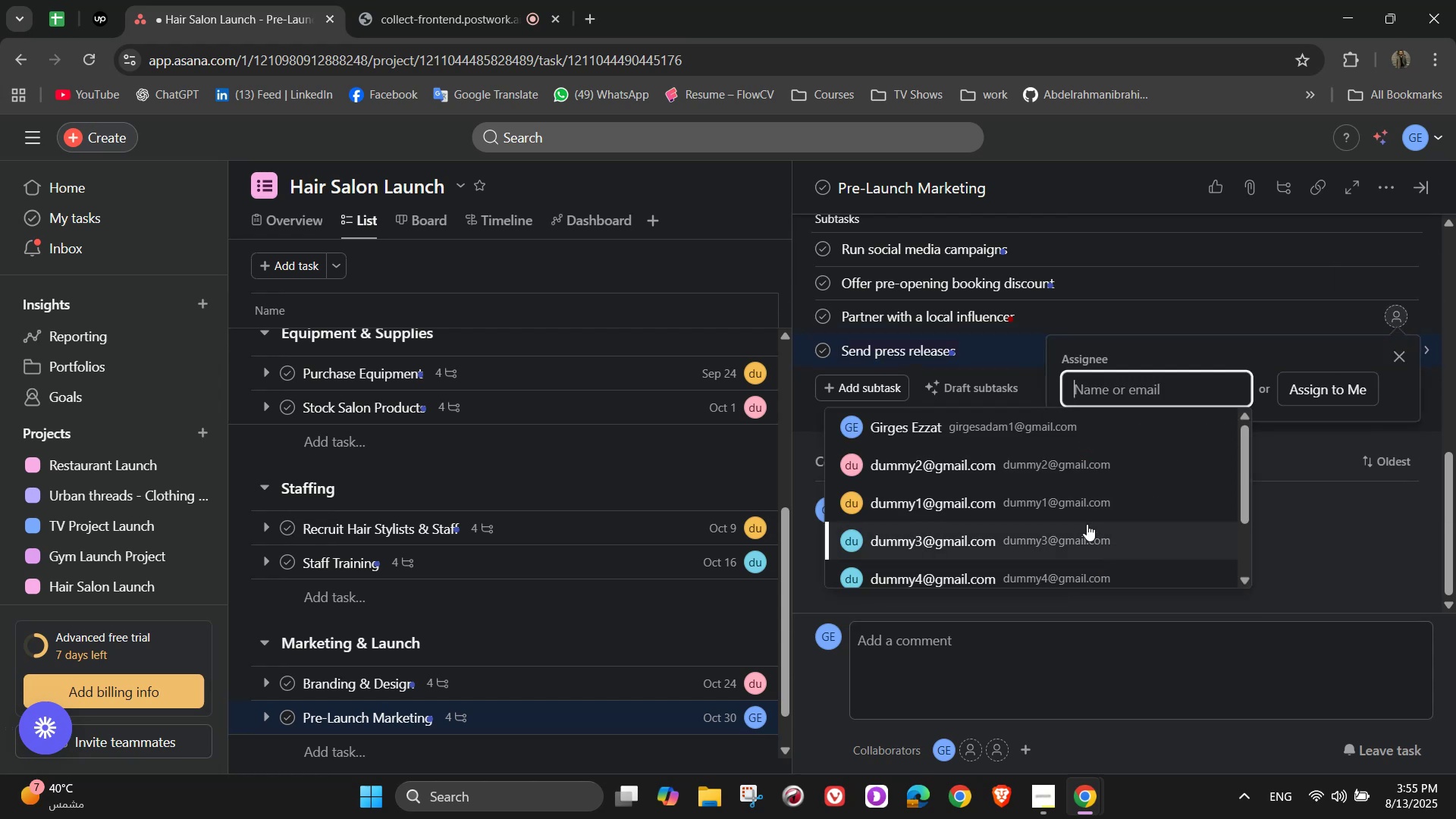 
left_click([1084, 516])
 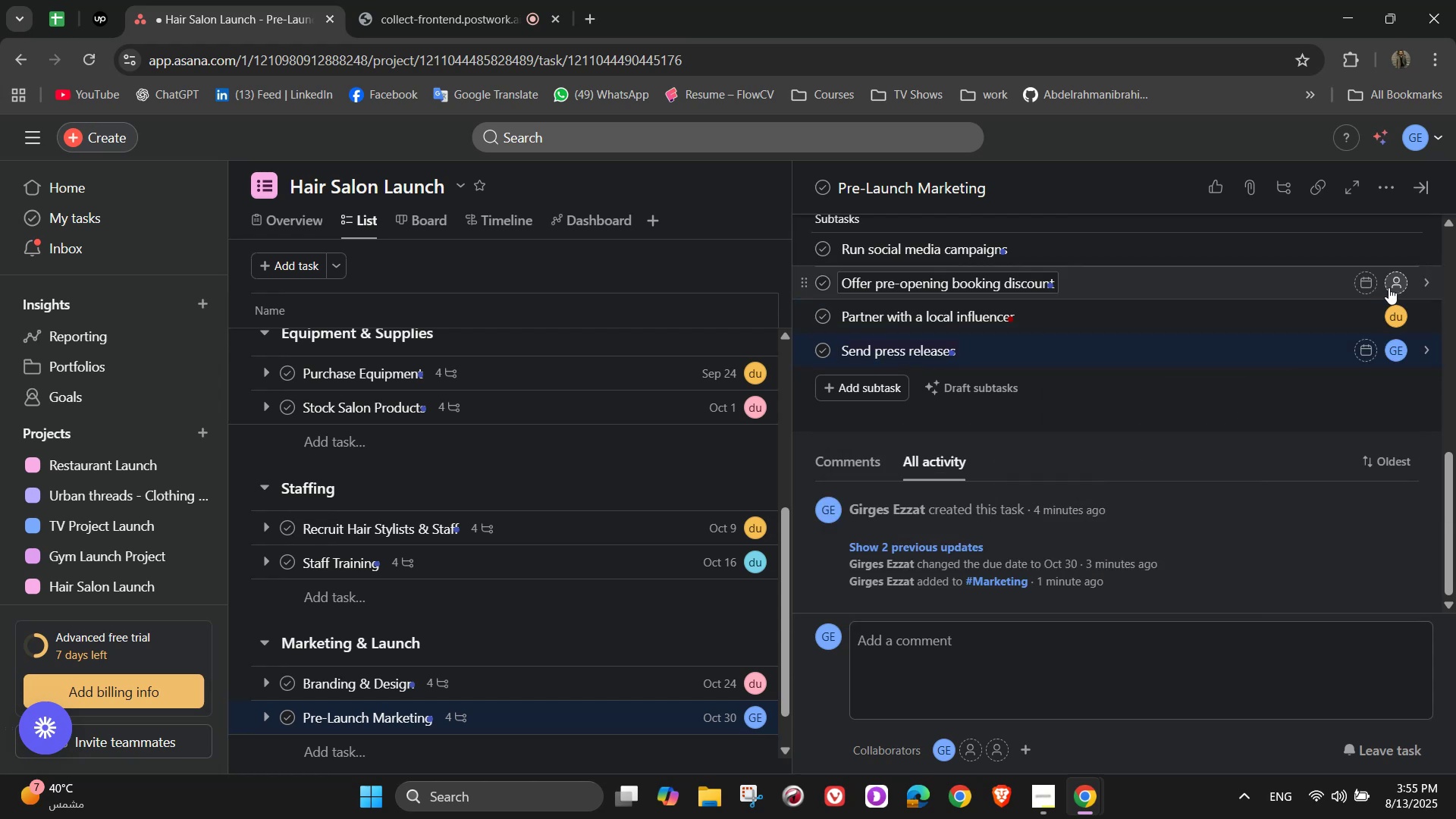 
left_click([1389, 285])
 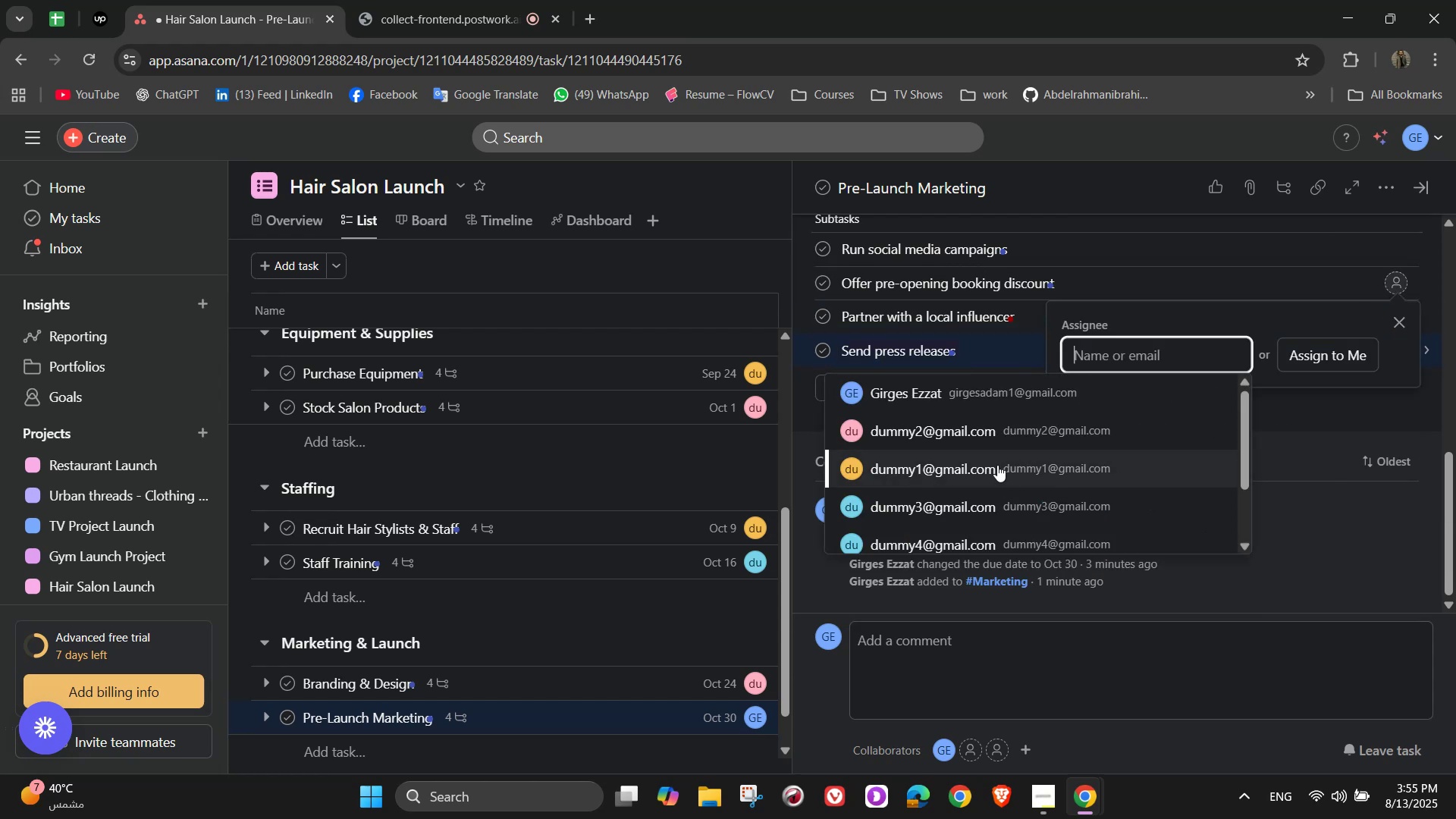 
left_click([1001, 435])
 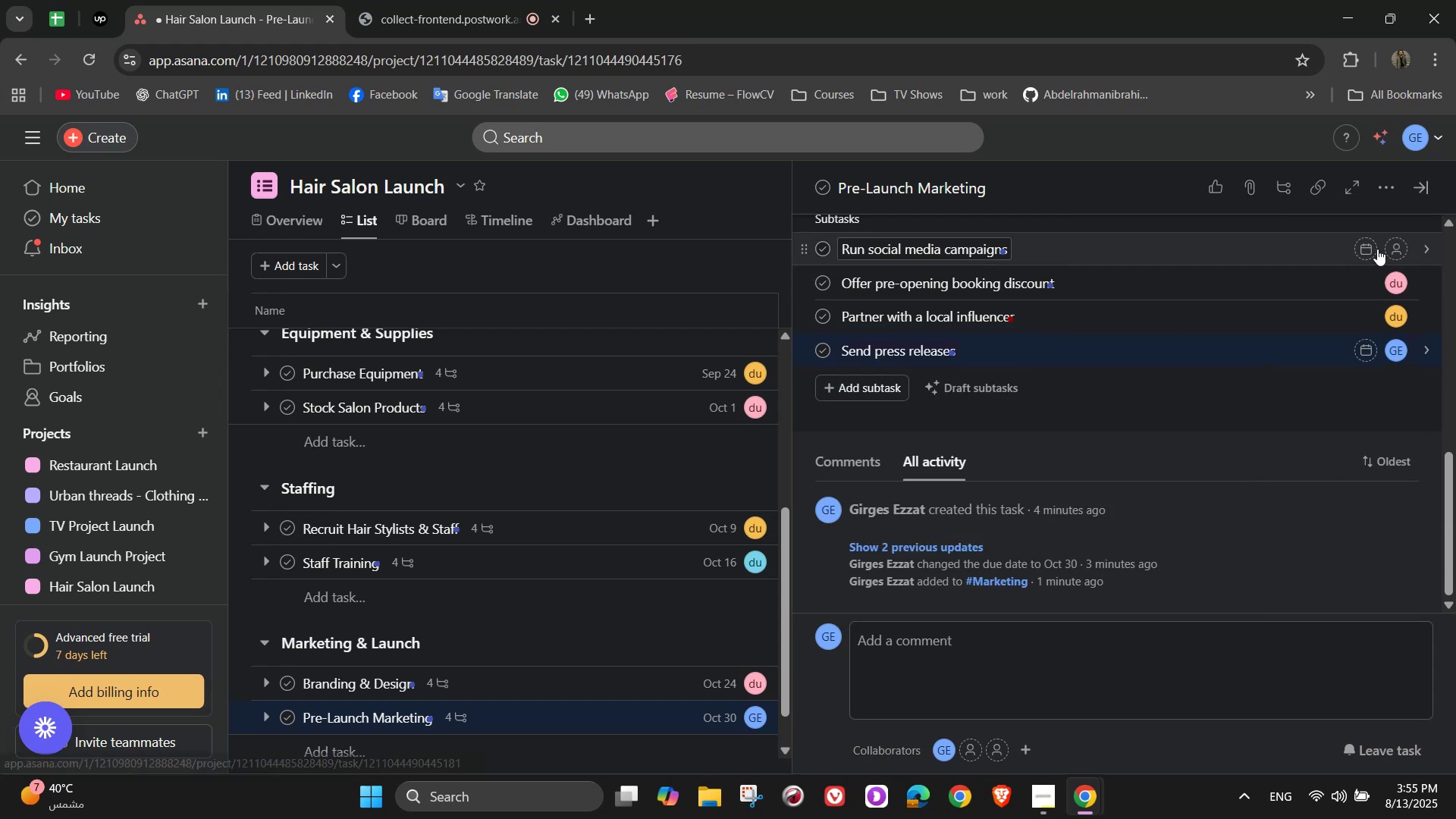 
left_click([1389, 248])
 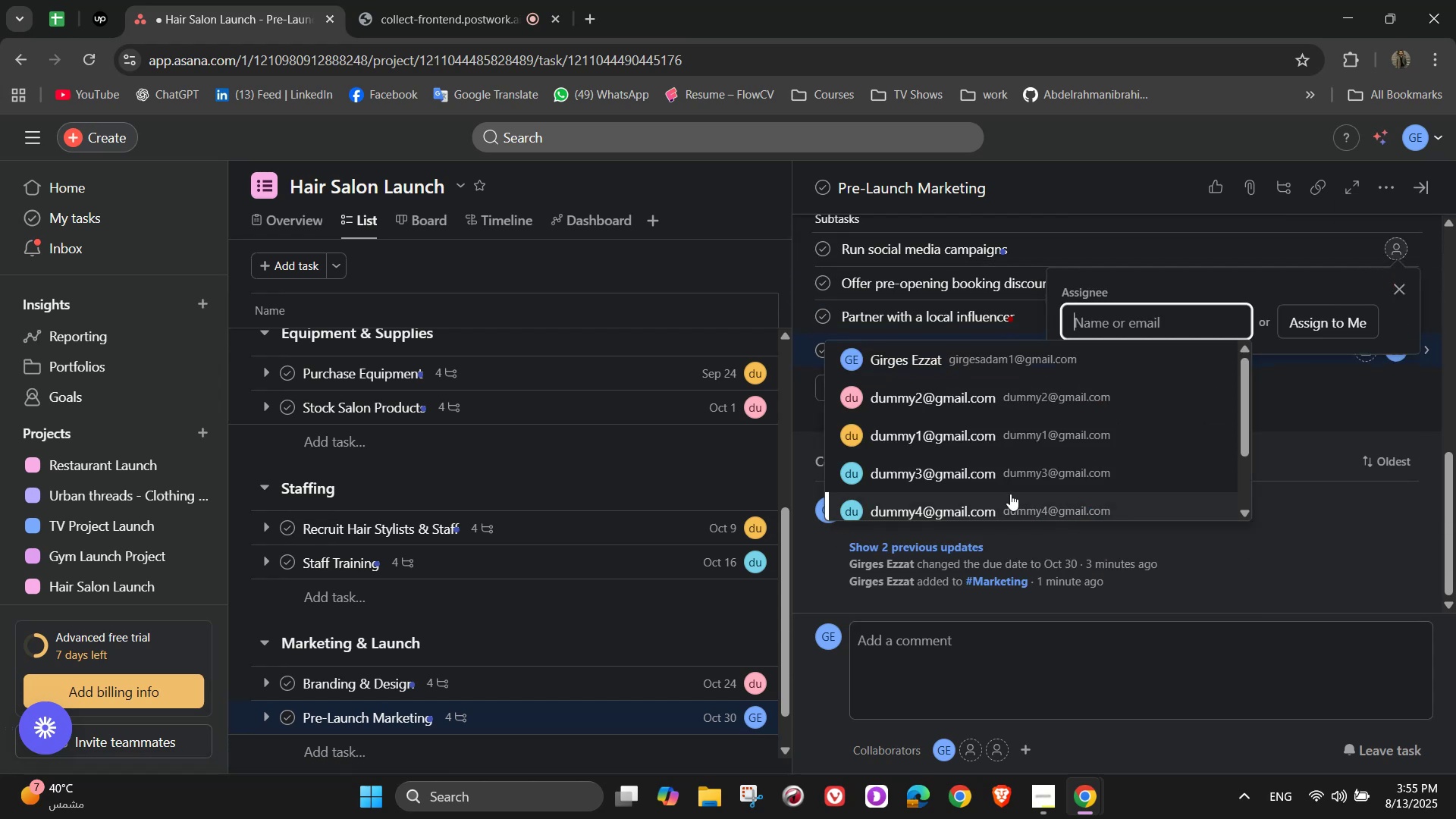 
left_click([1010, 494])
 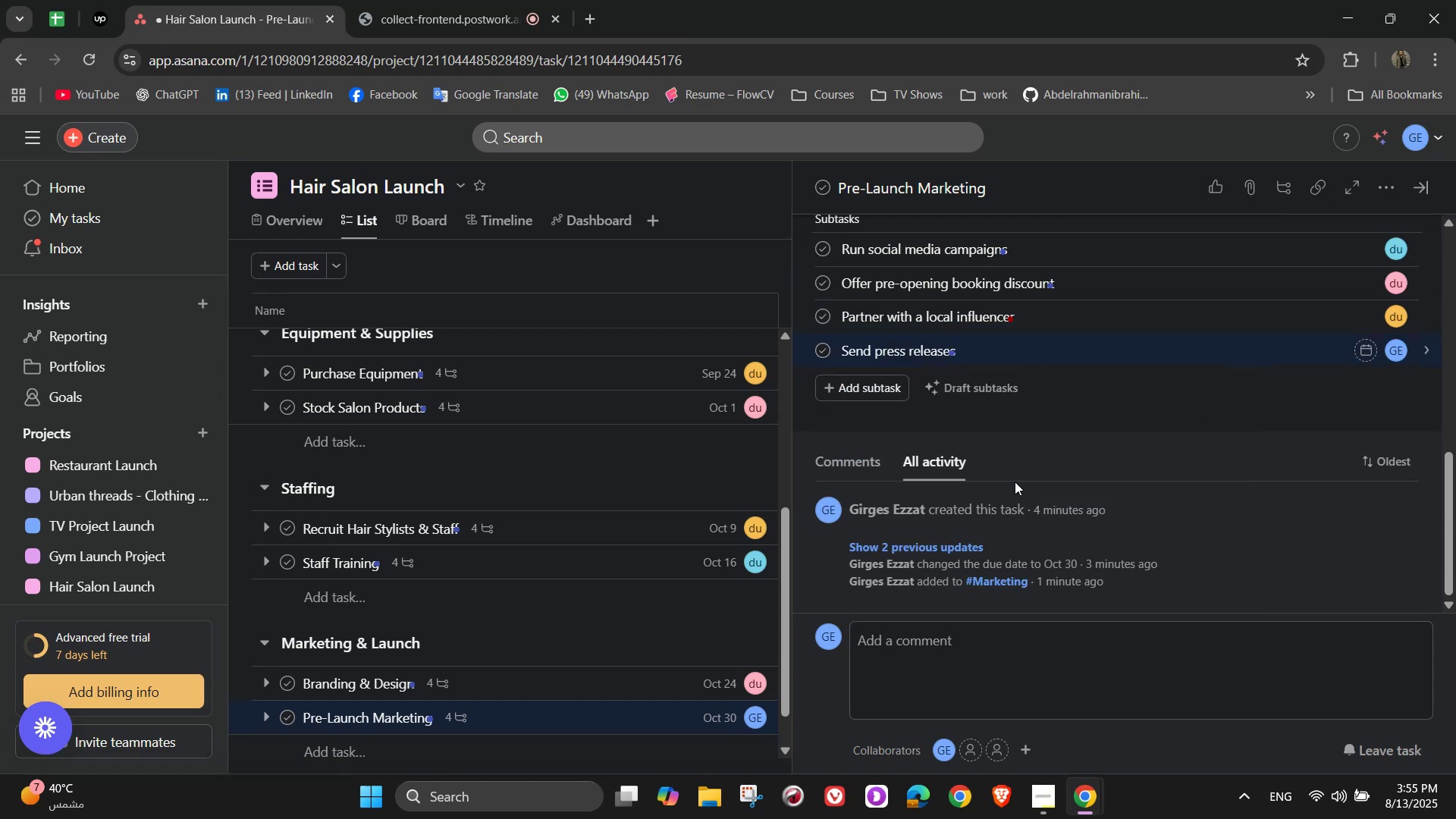 
scroll: coordinate [1163, 429], scroll_direction: up, amount: 4.0
 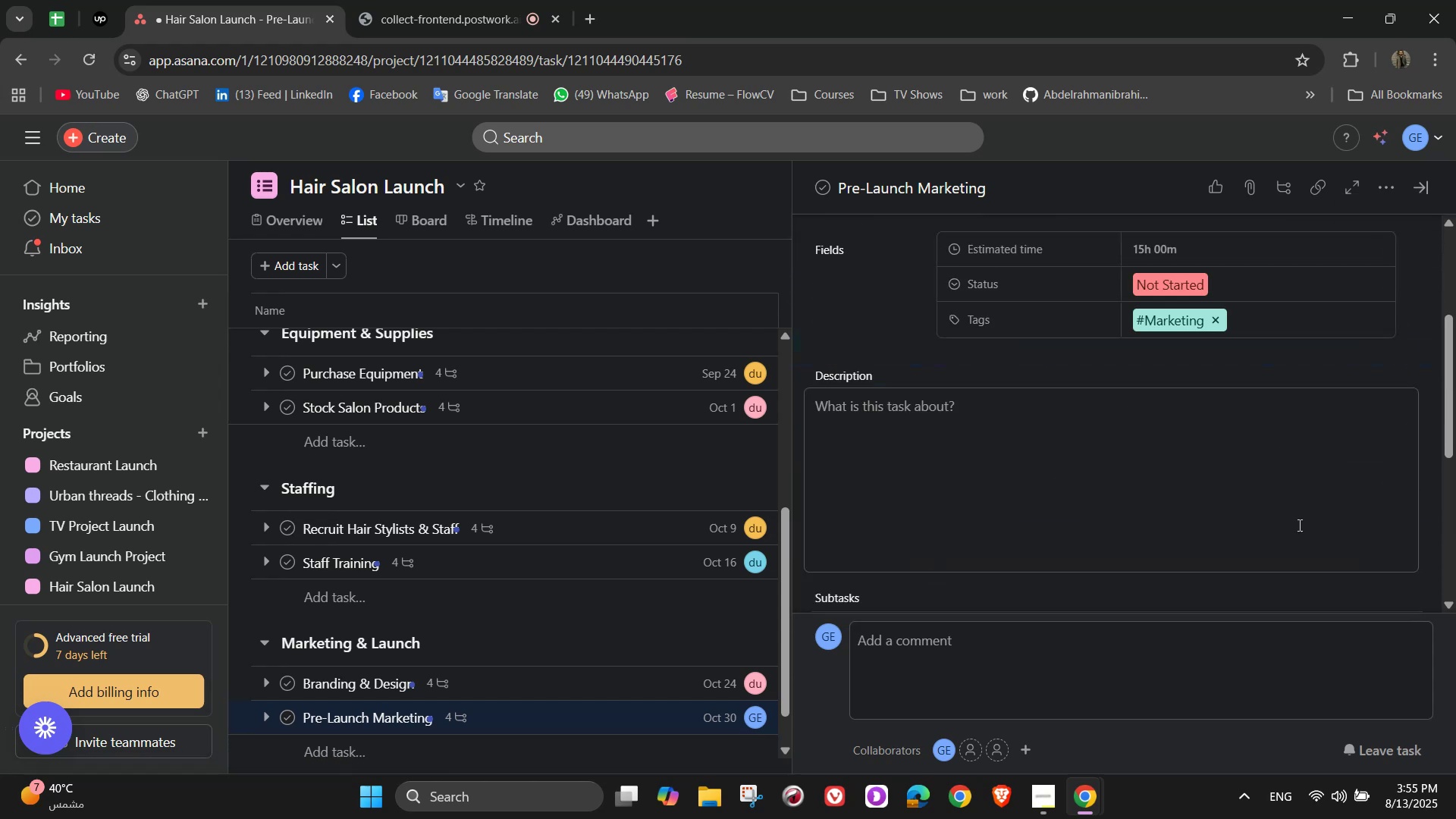 
scroll: coordinate [1317, 557], scroll_direction: down, amount: 2.0
 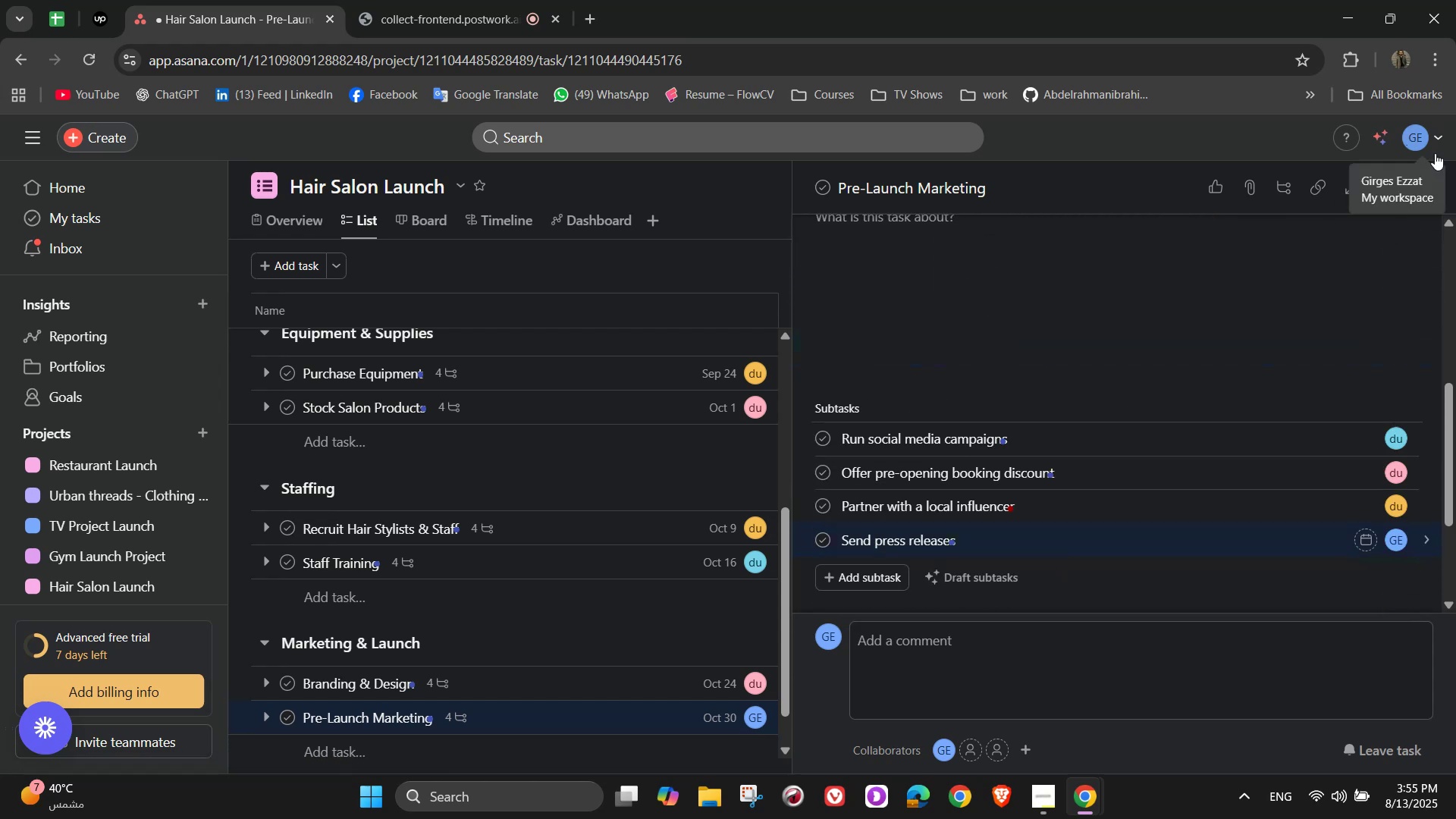 
left_click([1426, 193])
 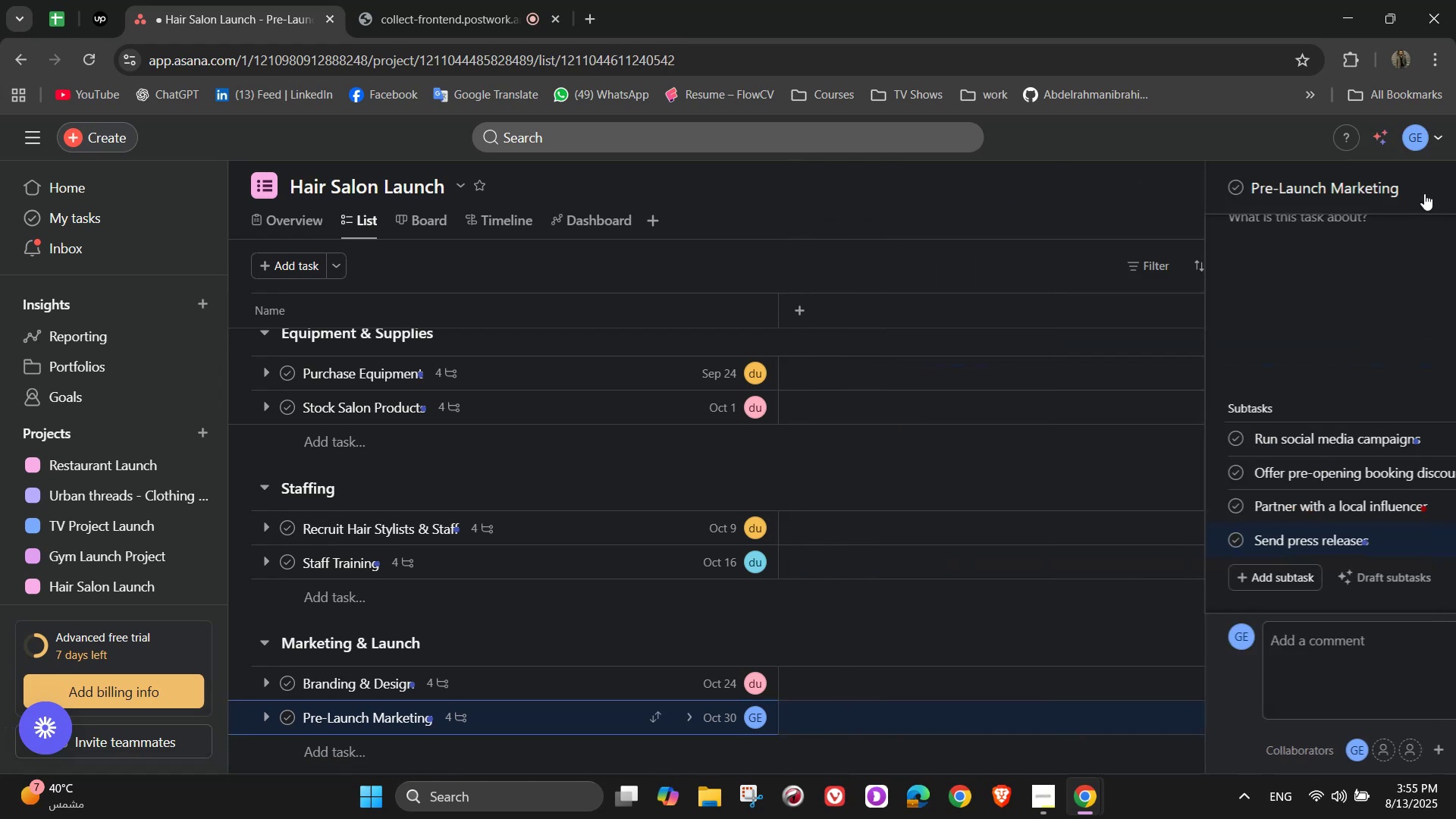 
mouse_move([1296, 318])
 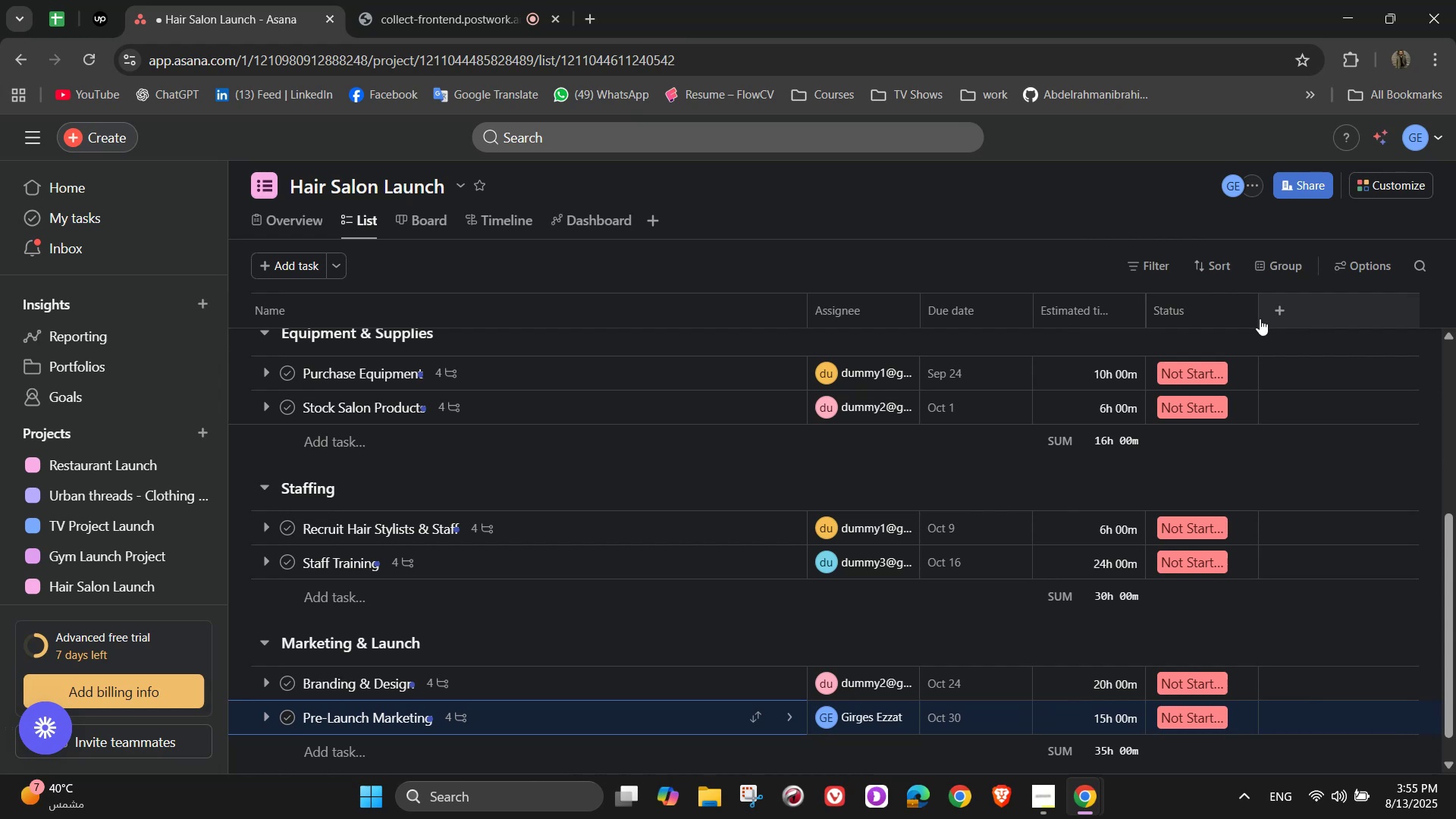 
mouse_move([984, 363])
 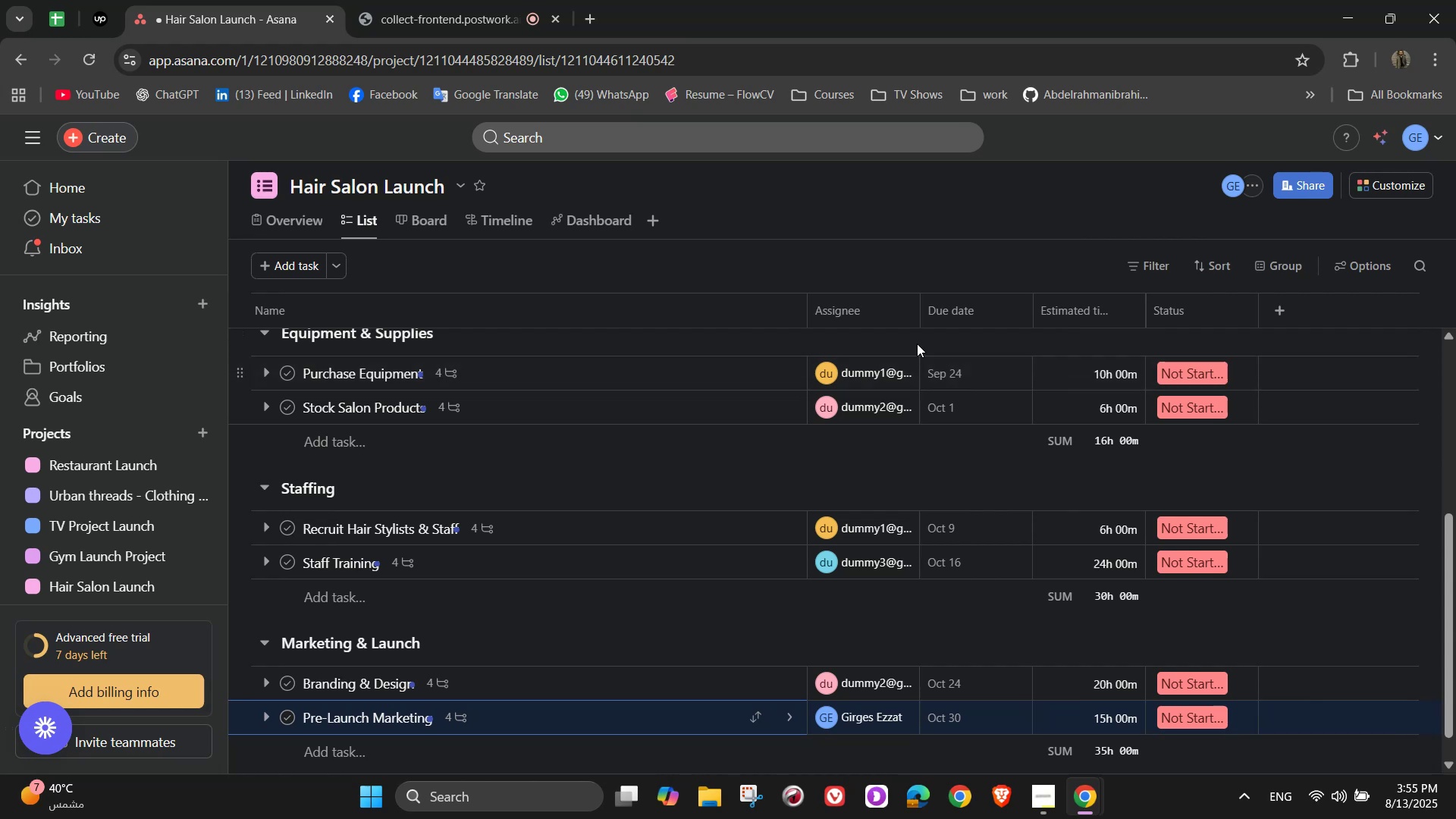 
scroll: coordinate [460, 512], scroll_direction: down, amount: 5.0
 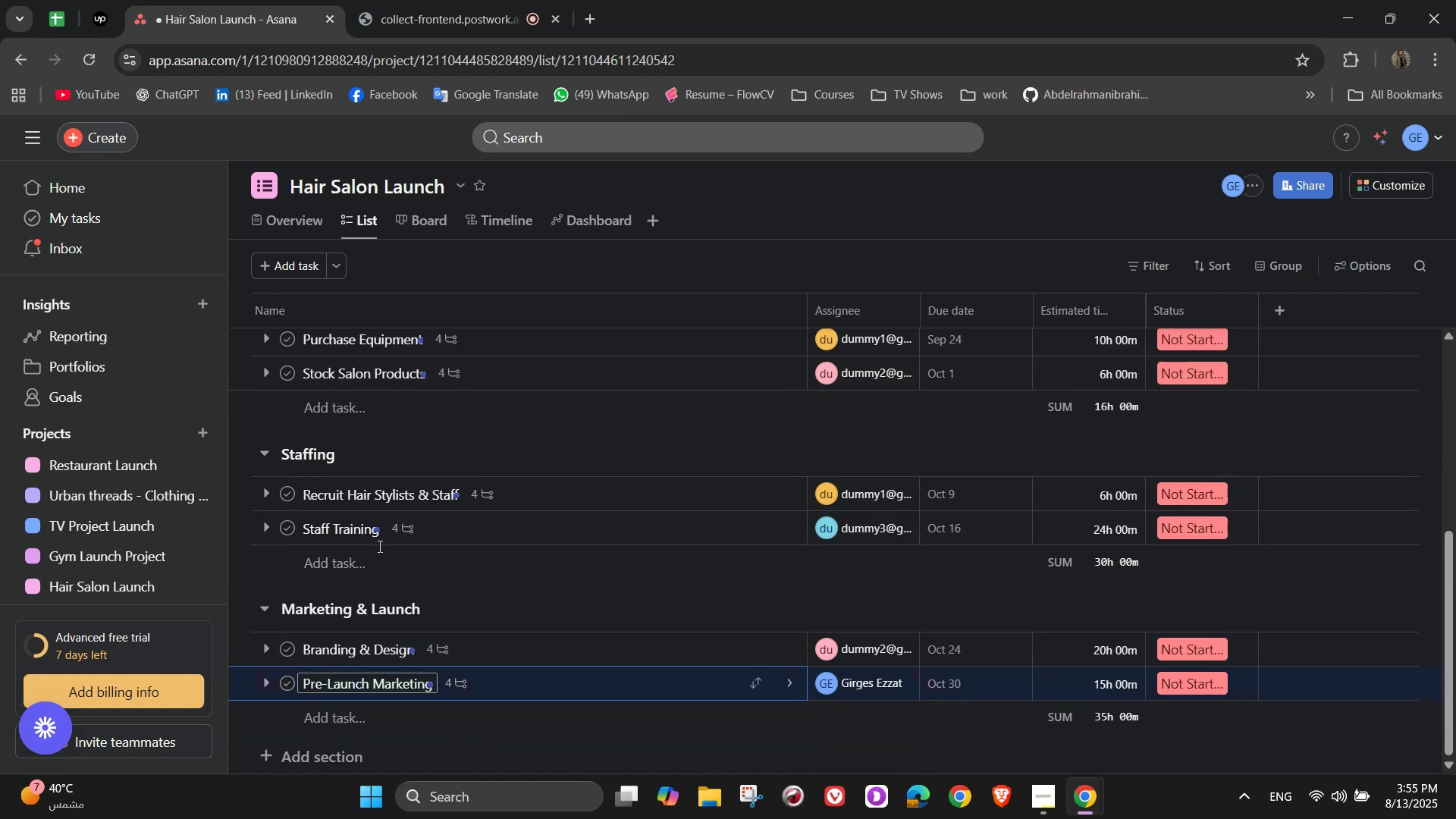 
left_click([391, 0])
 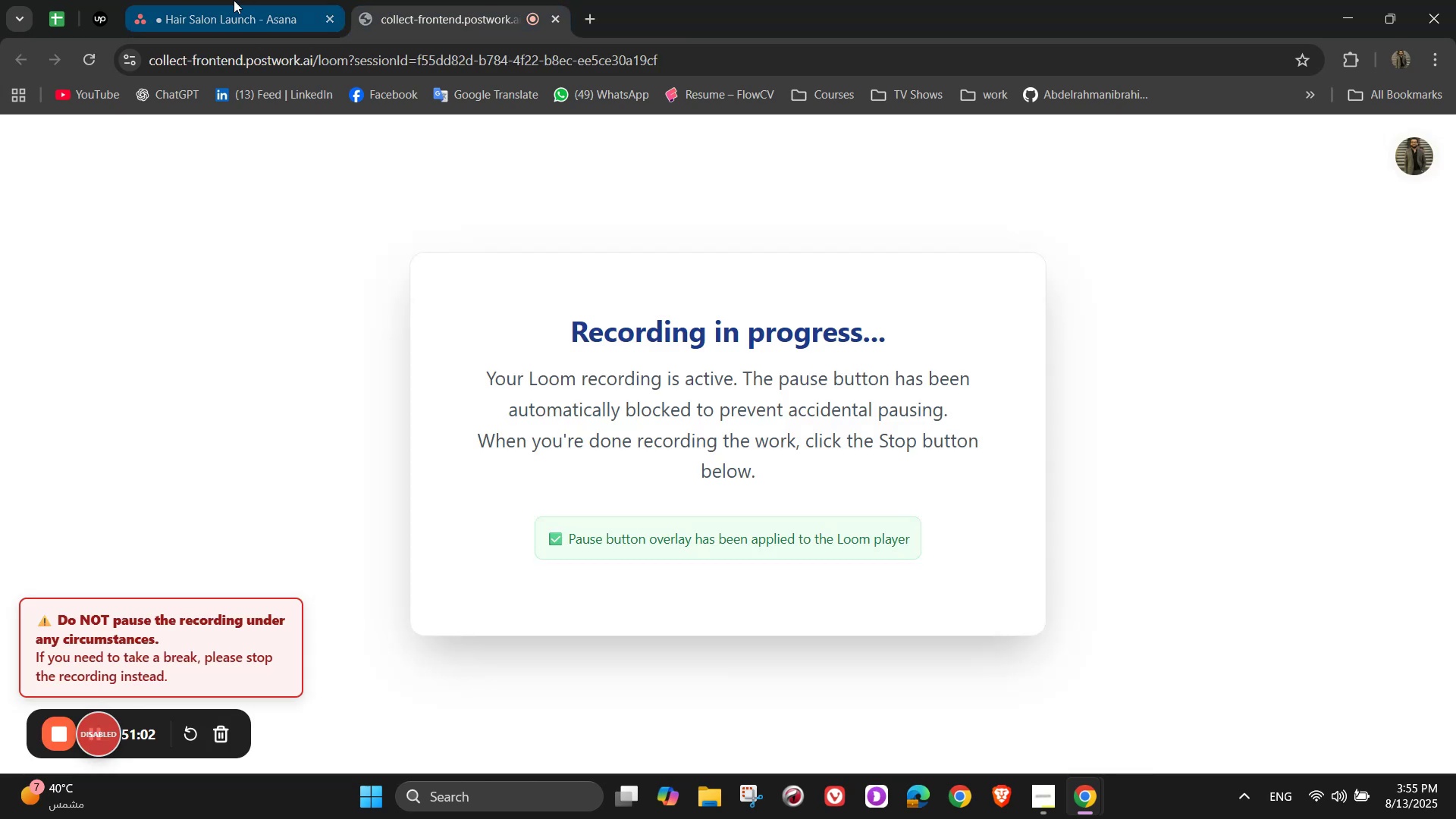 
left_click([234, 0])
 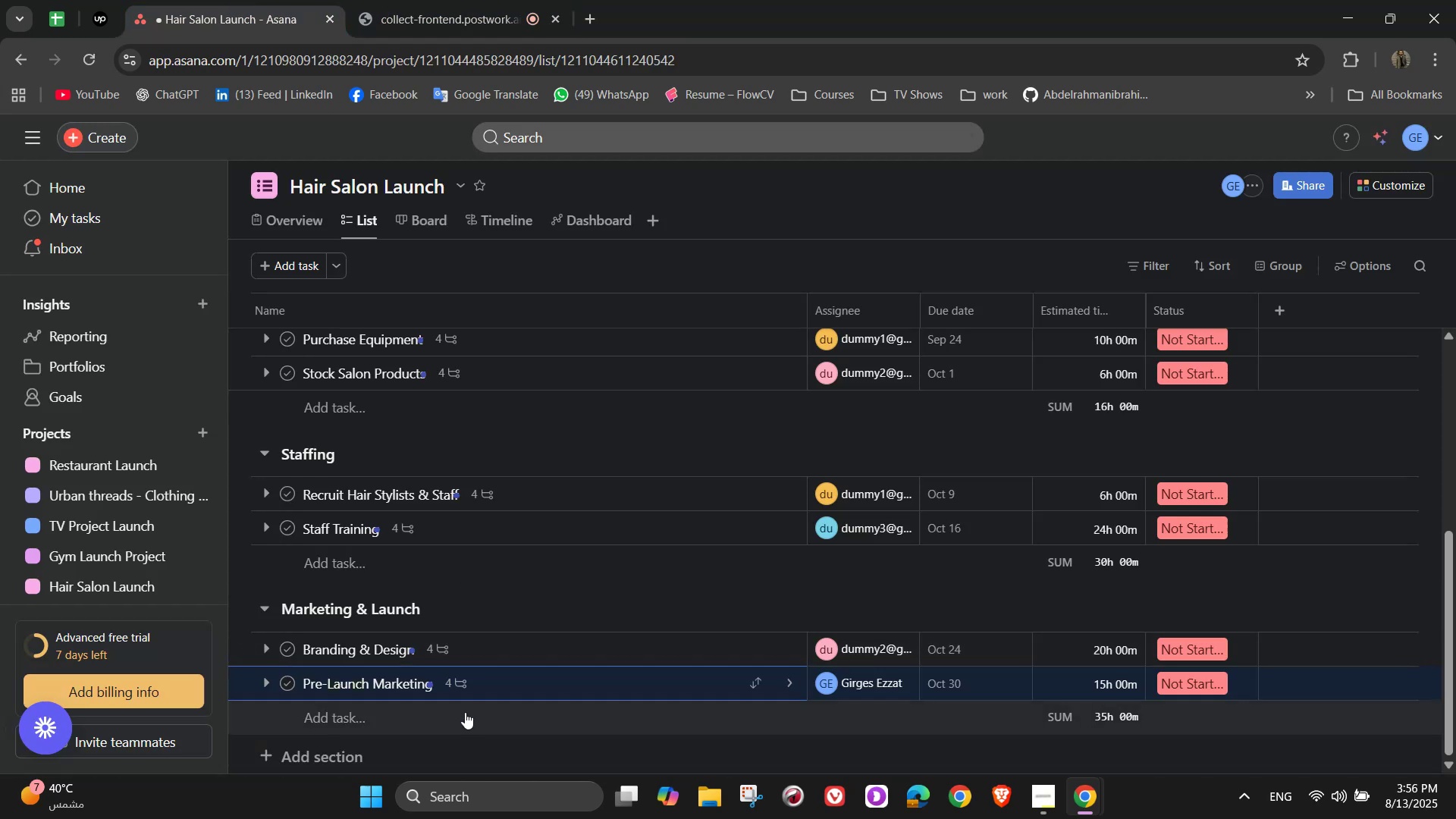 
left_click([457, 716])
 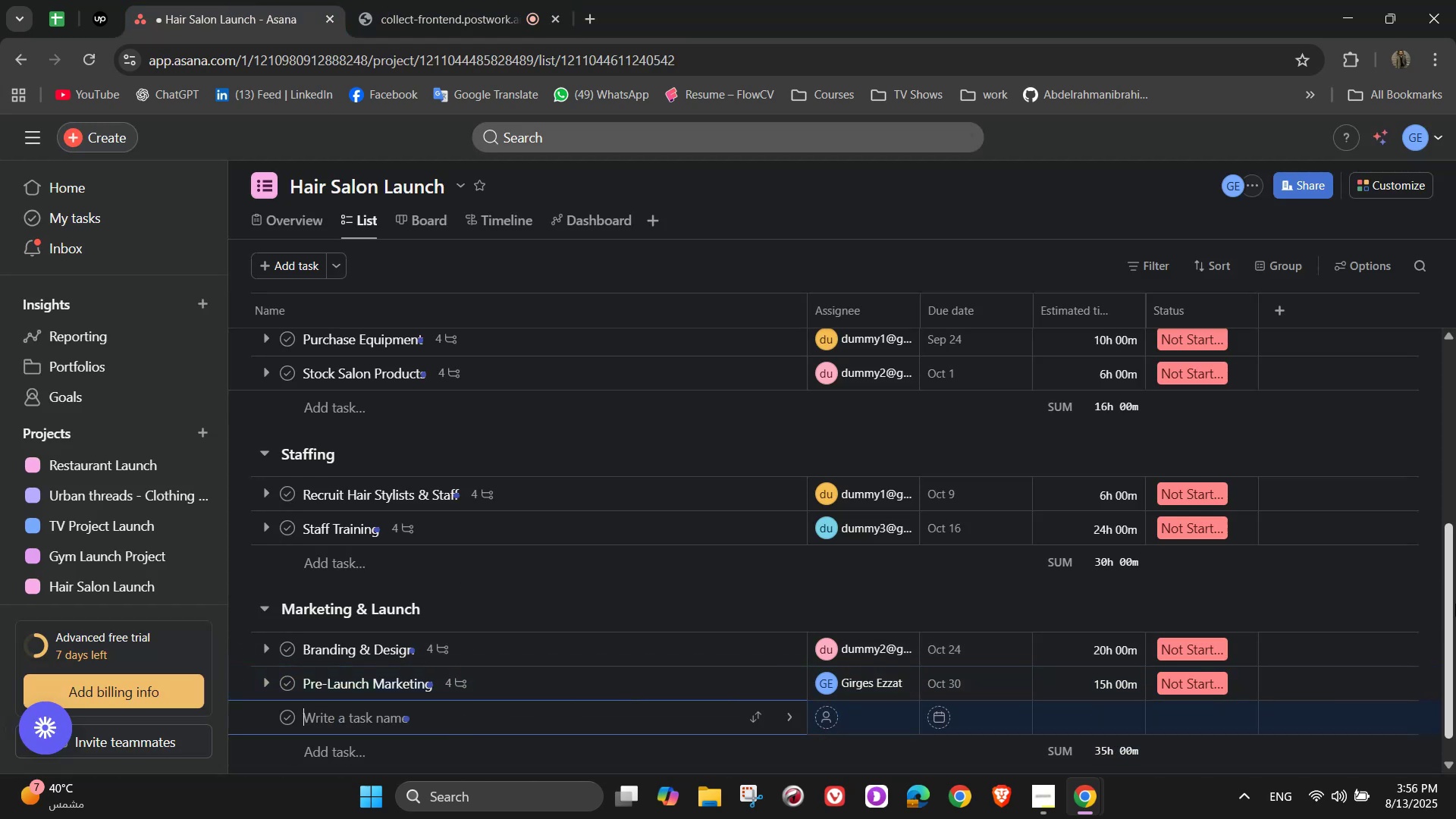 
type(F)
key(Backspace)
type(Grand Opening )
 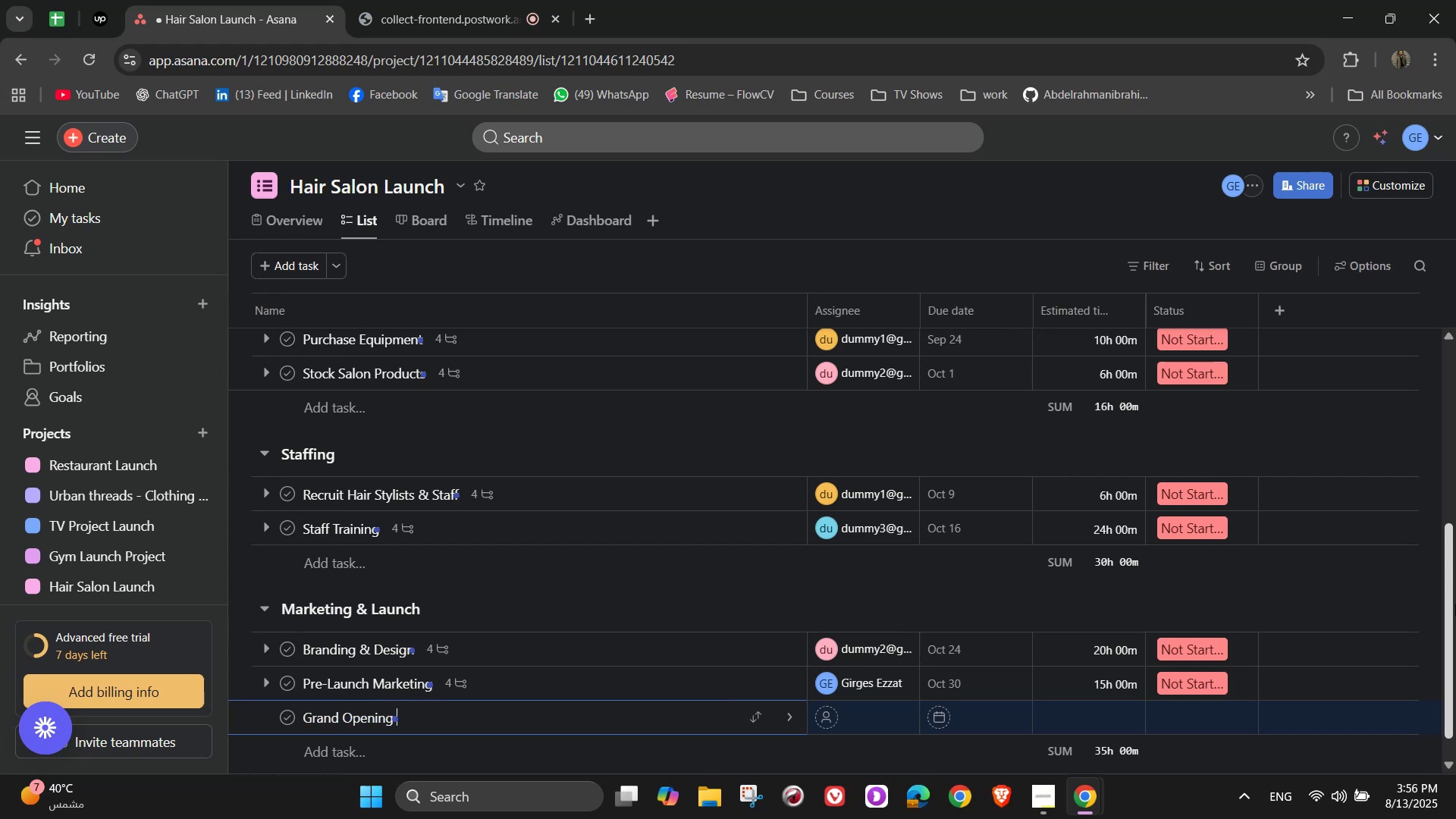 
type(day )
 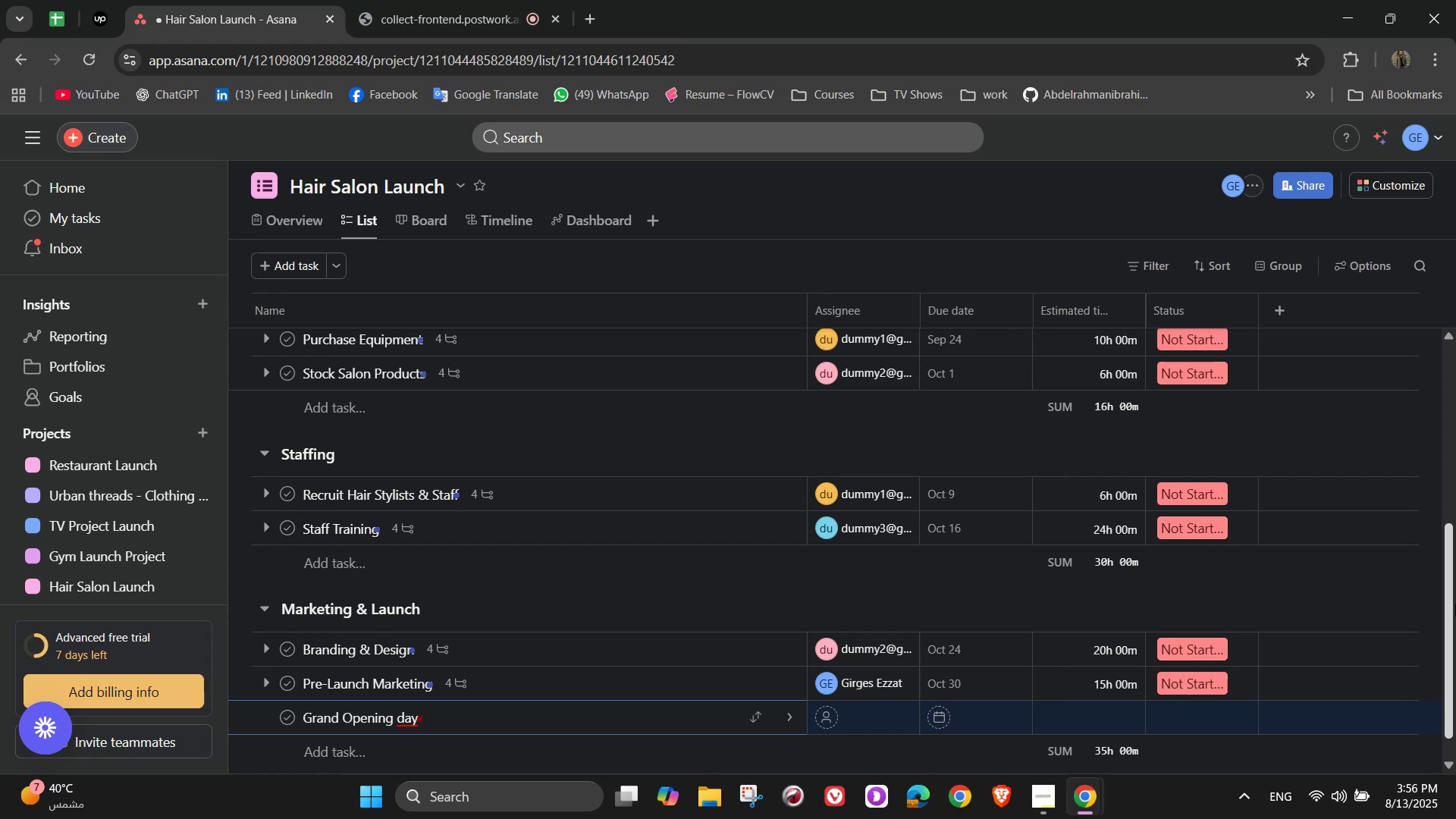 
key(Backspace)
key(Backspace)
key(Backspace)
key(Backspace)
type(Event)
 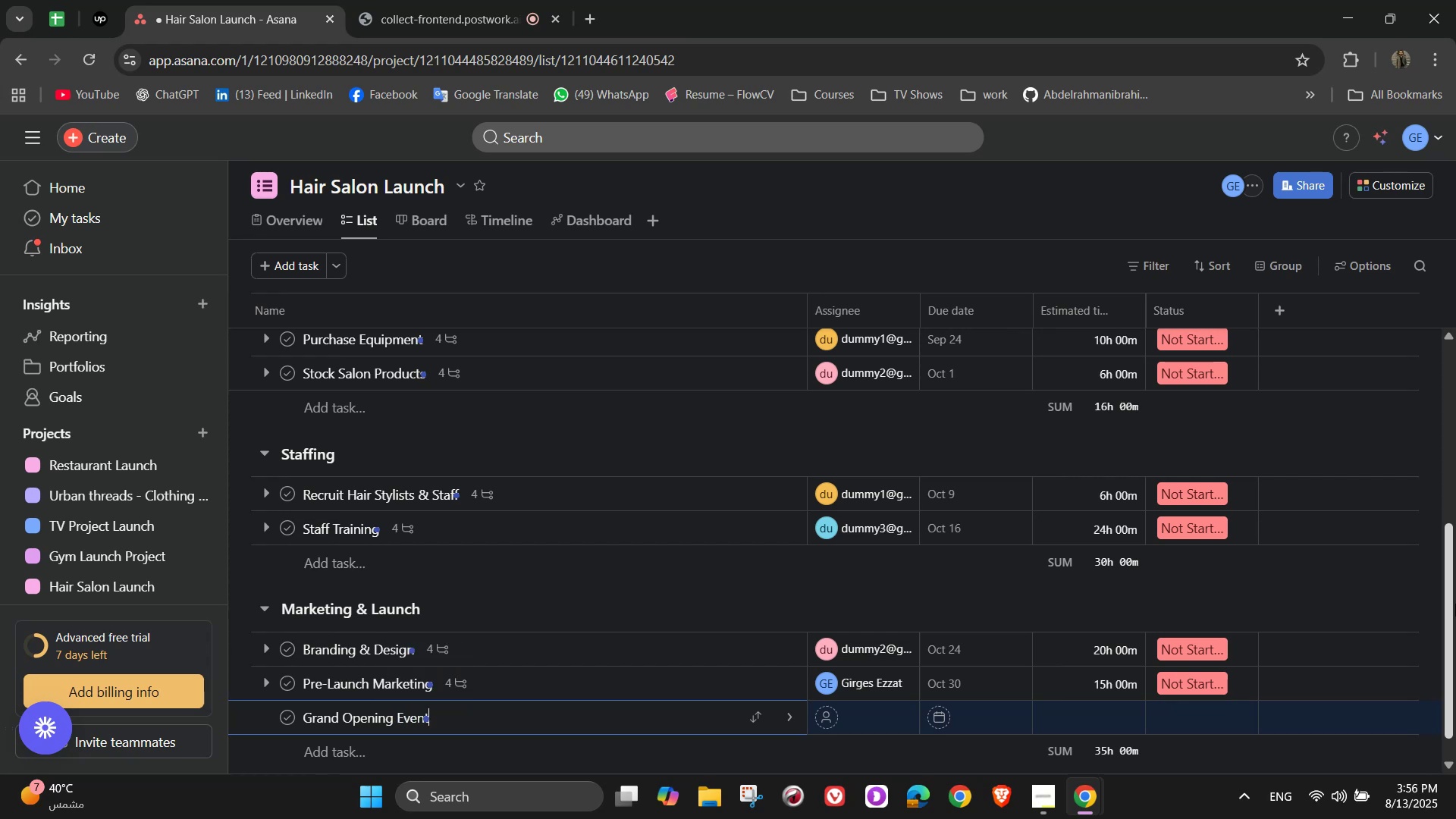 
left_click([798, 709])
 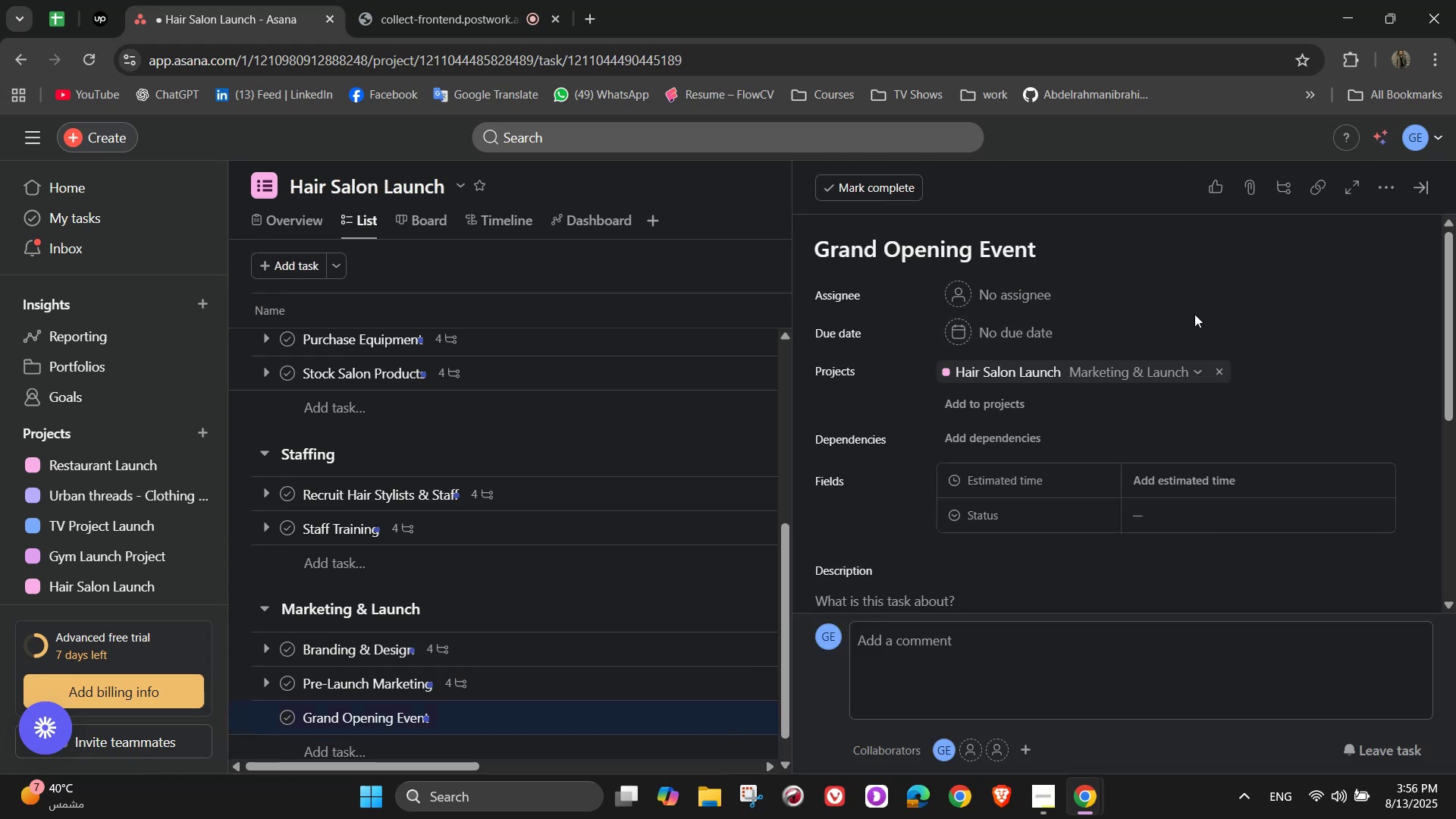 
left_click([962, 277])
 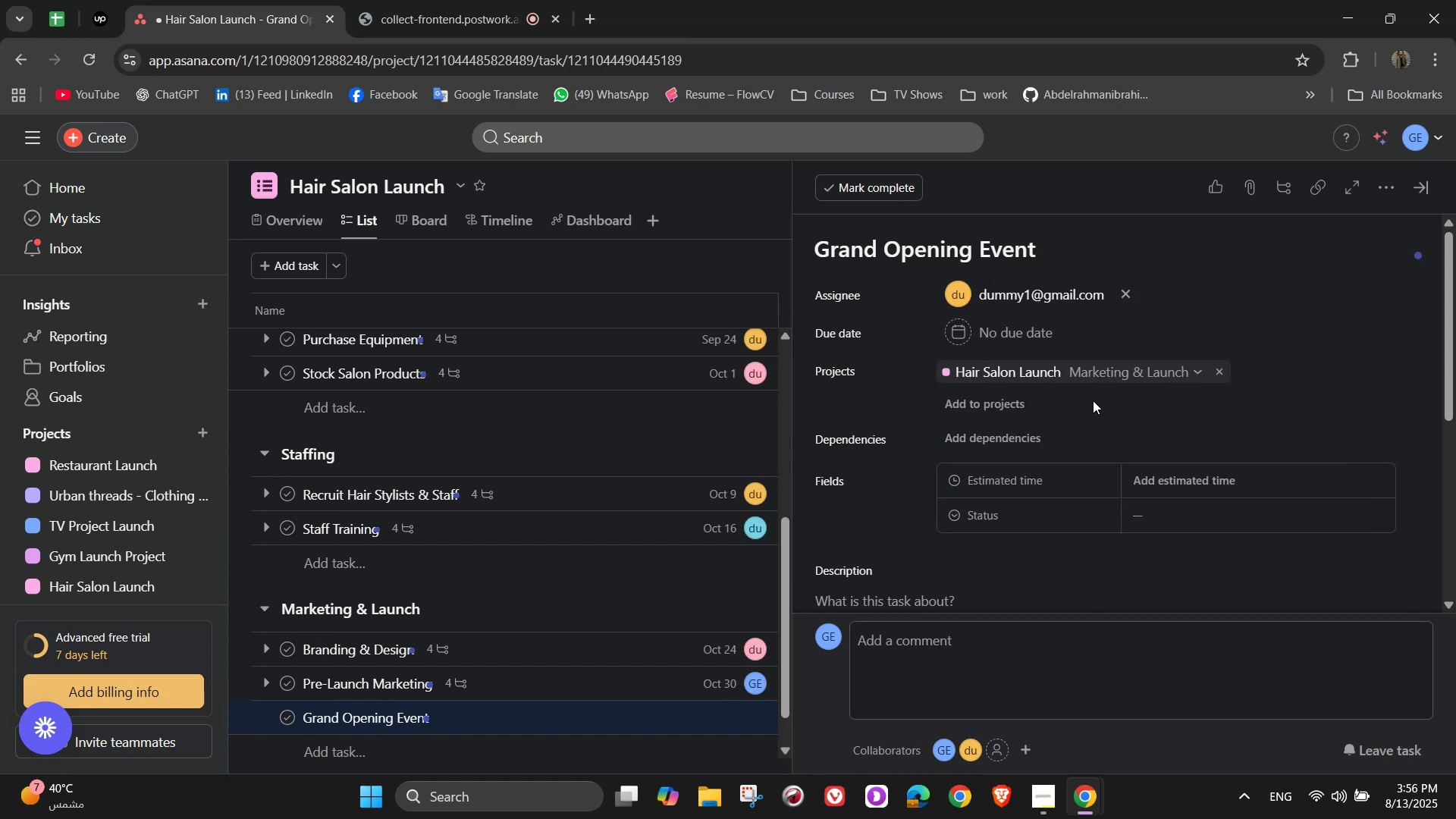 
left_click([1013, 332])
 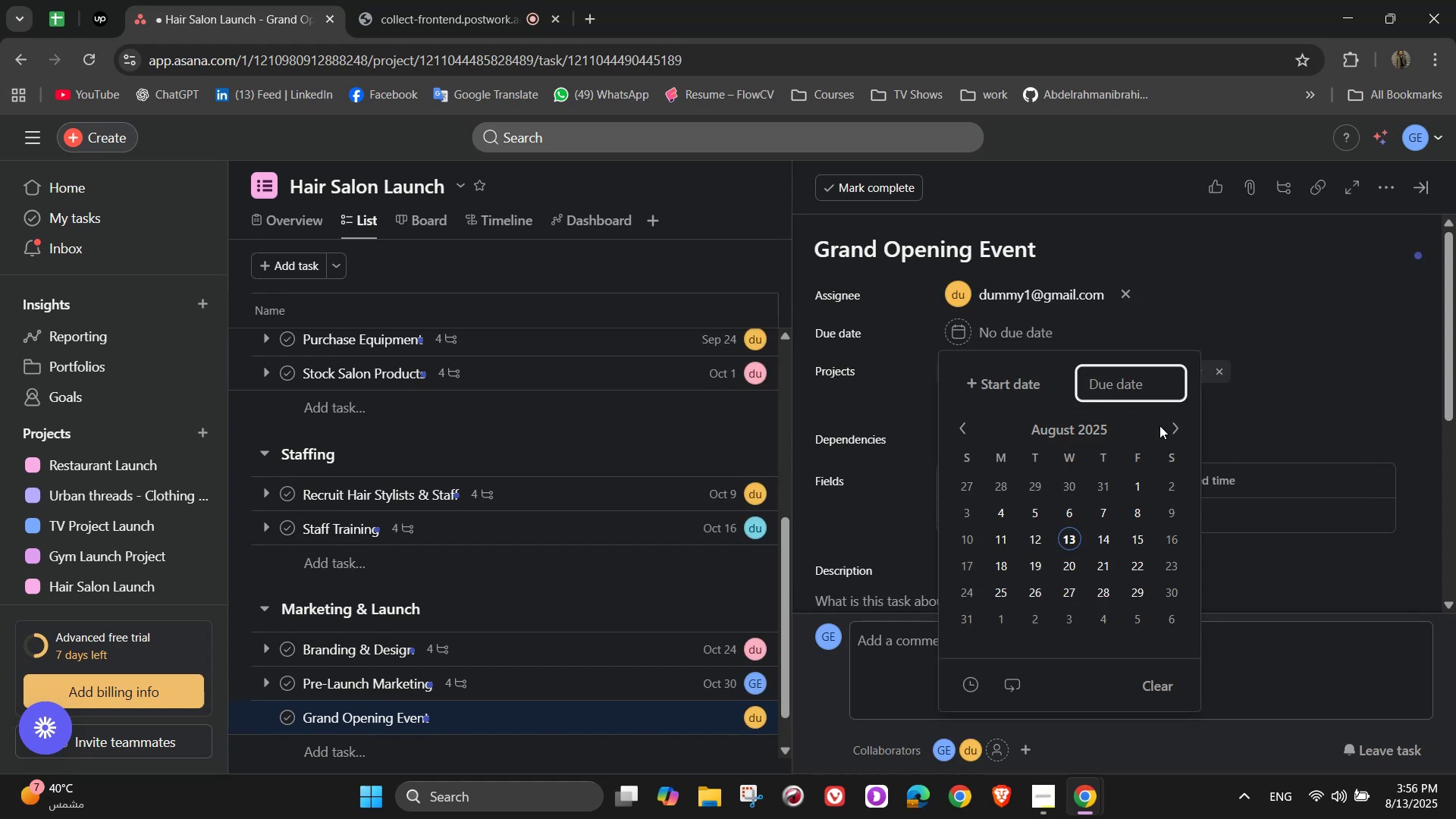 
left_click([1169, 428])
 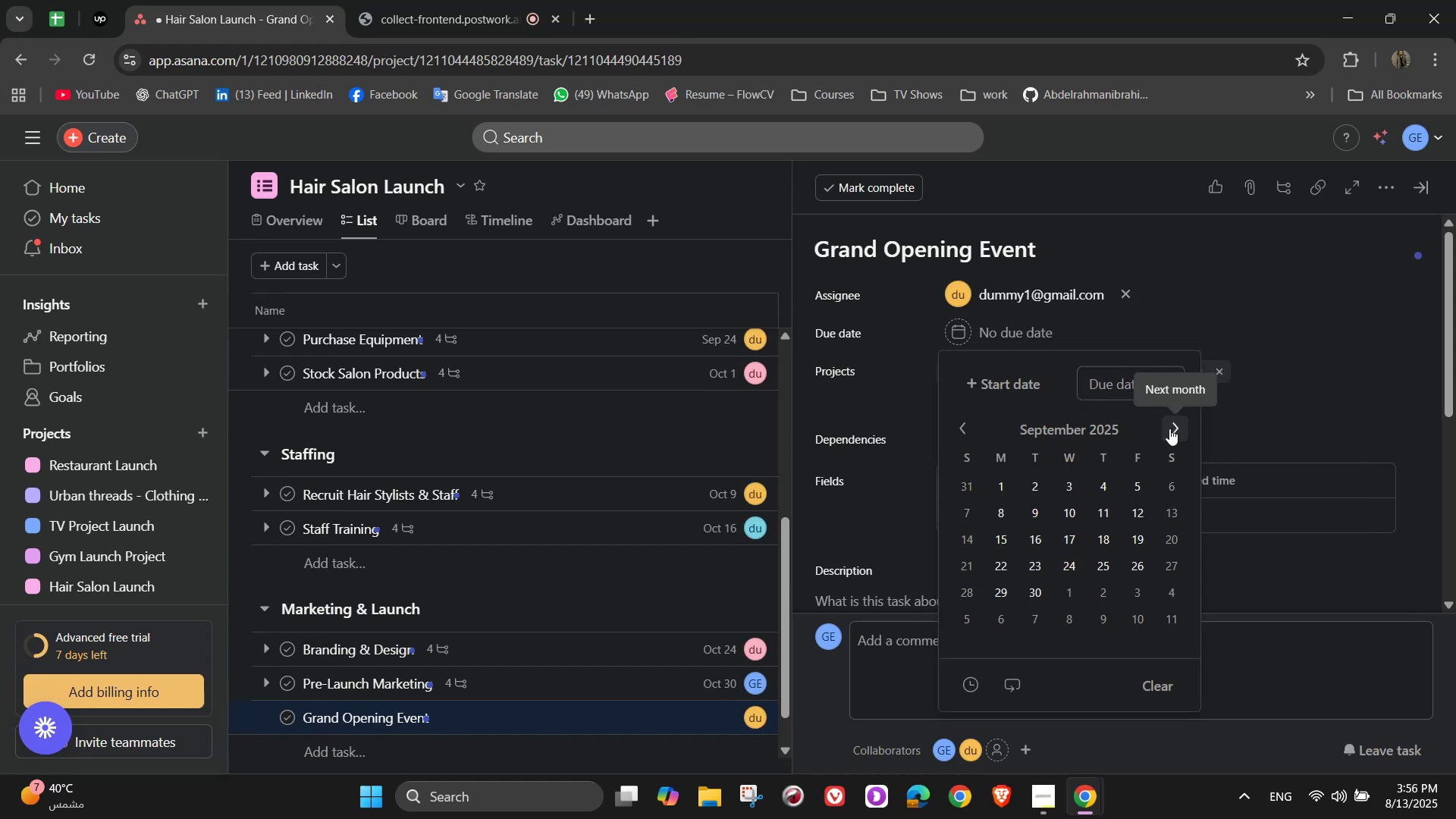 
left_click([1169, 428])
 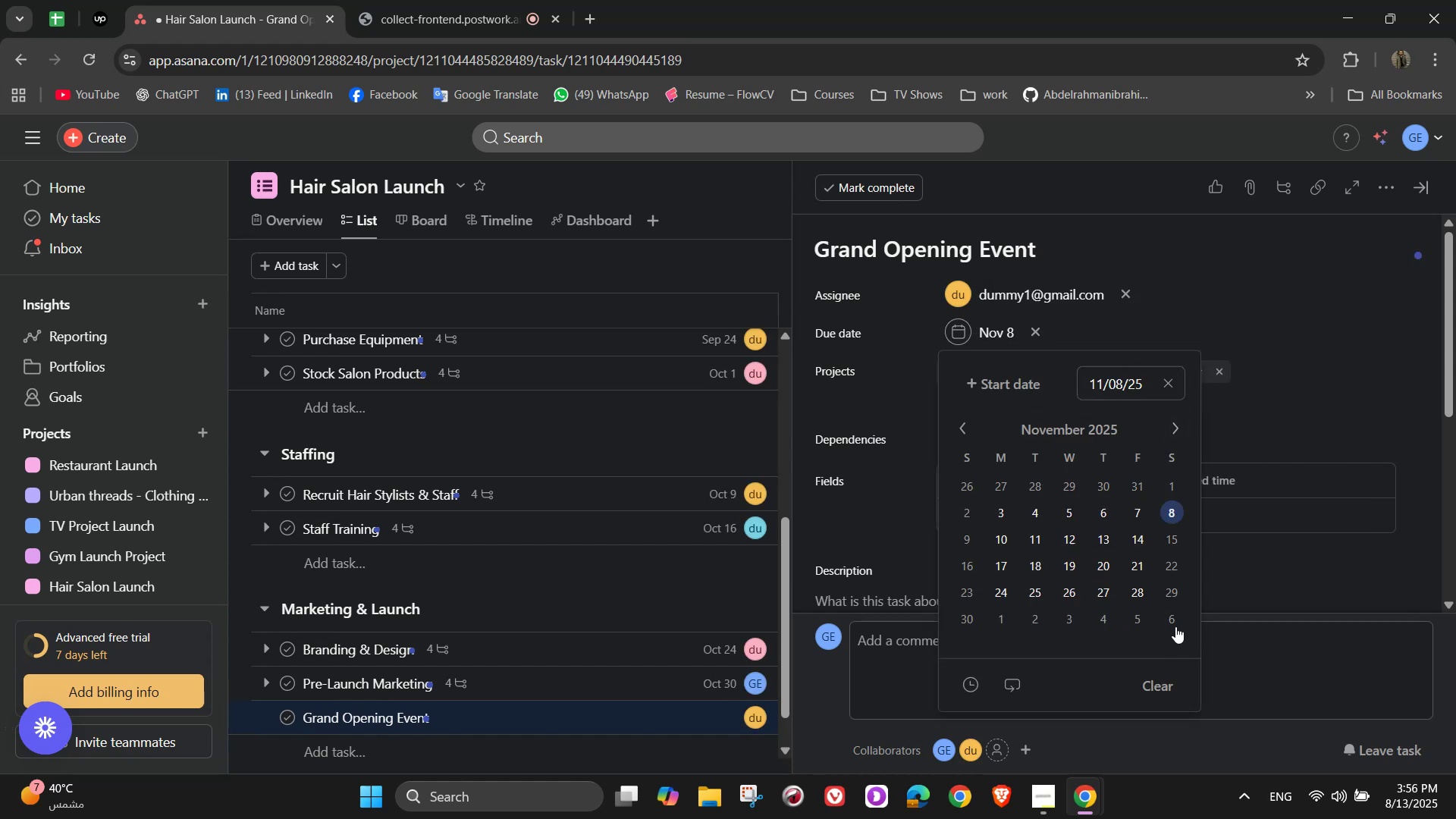 
double_click([1261, 368])
 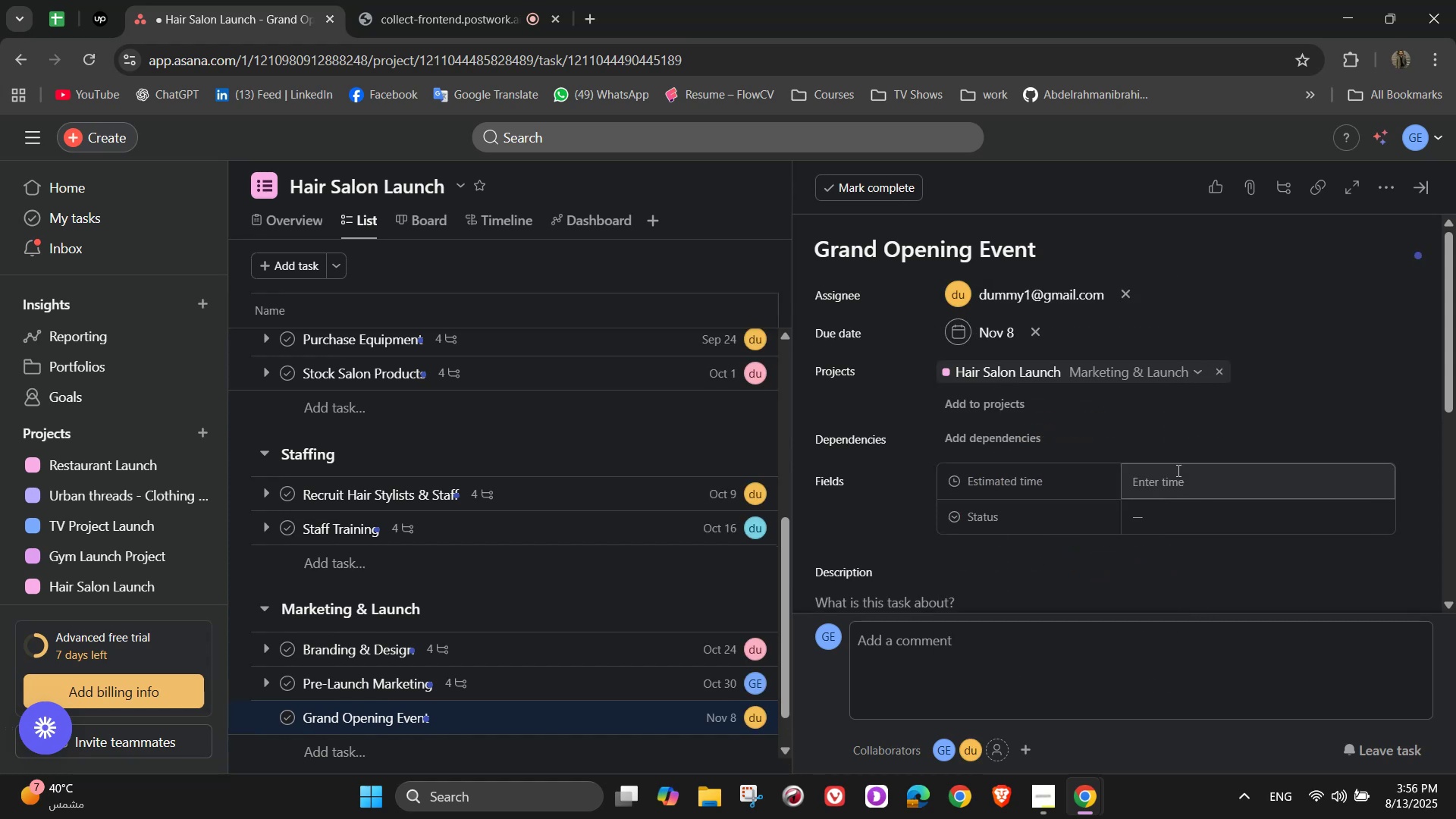 
left_click([1177, 475])
 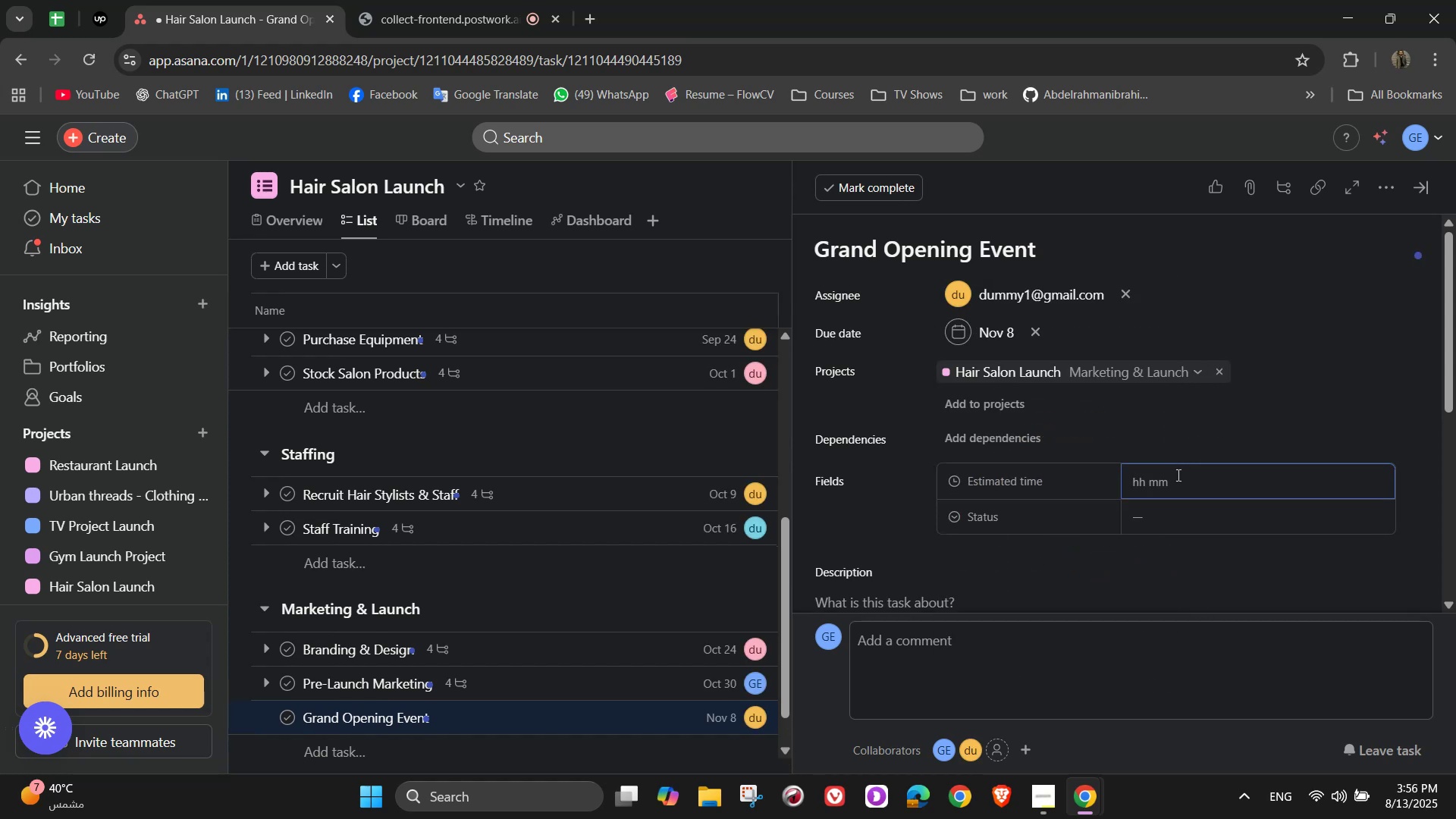 
key(Numpad1)
 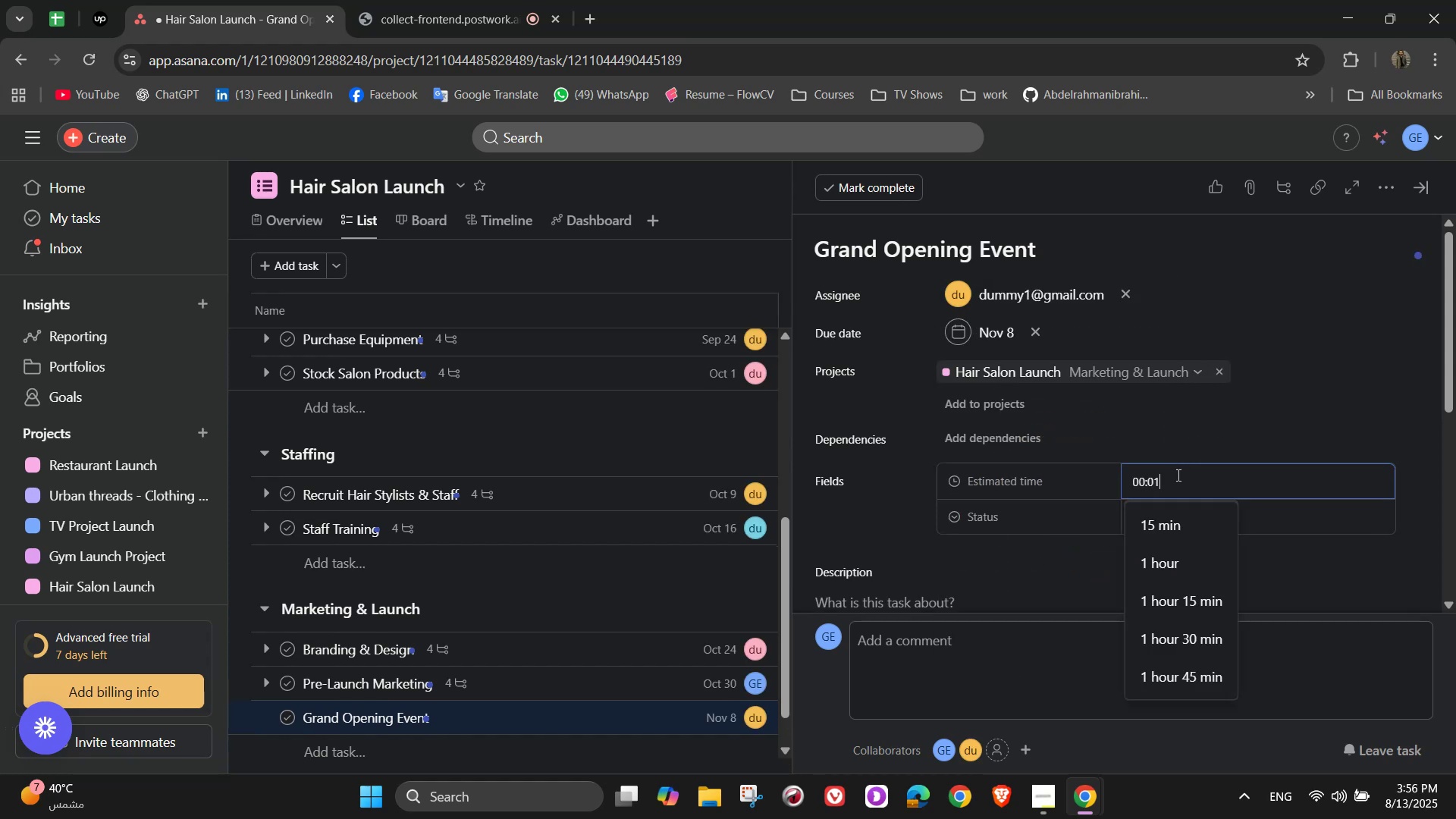 
key(Numpad2)
 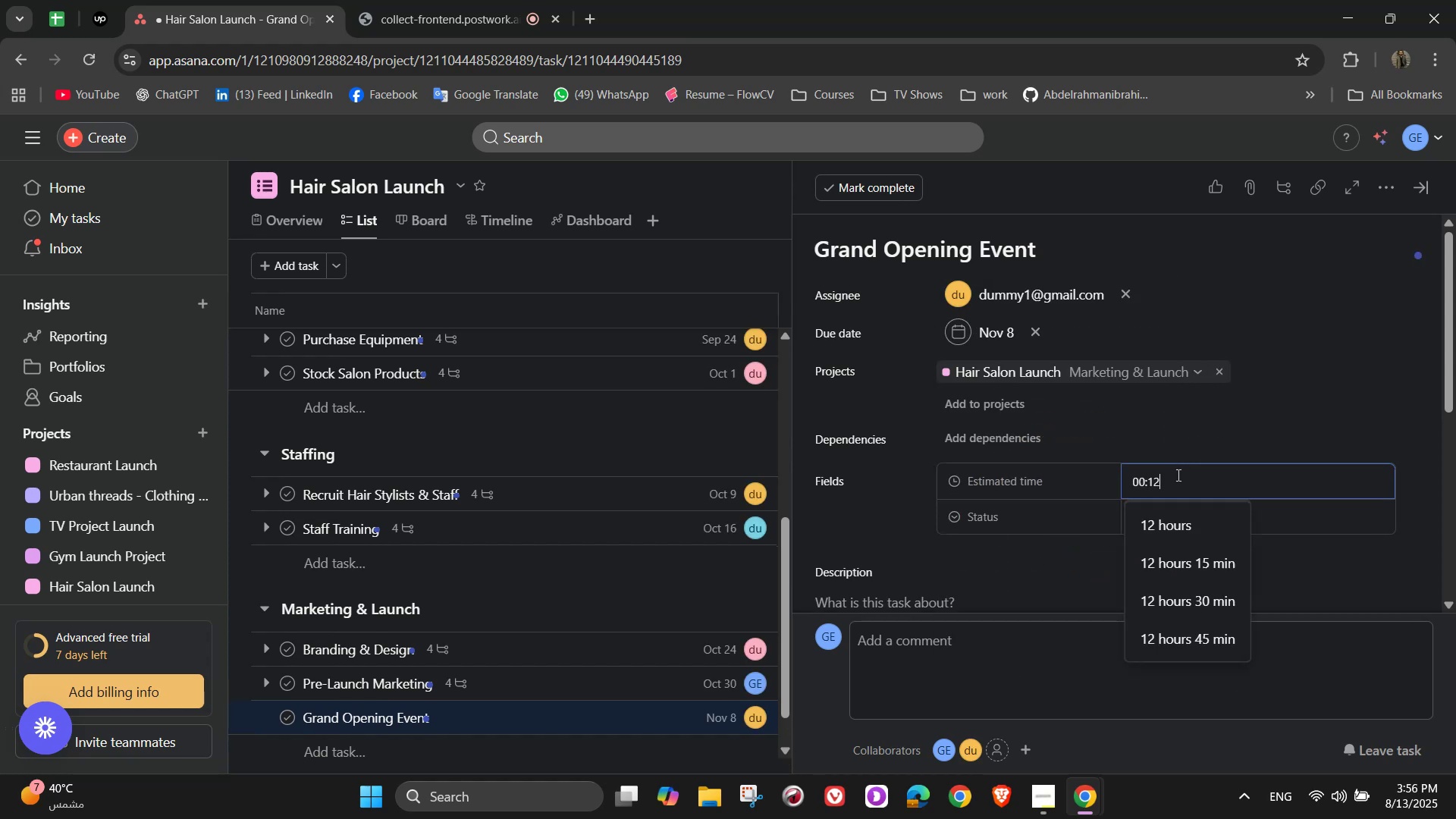 
key(Numpad0)
 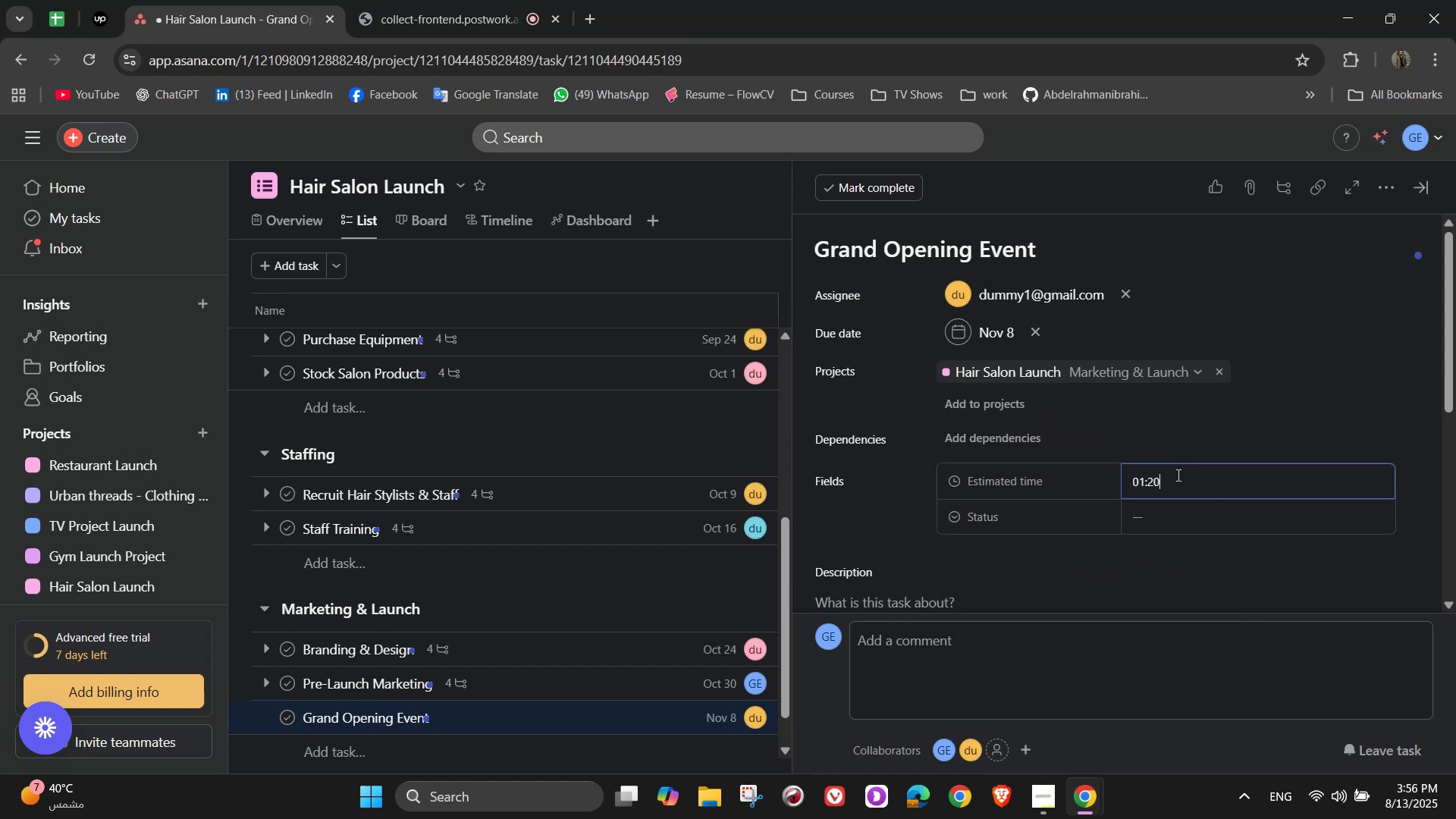 
key(Numpad0)
 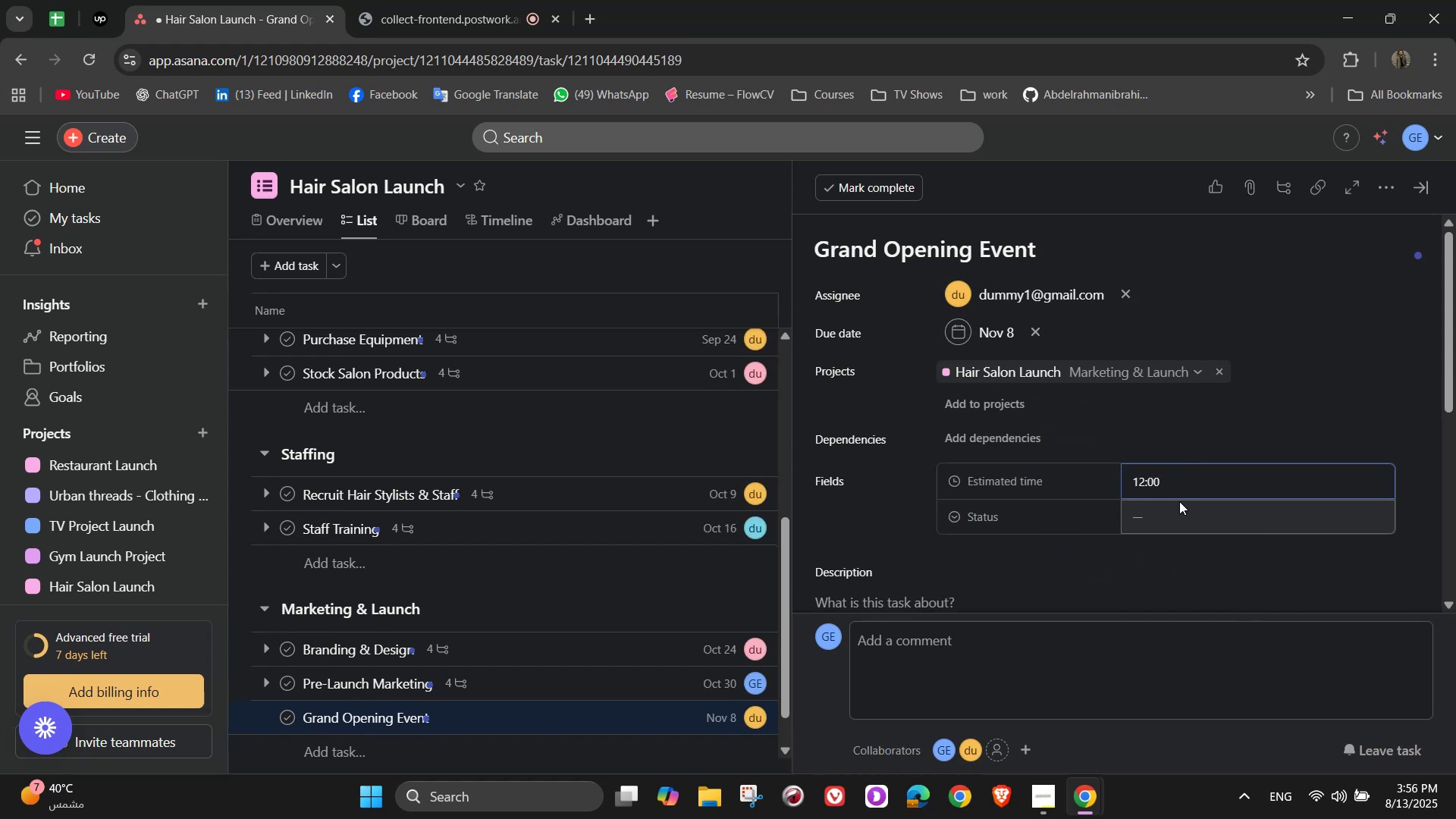 
left_click([1179, 505])
 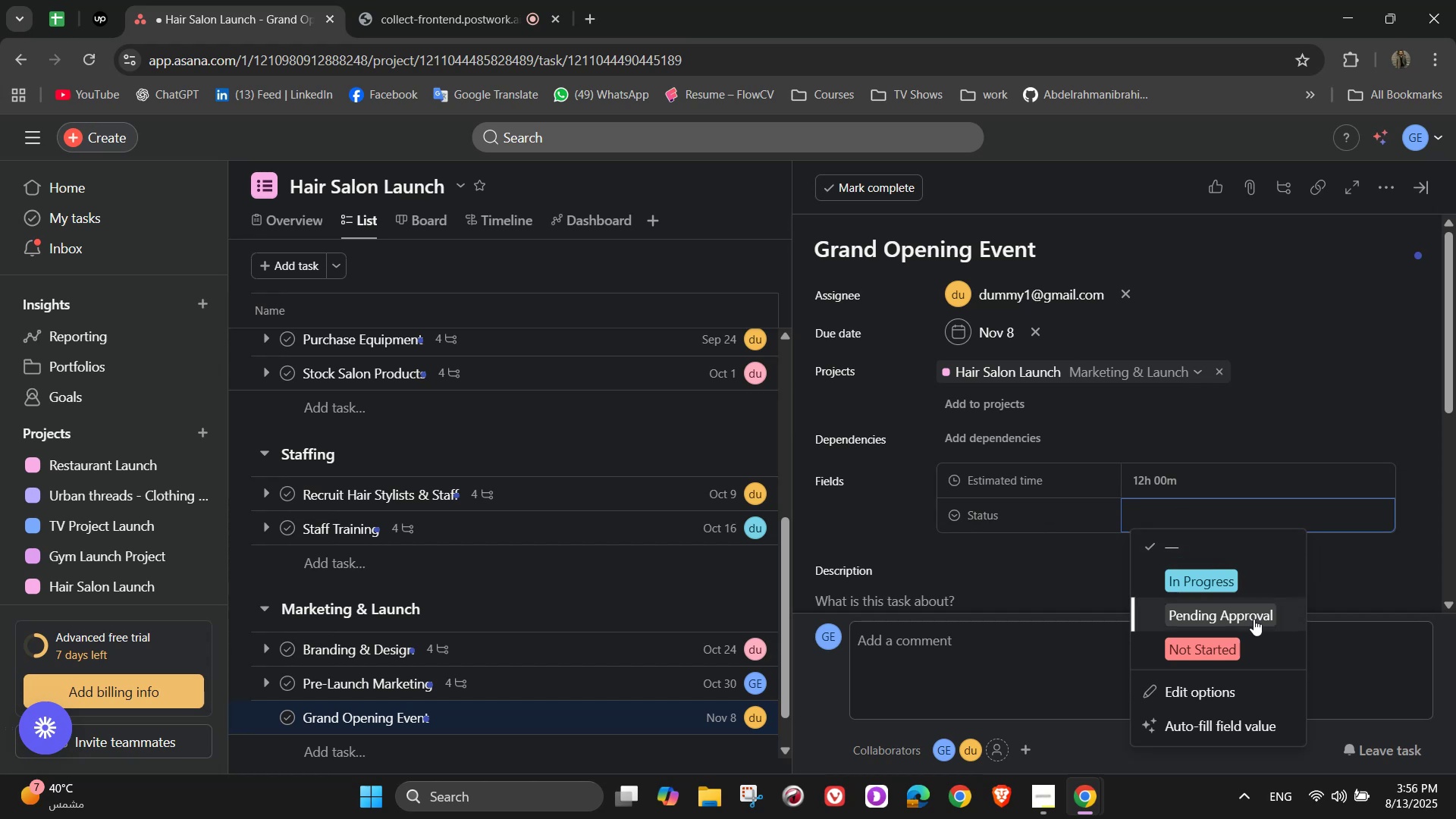 
left_click([1255, 640])
 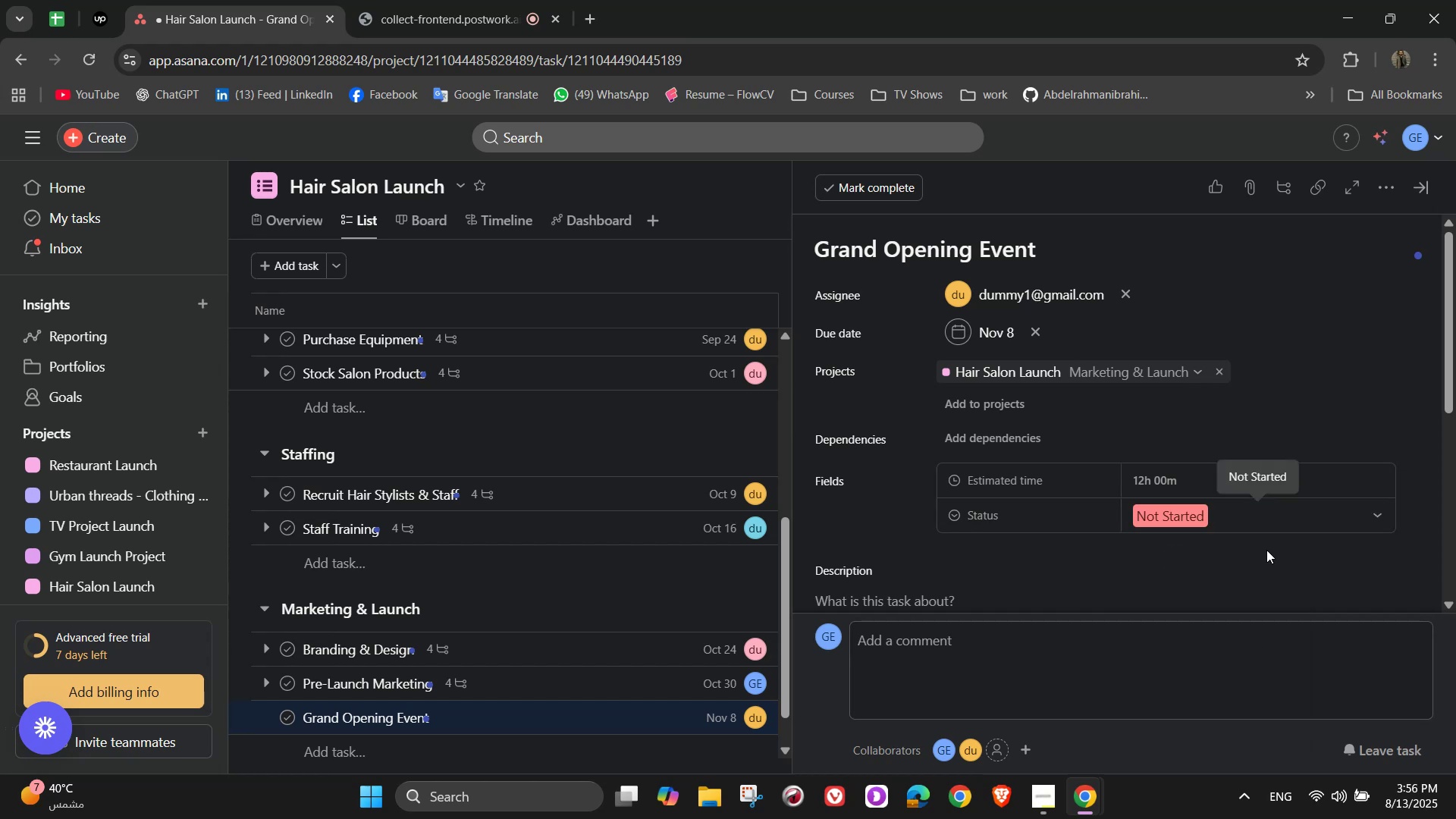 
wait(5.29)
 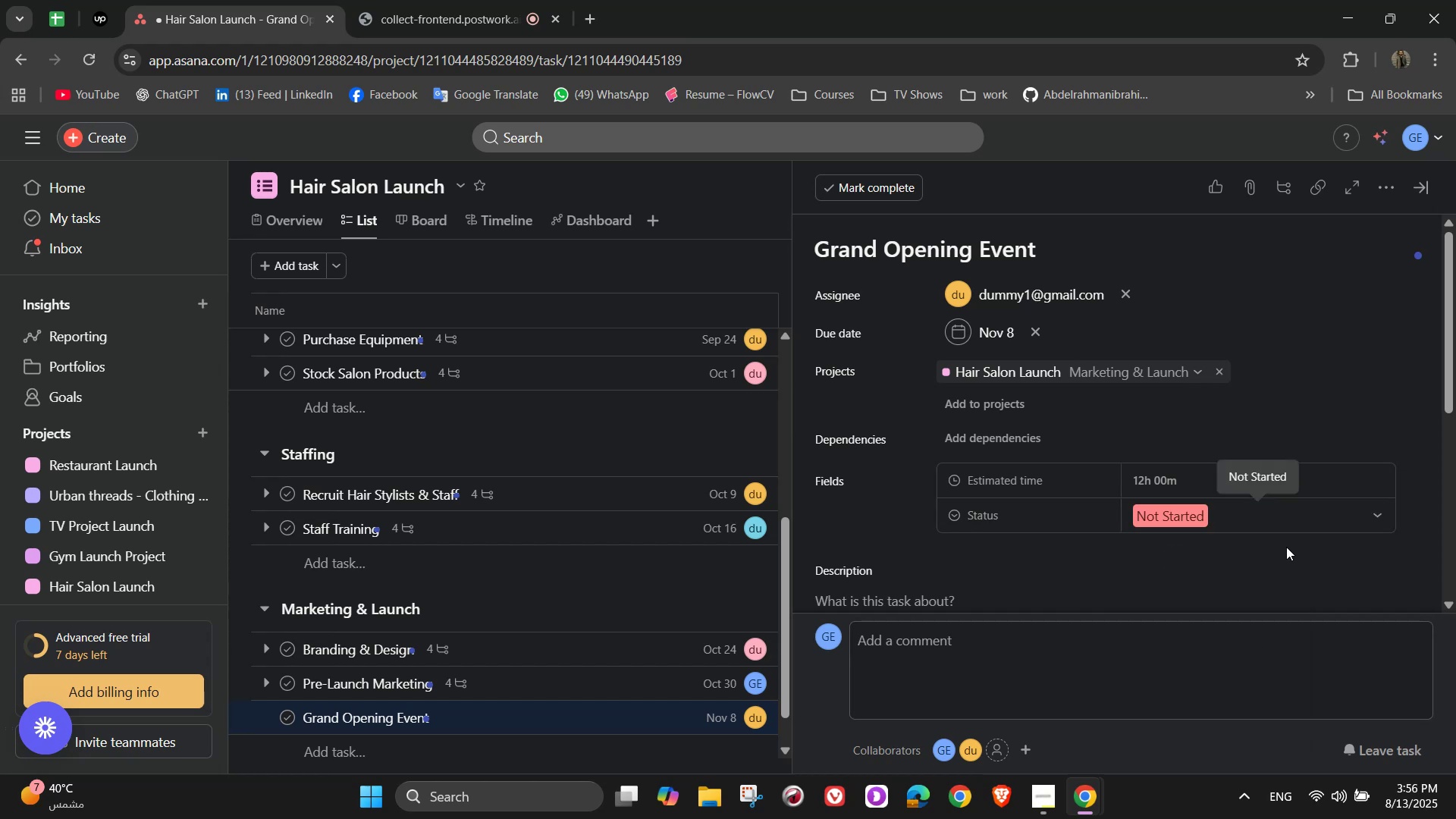 
scroll: coordinate [671, 581], scroll_direction: down, amount: 1.0
 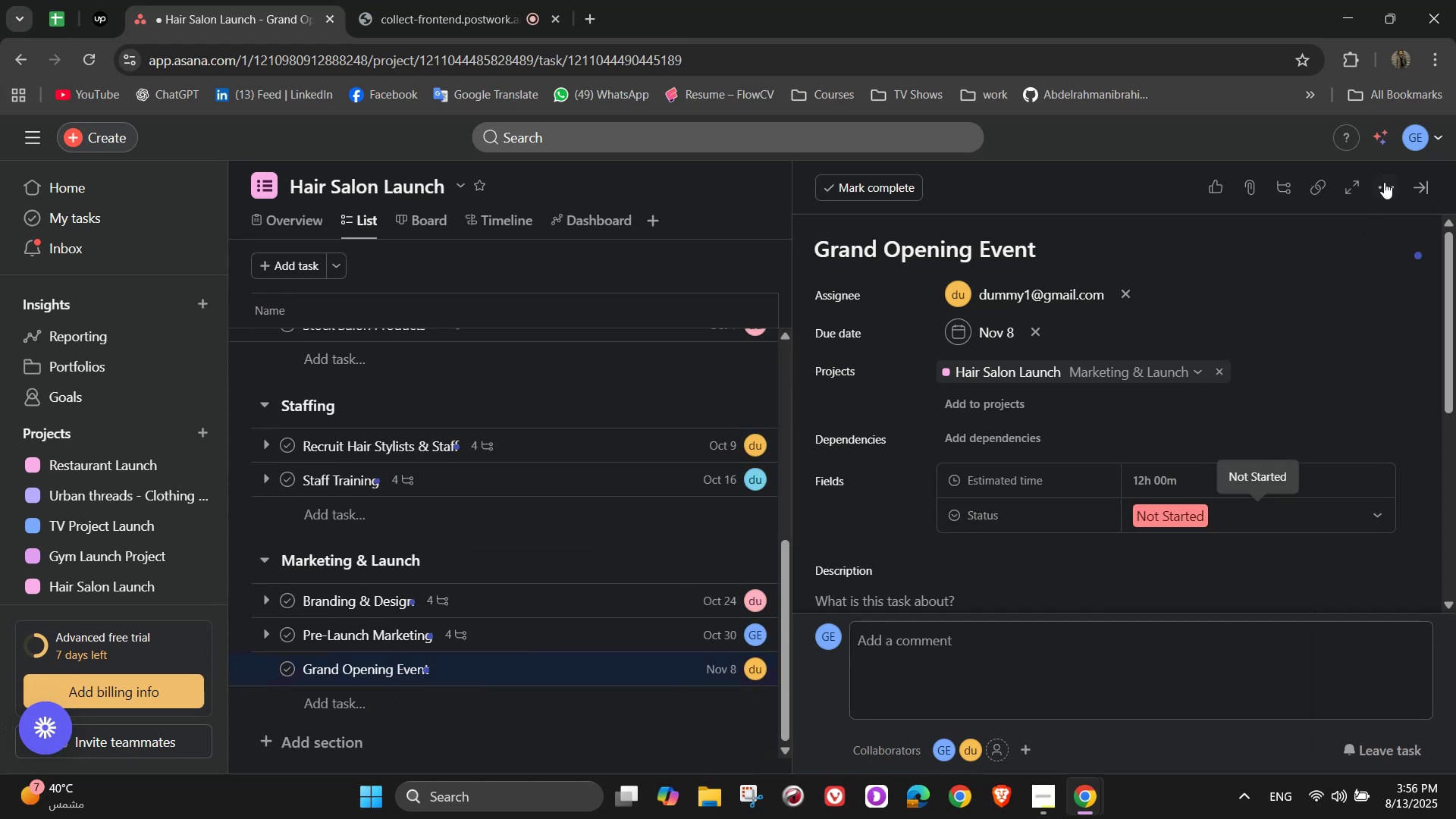 
double_click([1294, 253])
 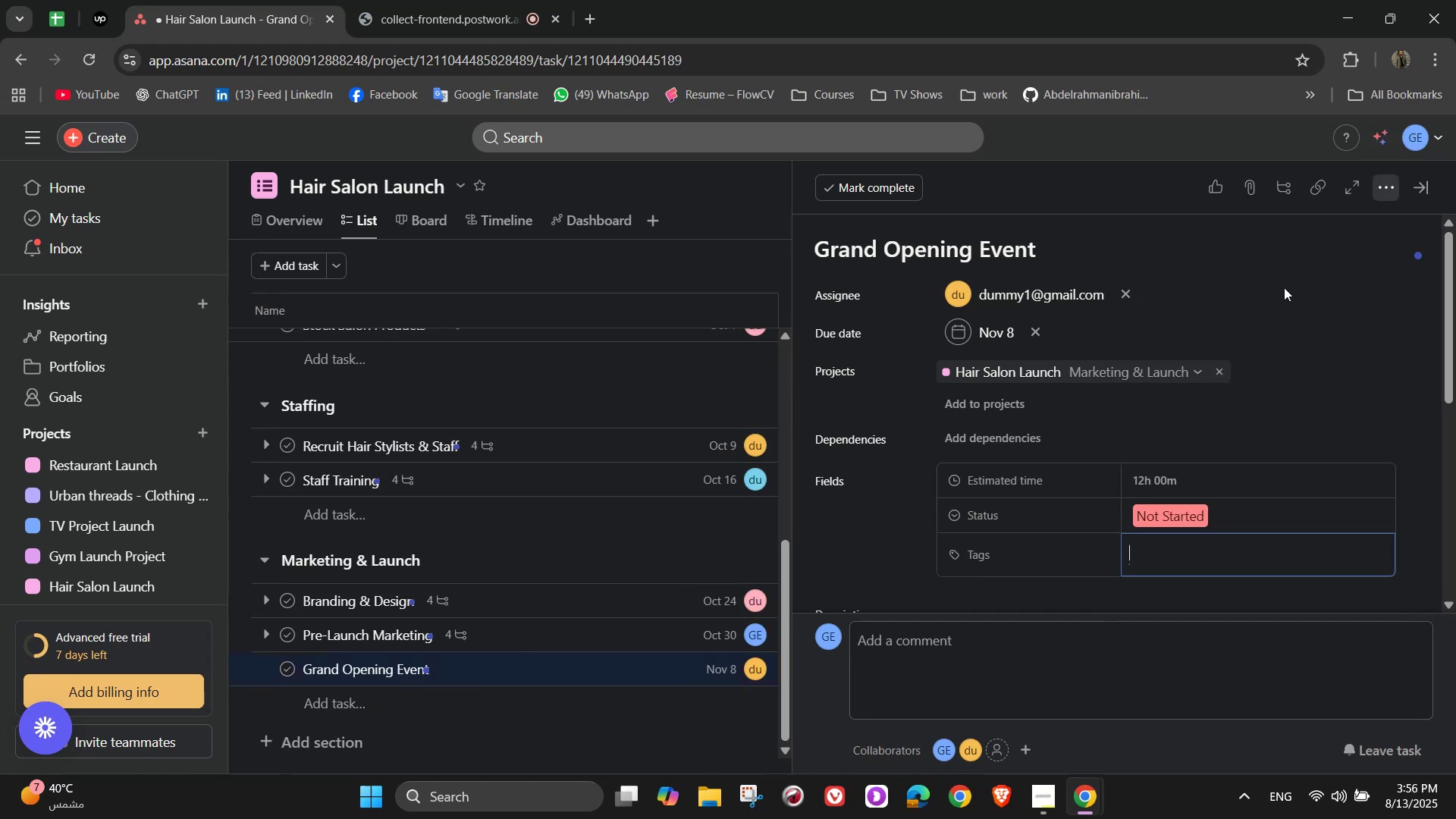 
scroll: coordinate [1222, 431], scroll_direction: down, amount: 5.0
 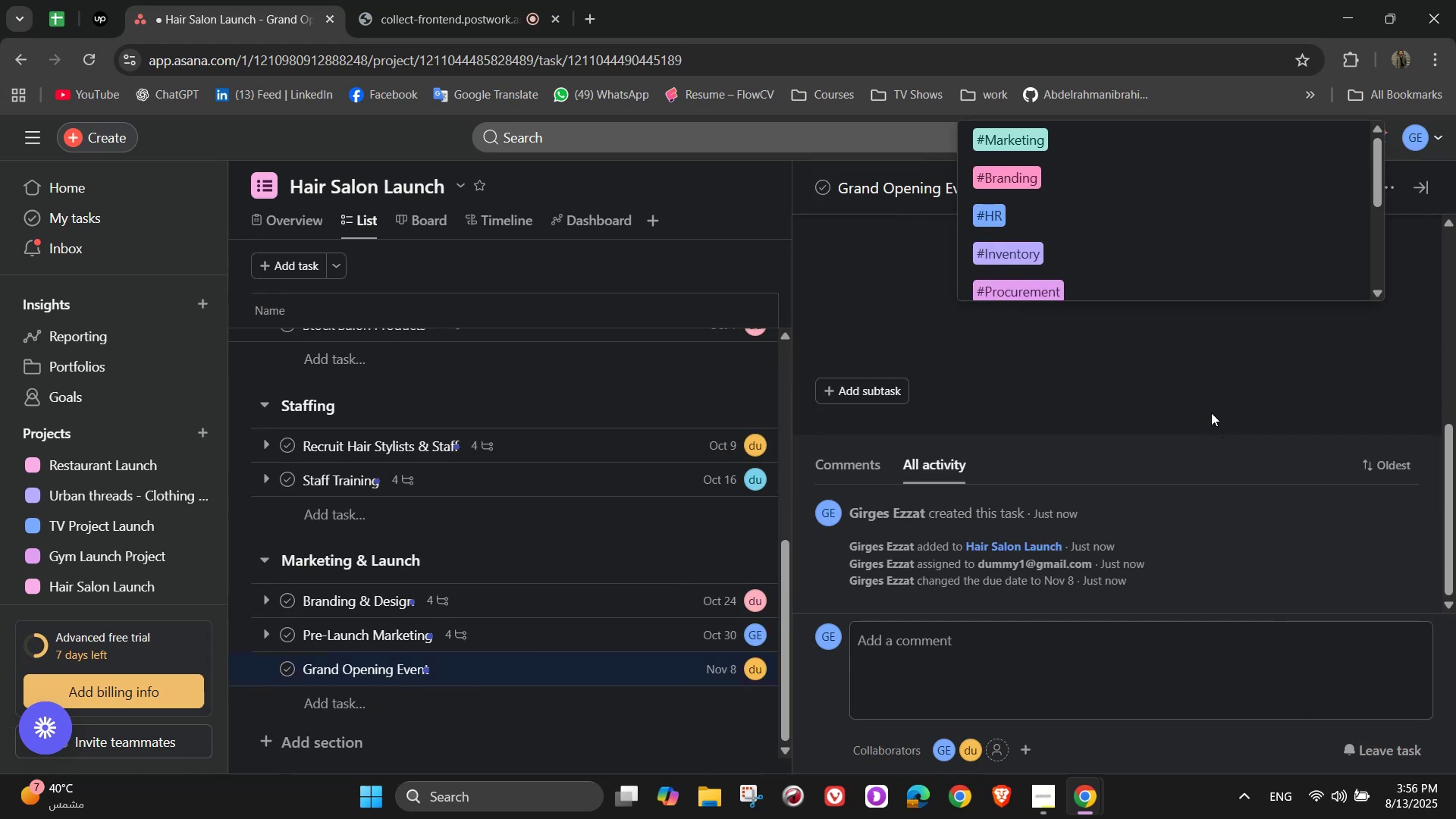 
scroll: coordinate [1207, 410], scroll_direction: up, amount: 2.0
 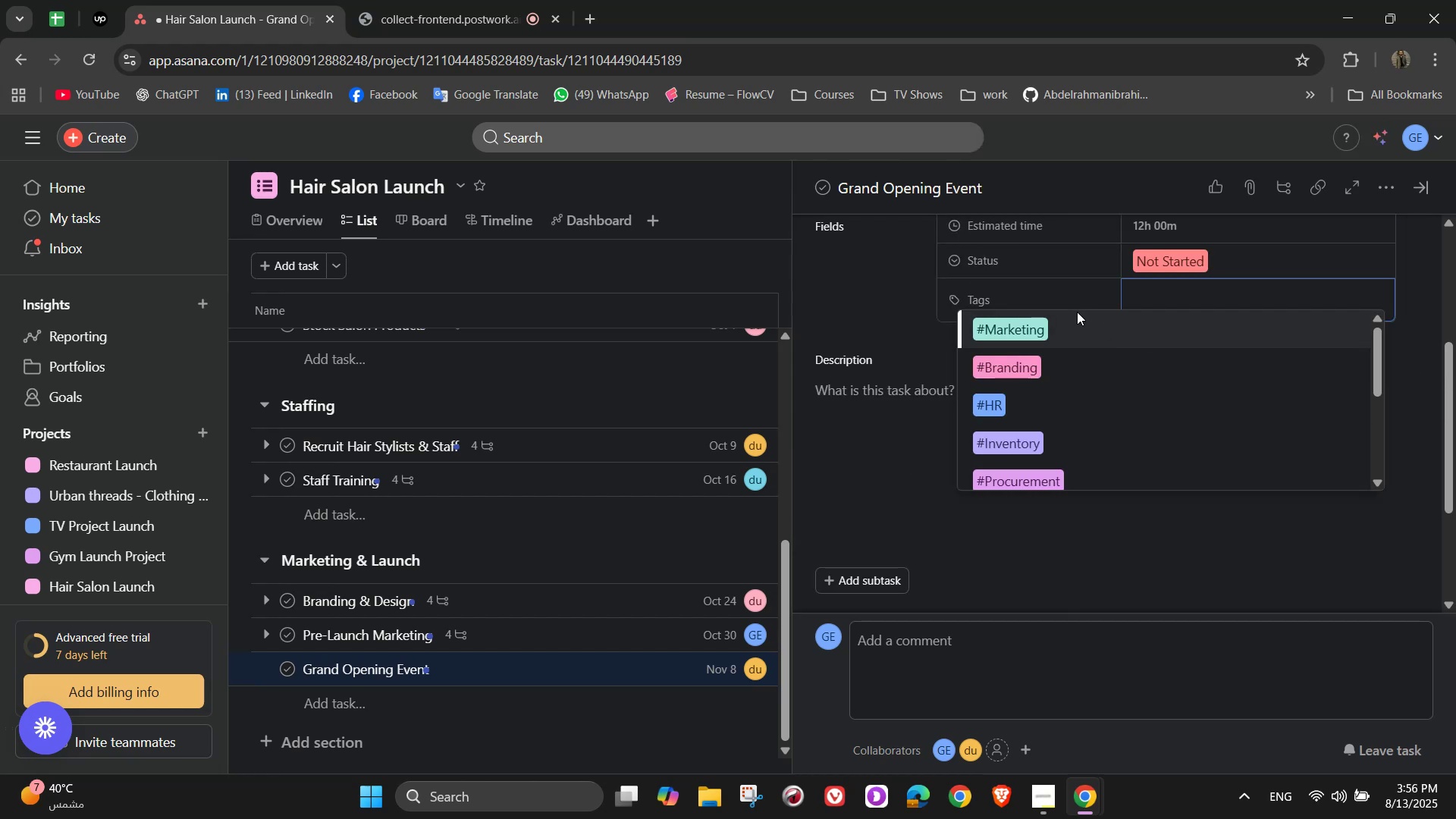 
left_click([1075, 333])
 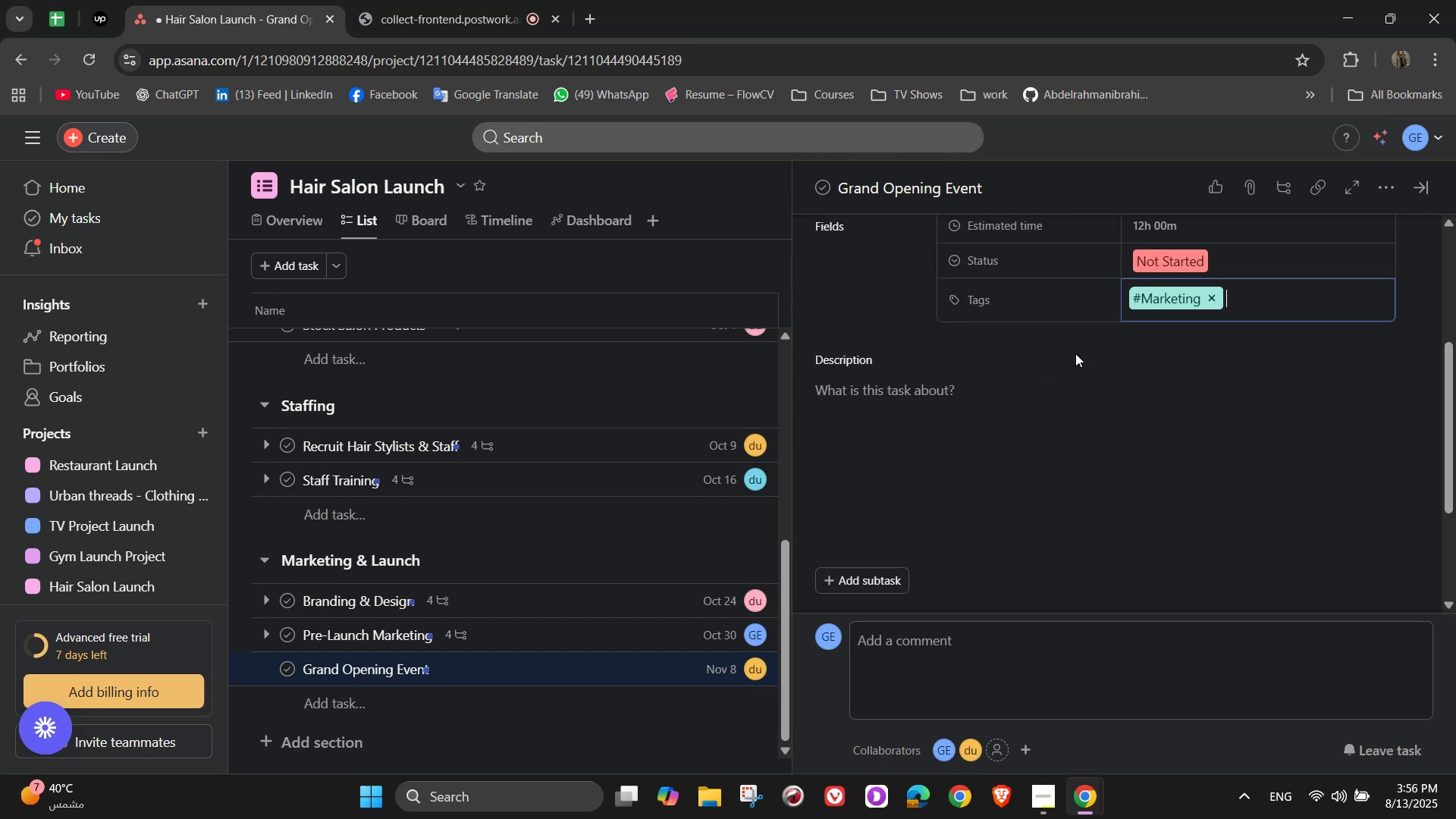 
scroll: coordinate [1075, 380], scroll_direction: down, amount: 2.0
 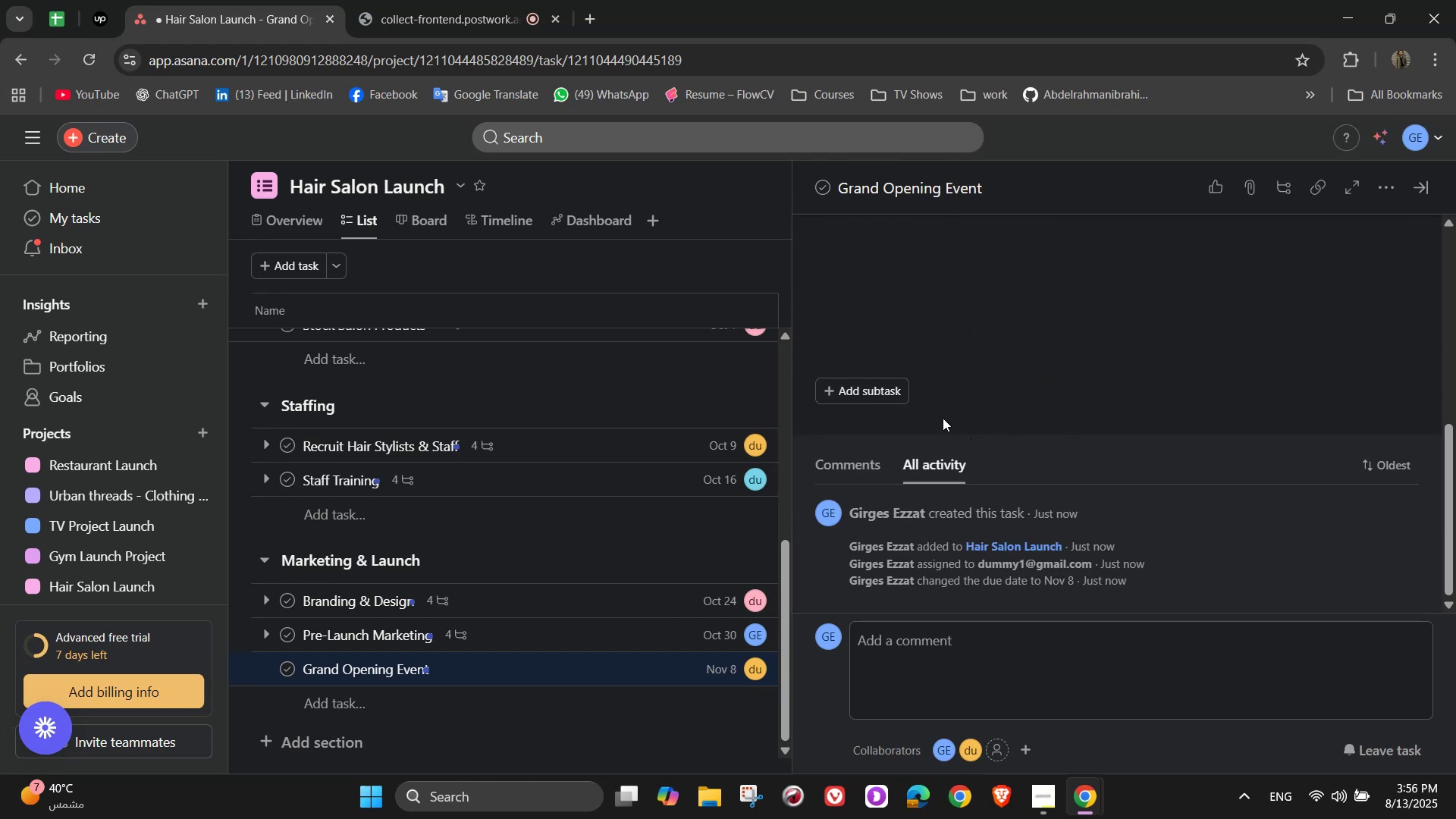 
left_click([902, 396])
 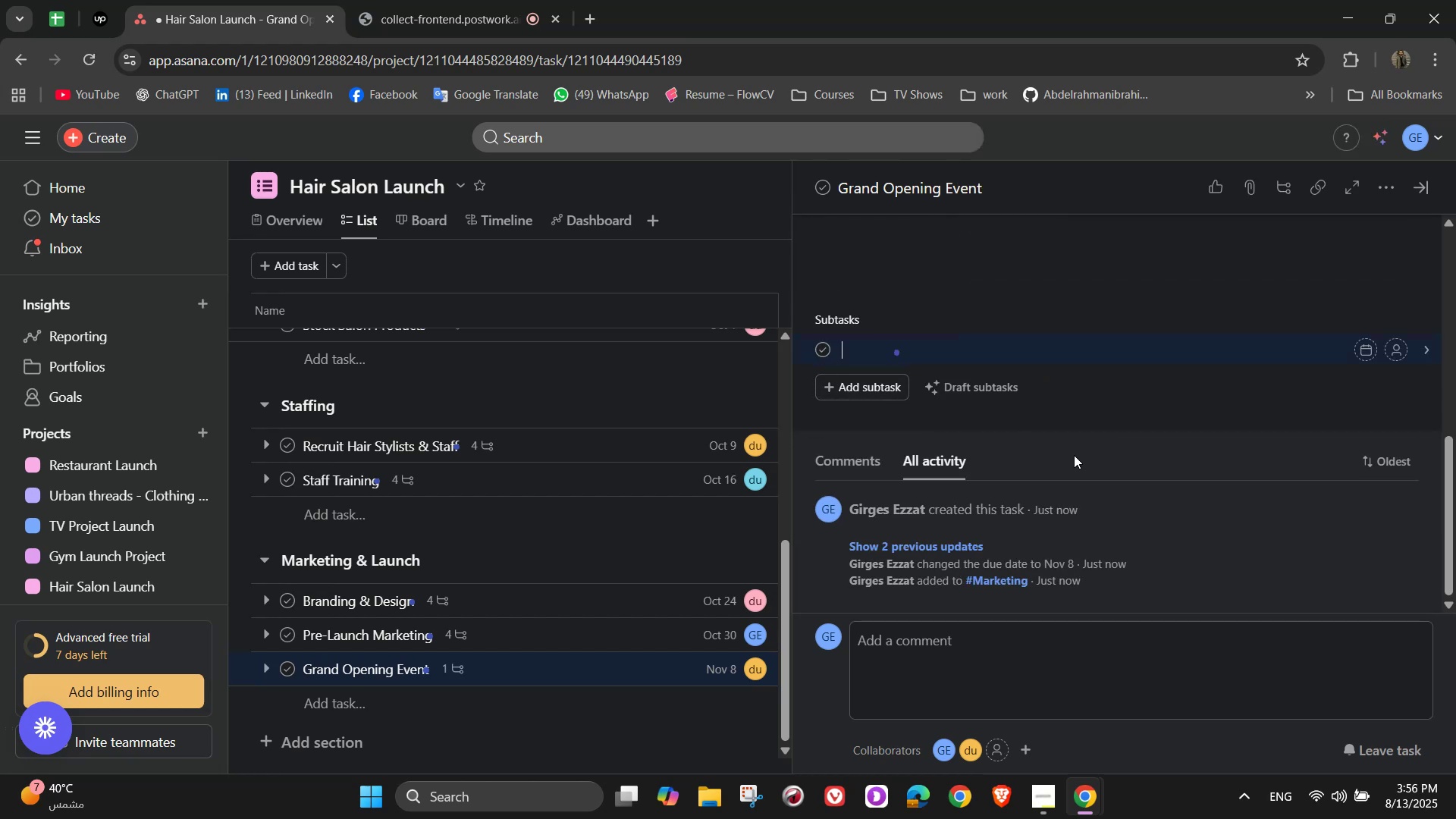 
type(Orgam)
key(Backspace)
type(nize opening )
 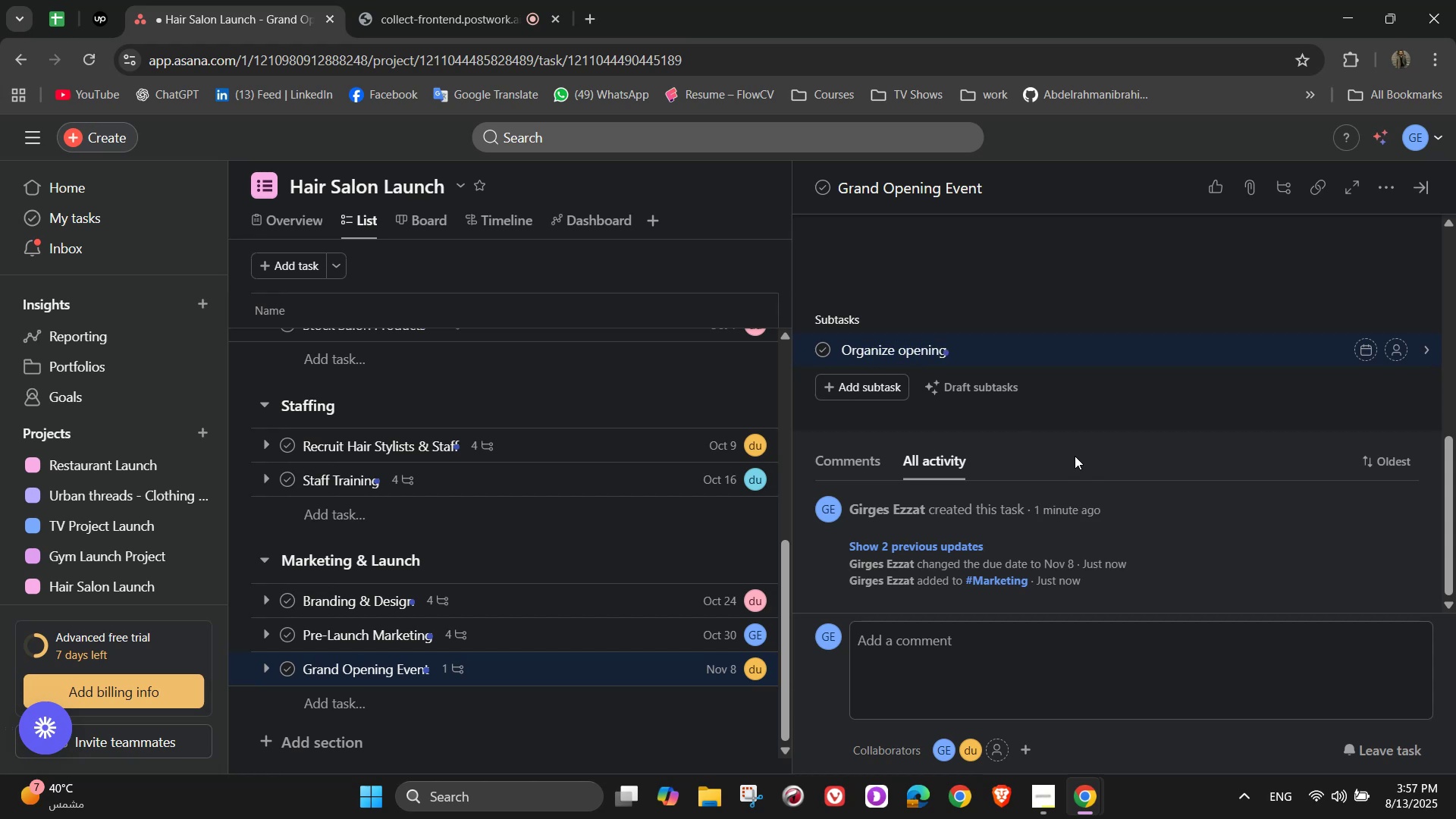 
type(dy)
key(Backspace)
type(ay )
 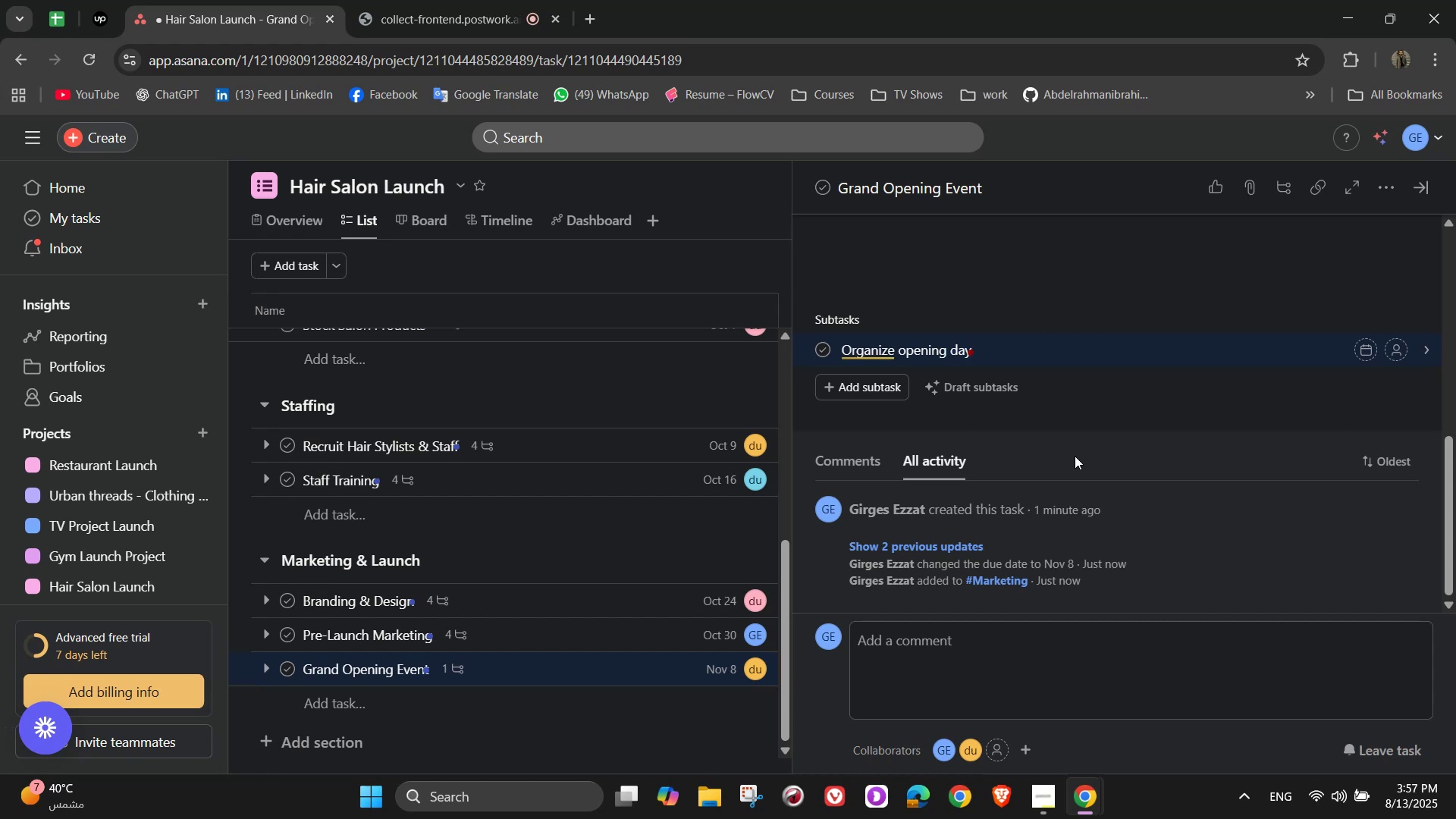 
wait(5.34)
 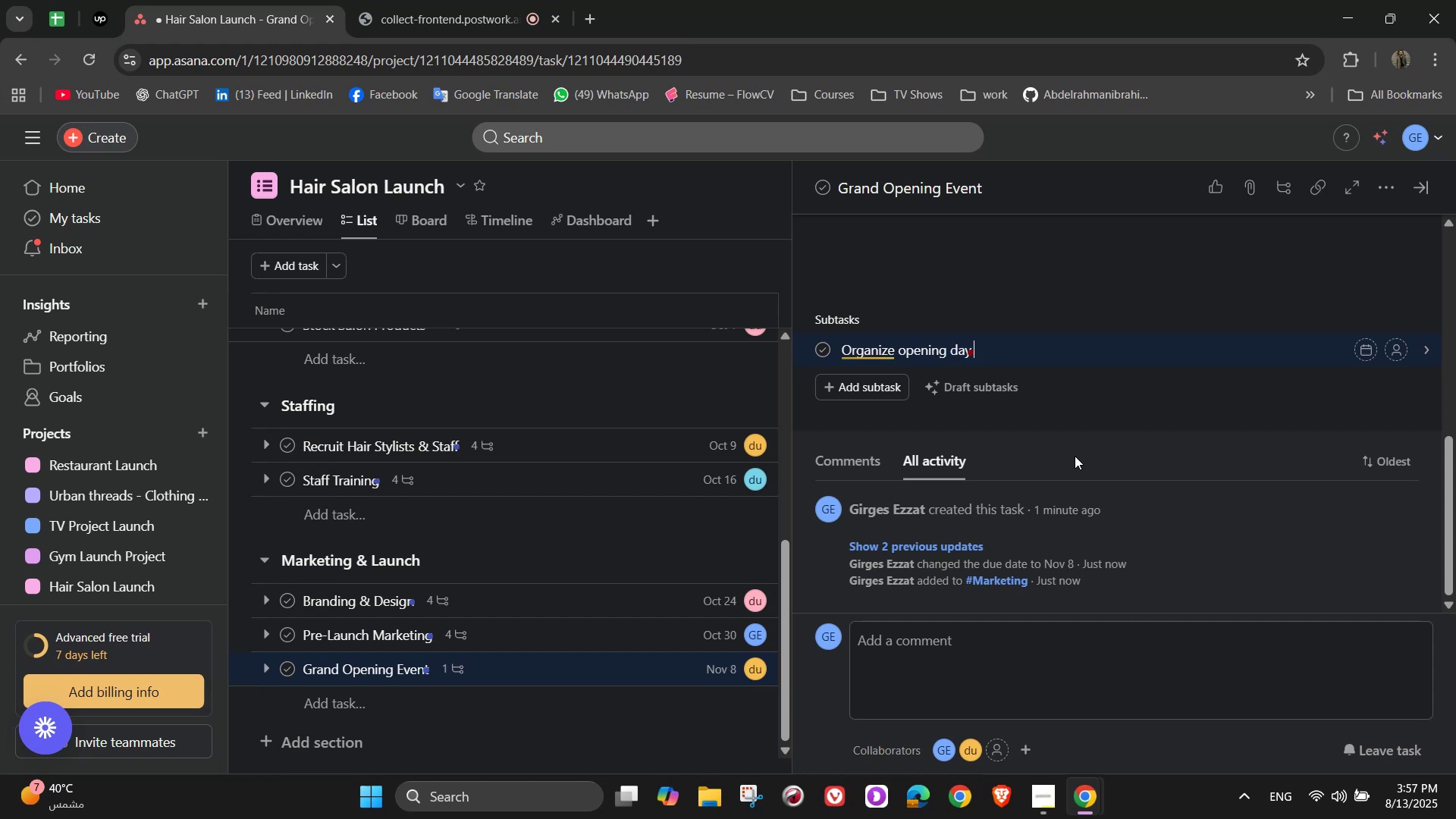 
type(offers )
key(Backspace)
 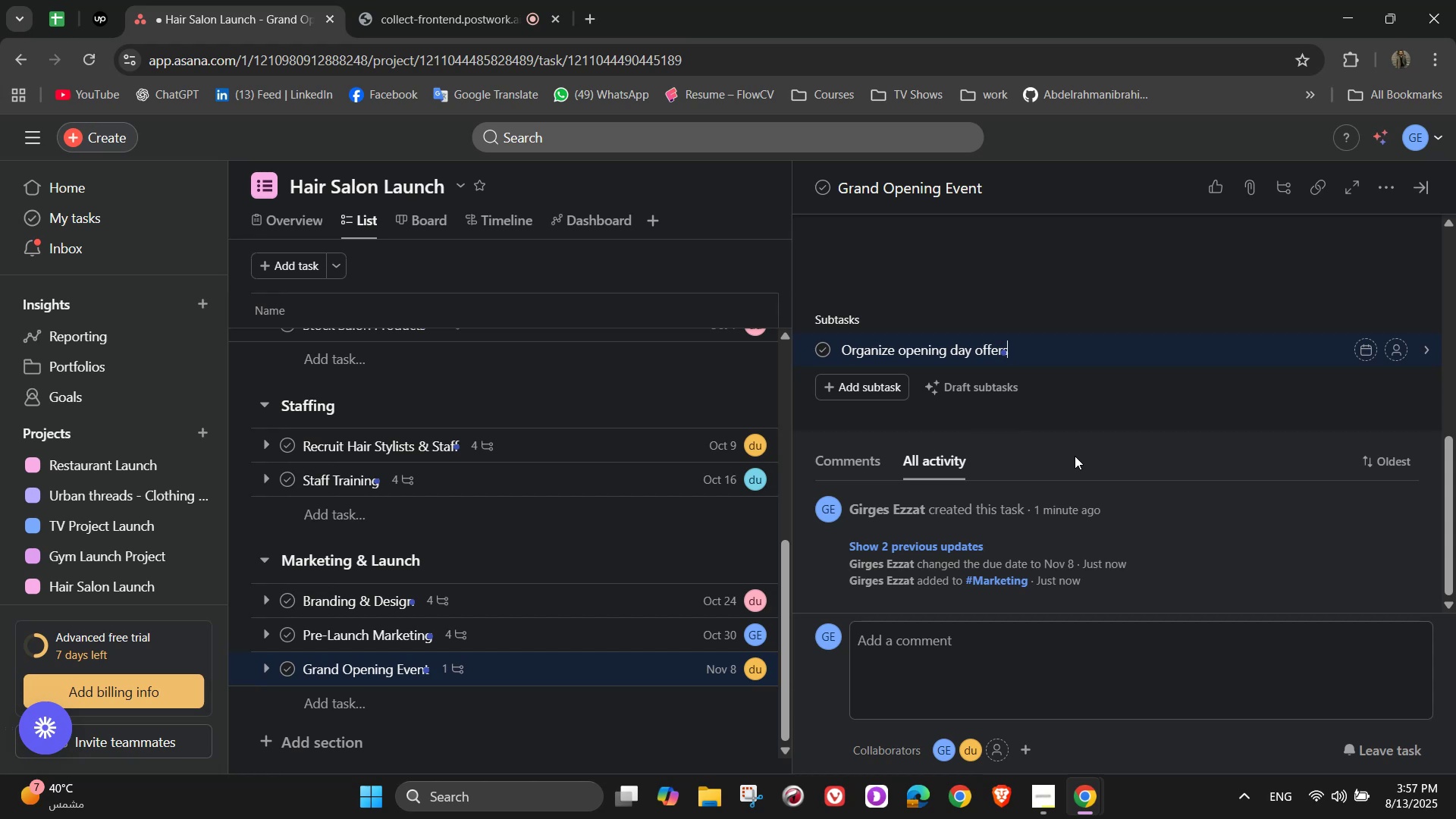 
key(Enter)
 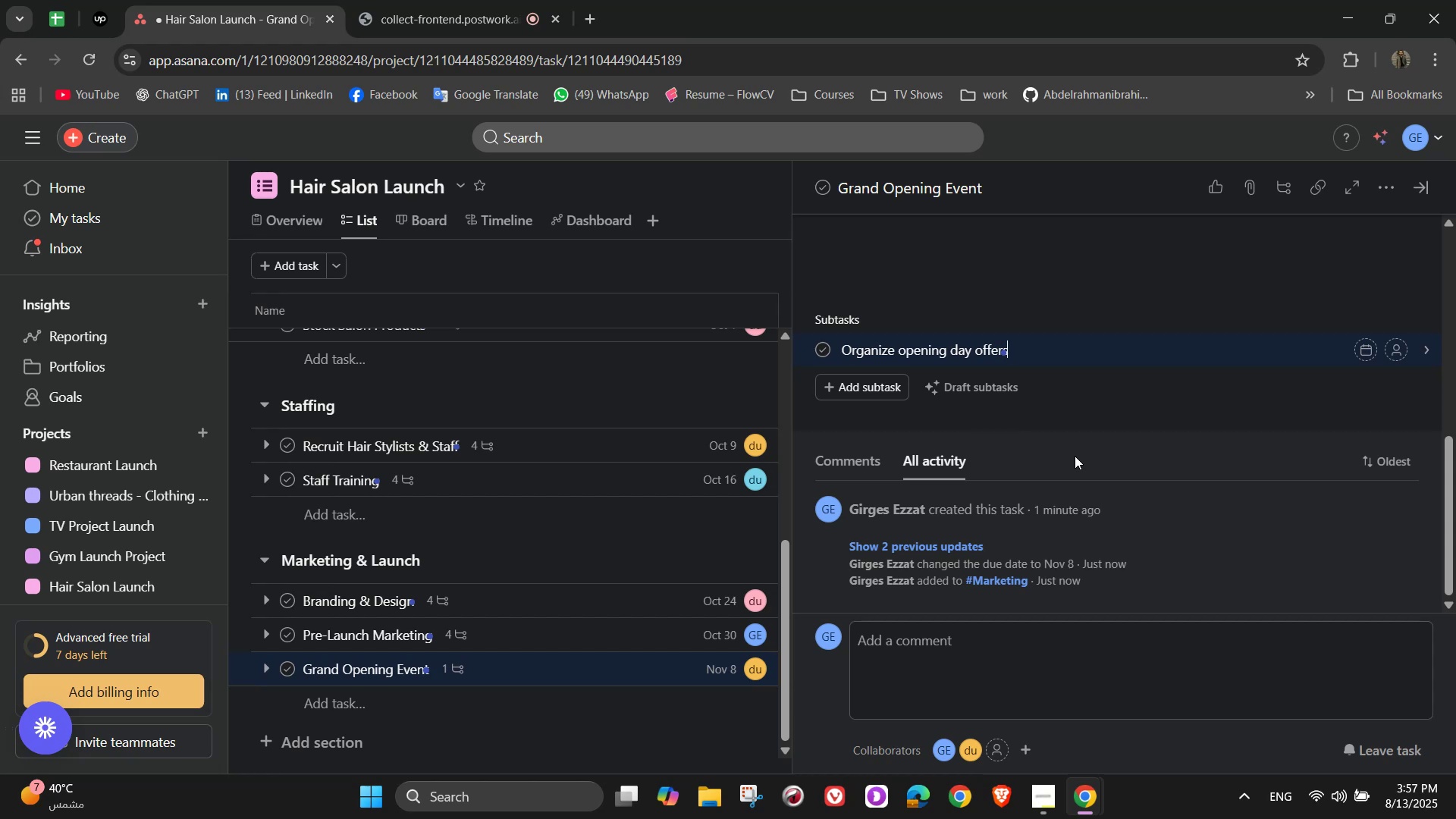 
key(Enter)
 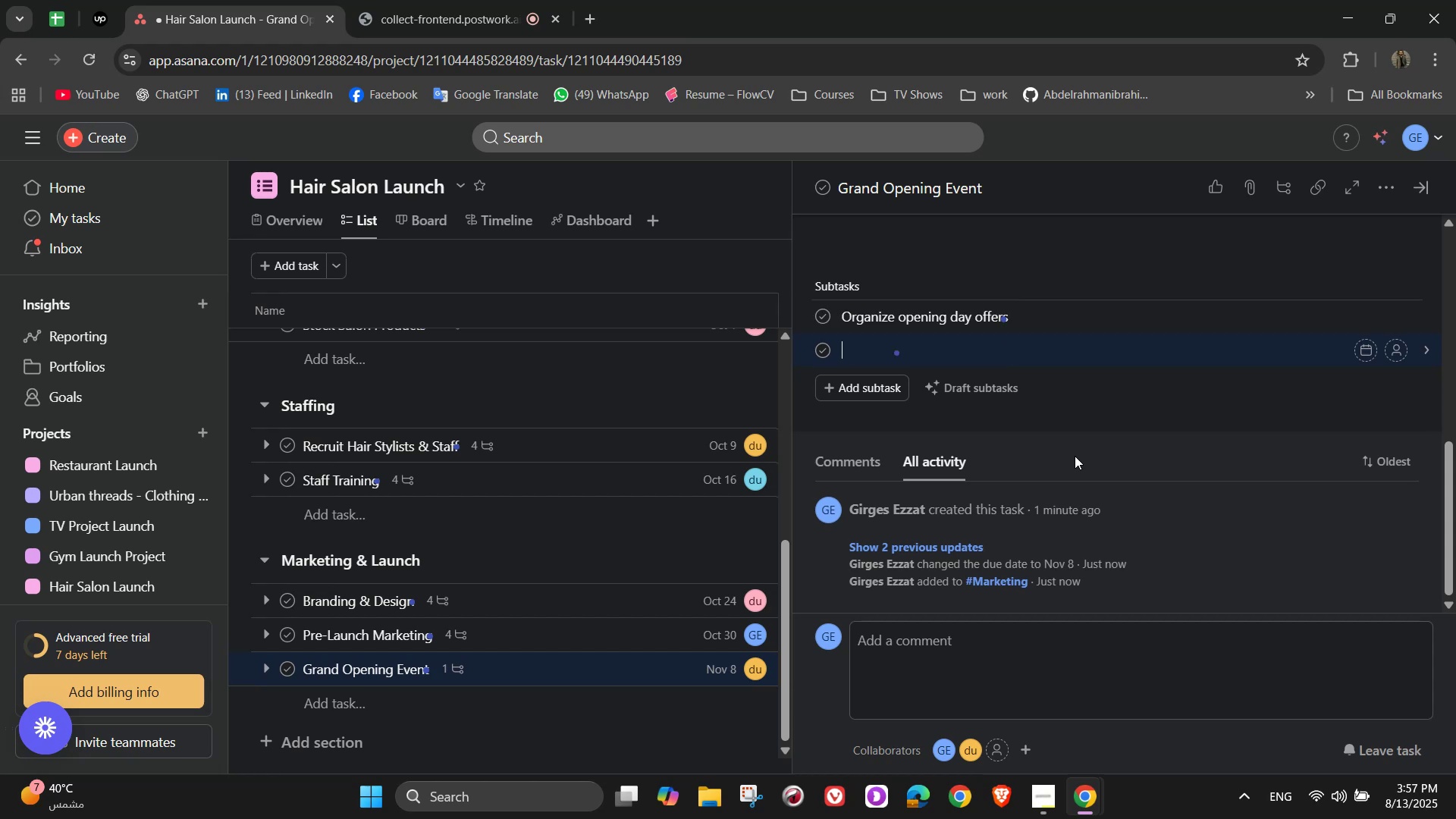 
type(In)
 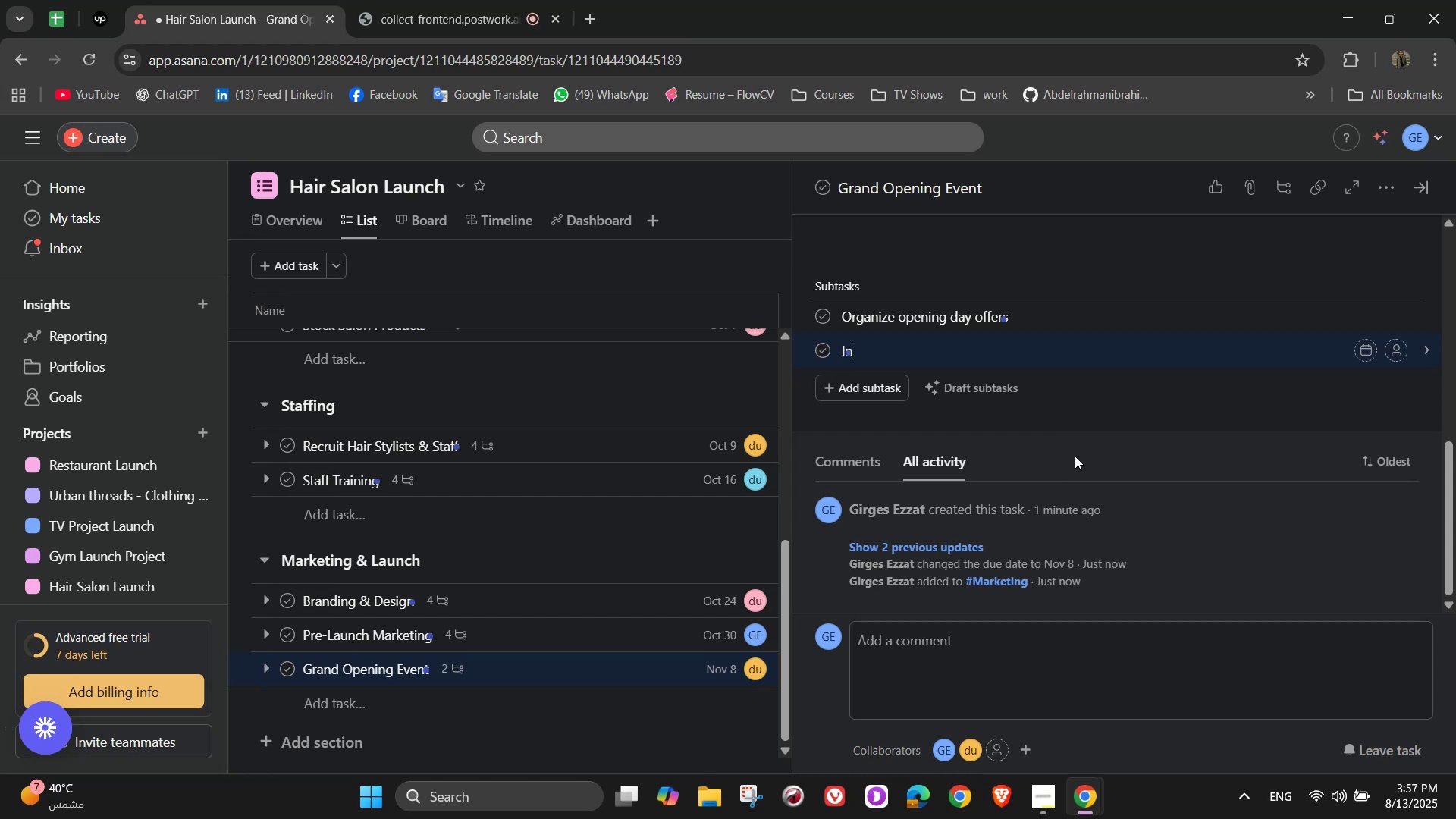 
wait(6.28)
 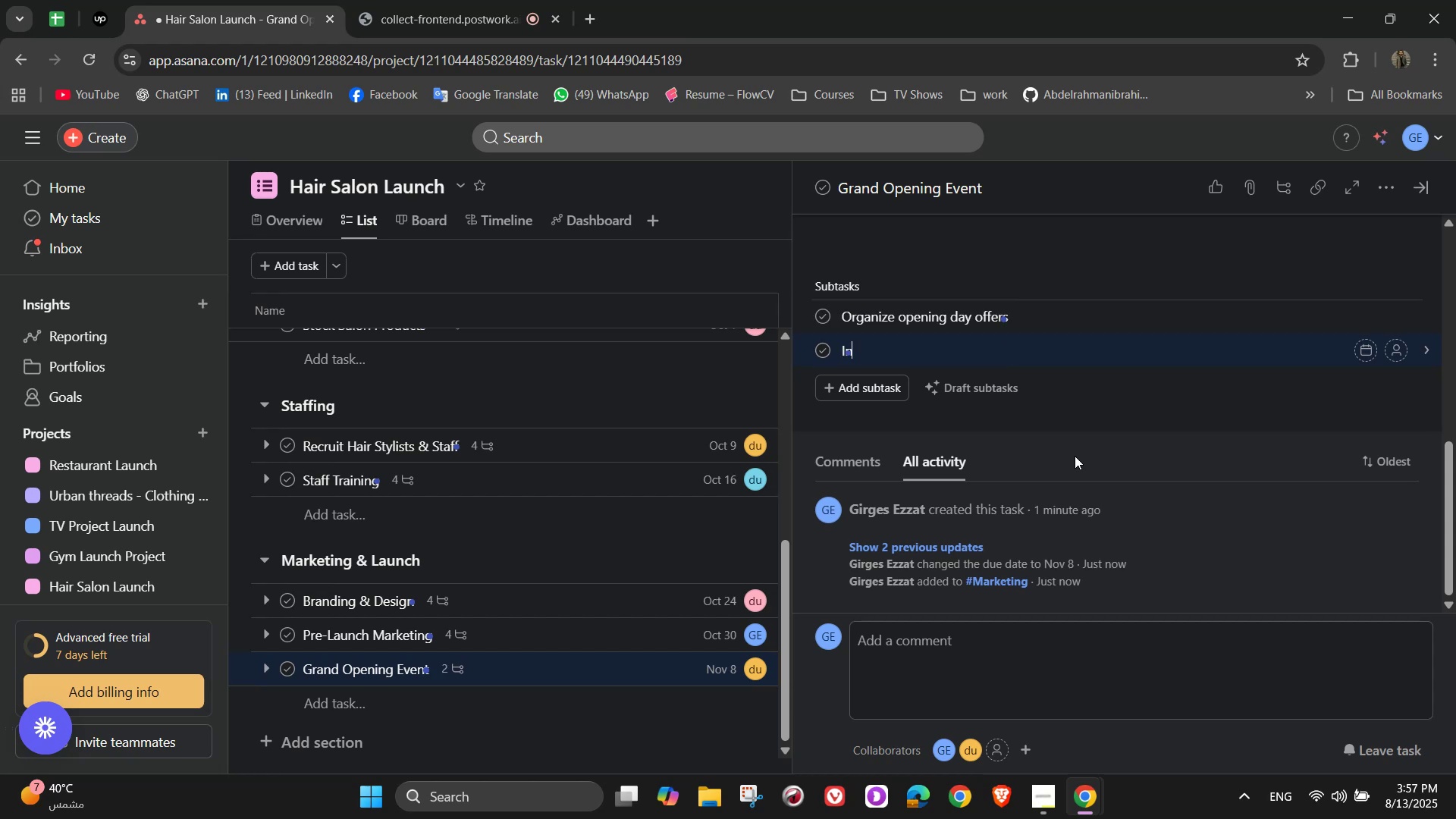 
key(Backspace)
type(nvite)
 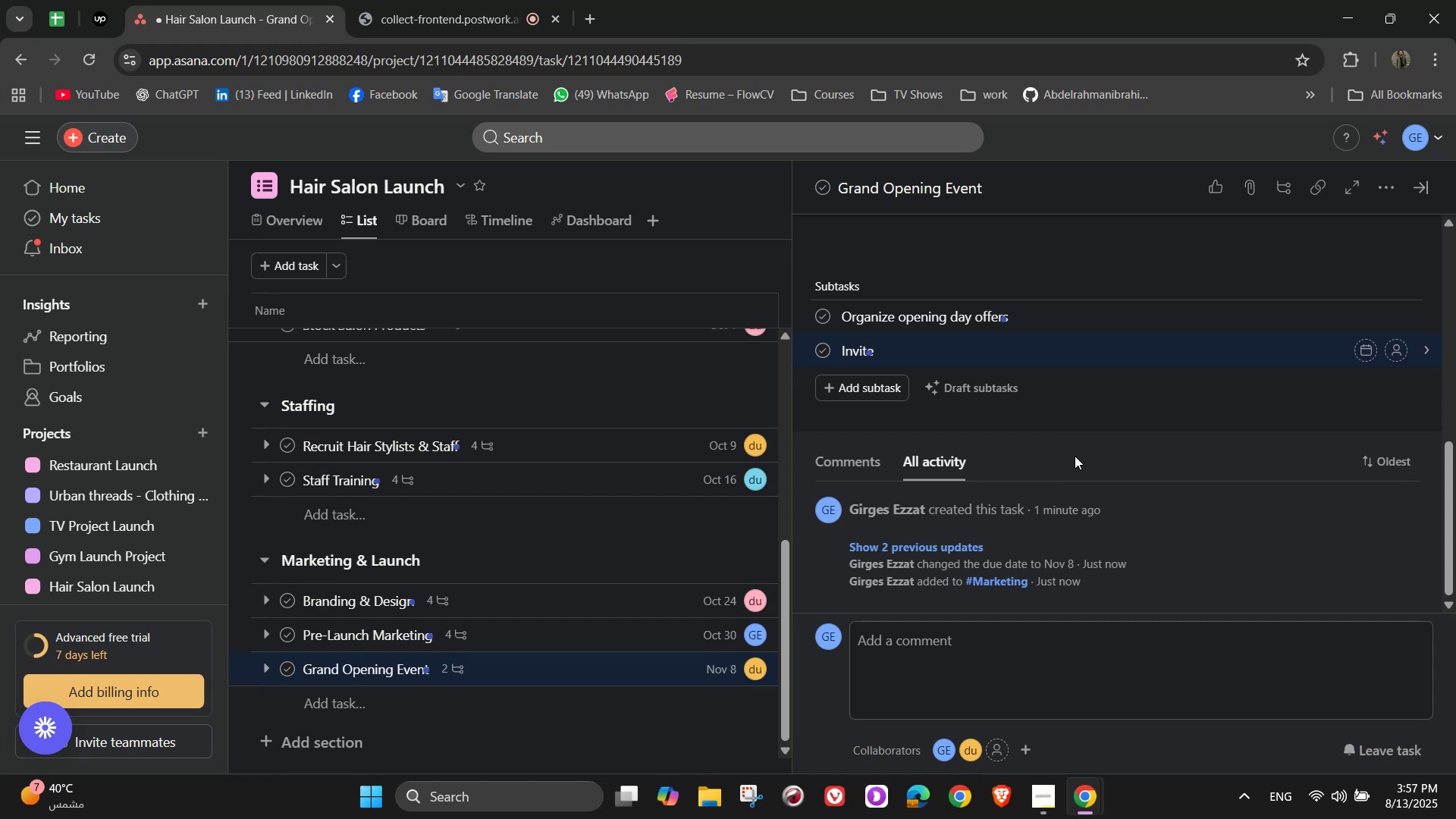 
wait(15.41)
 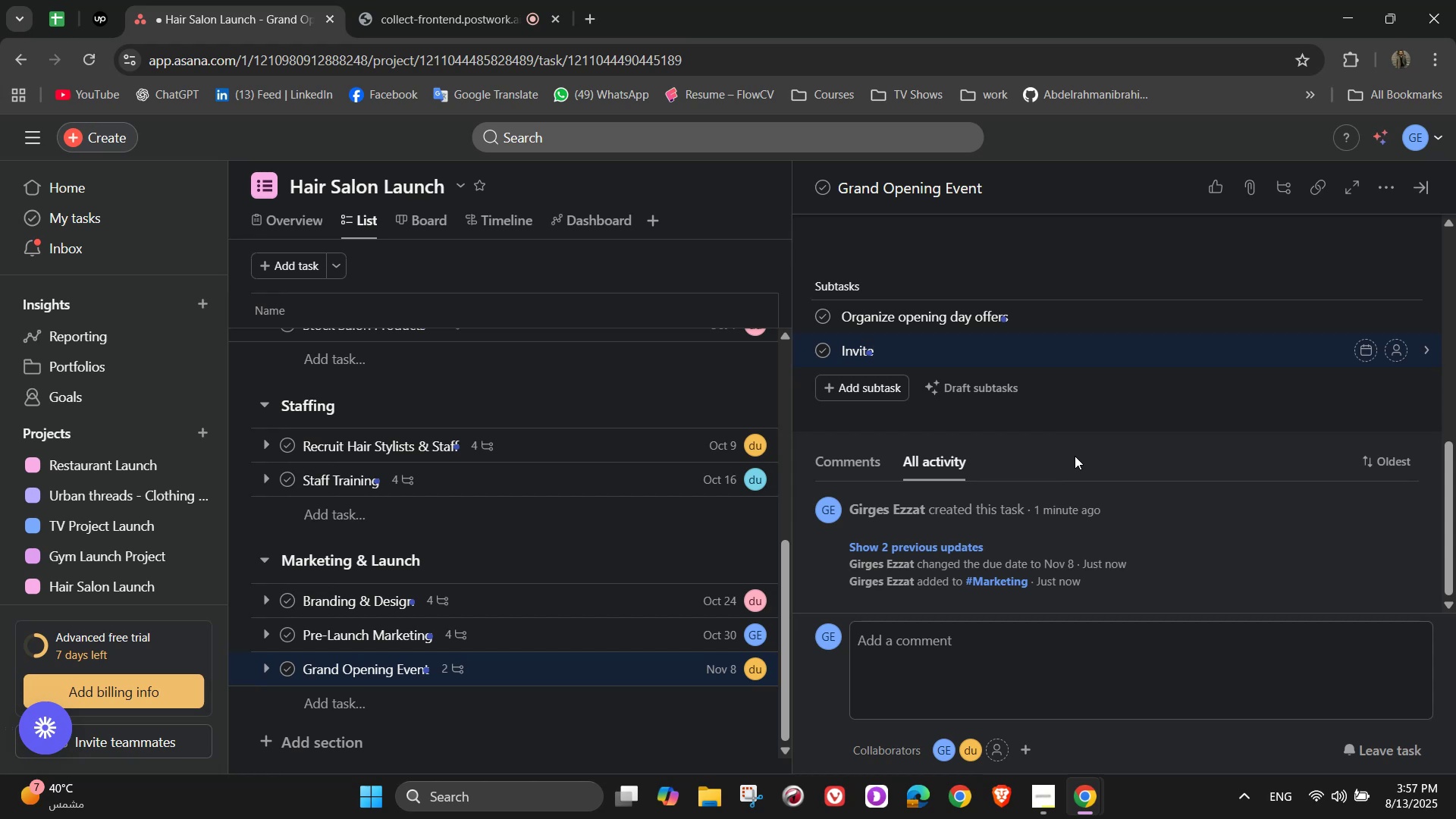 
key(Space)
 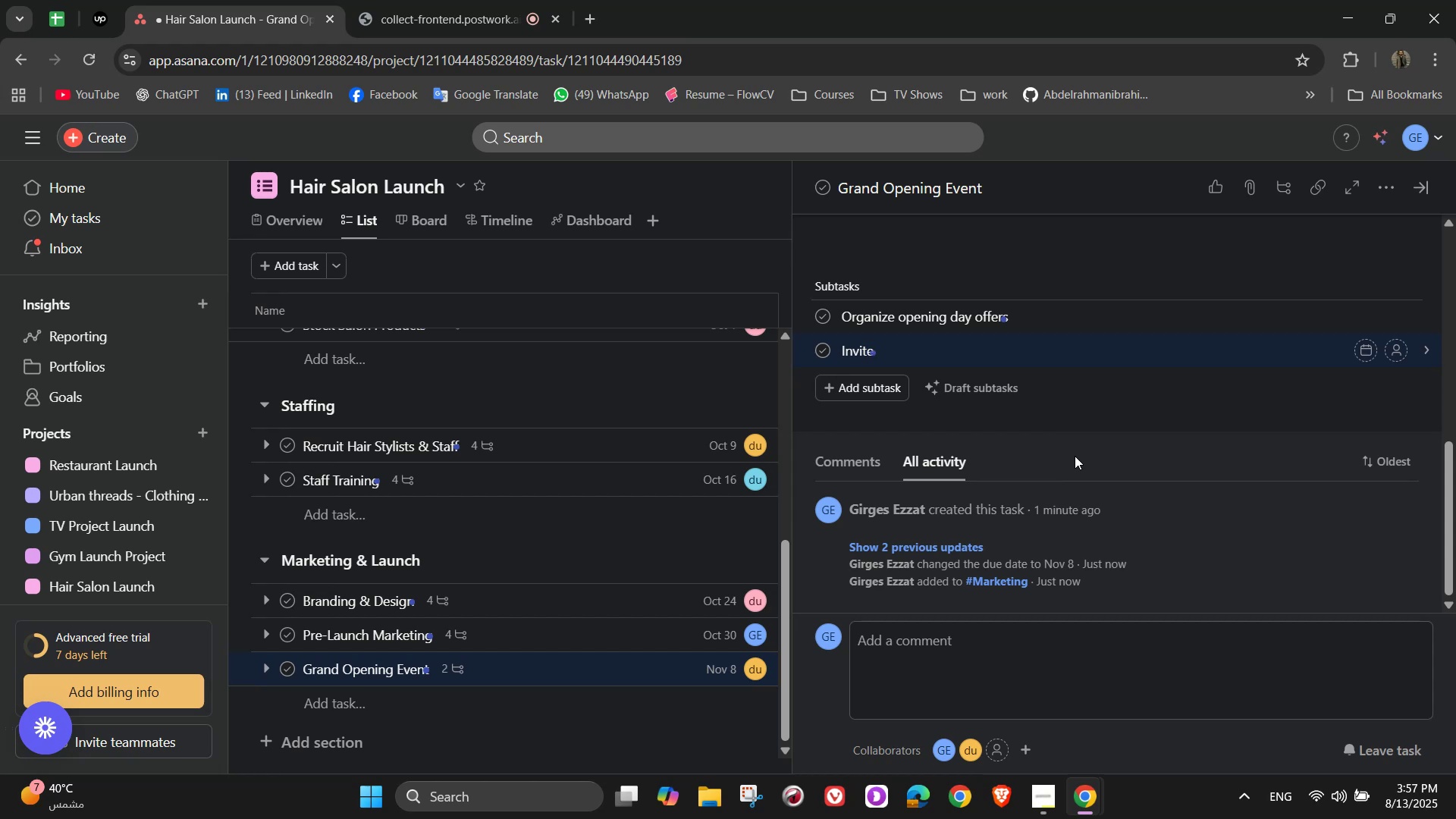 
wait(10.23)
 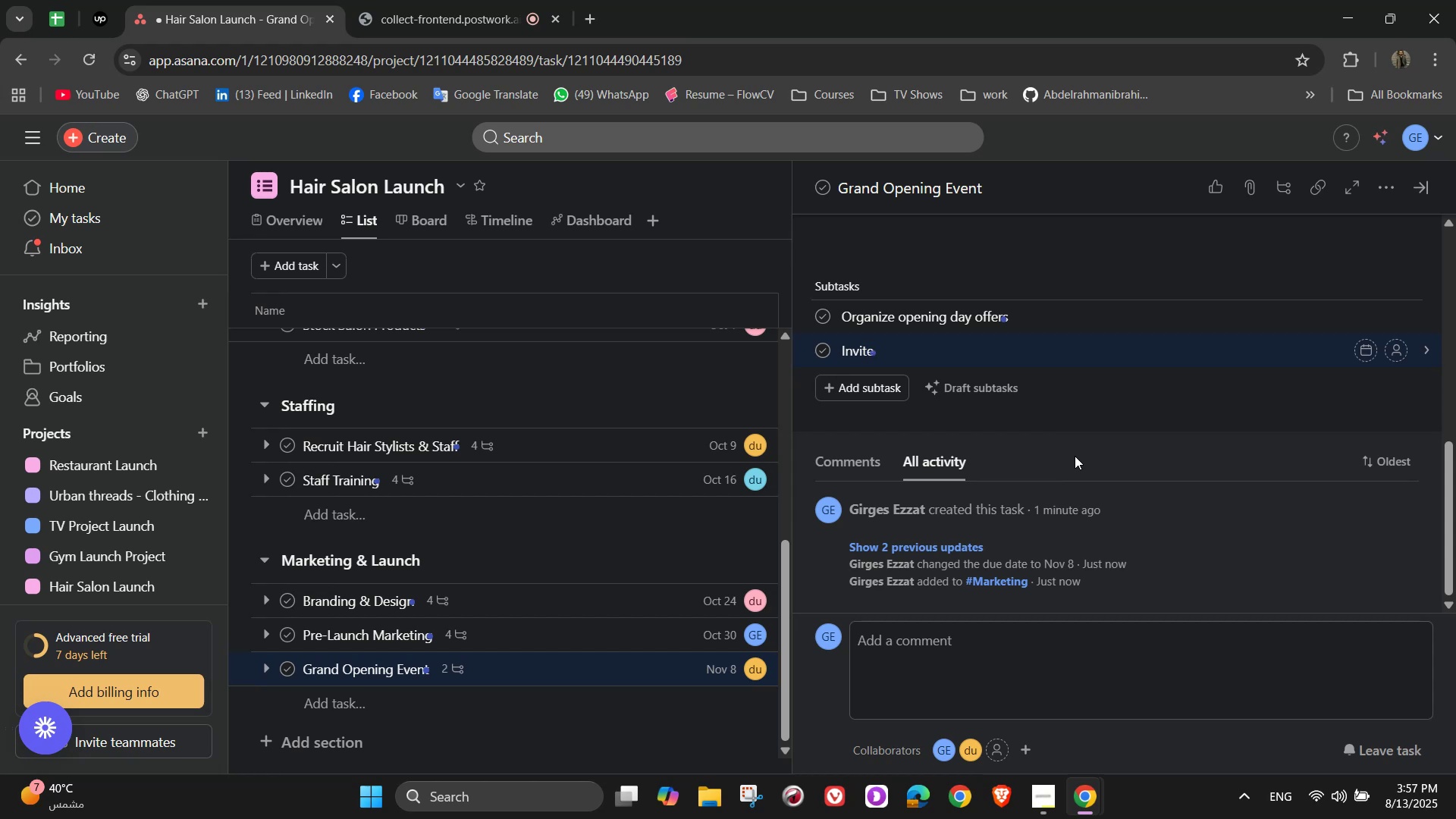 
type(press and inlu)
key(Backspace)
key(Backspace)
type(fluences)
key(Backspace)
type(rs)
 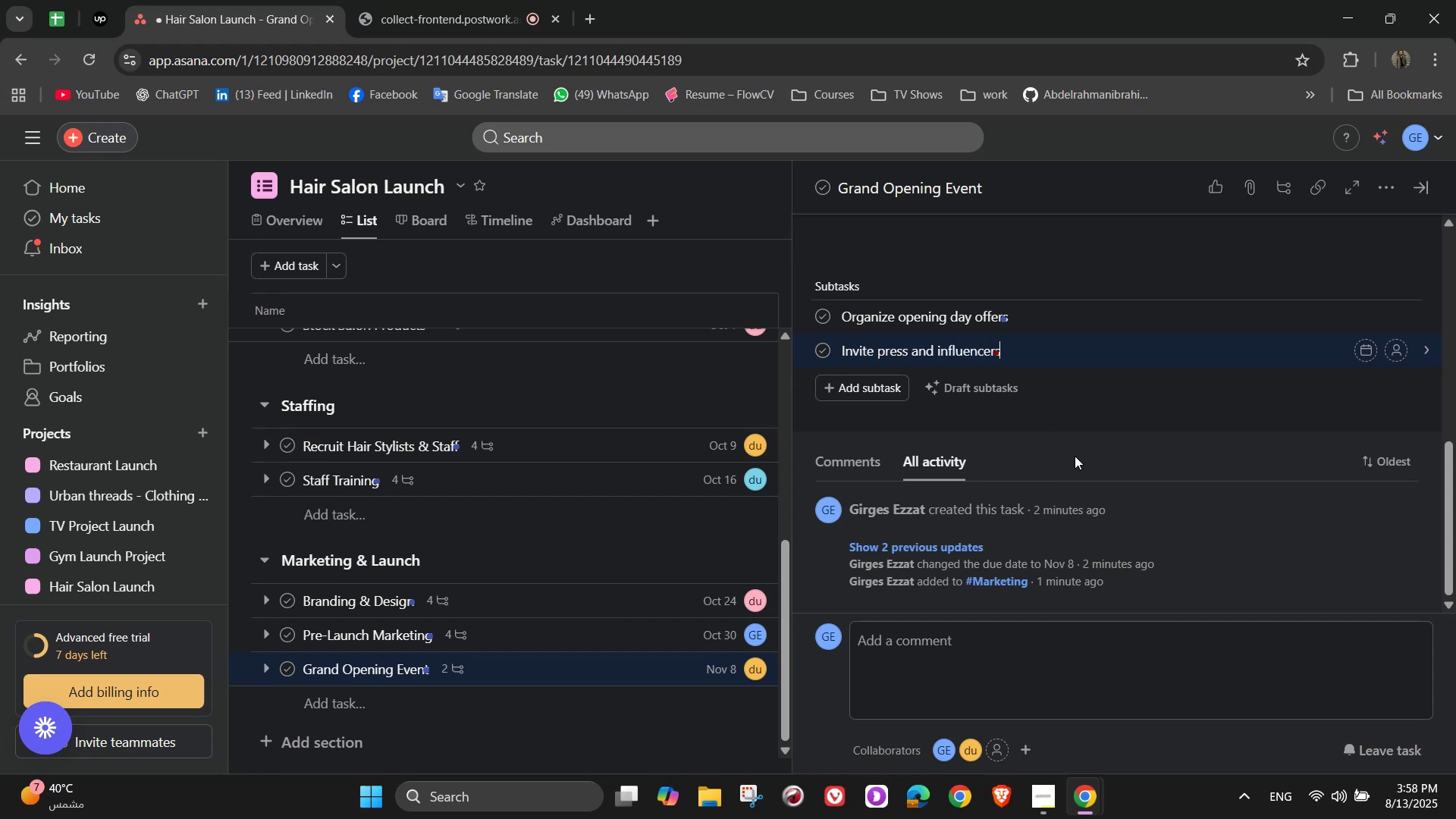 
key(Enter)
 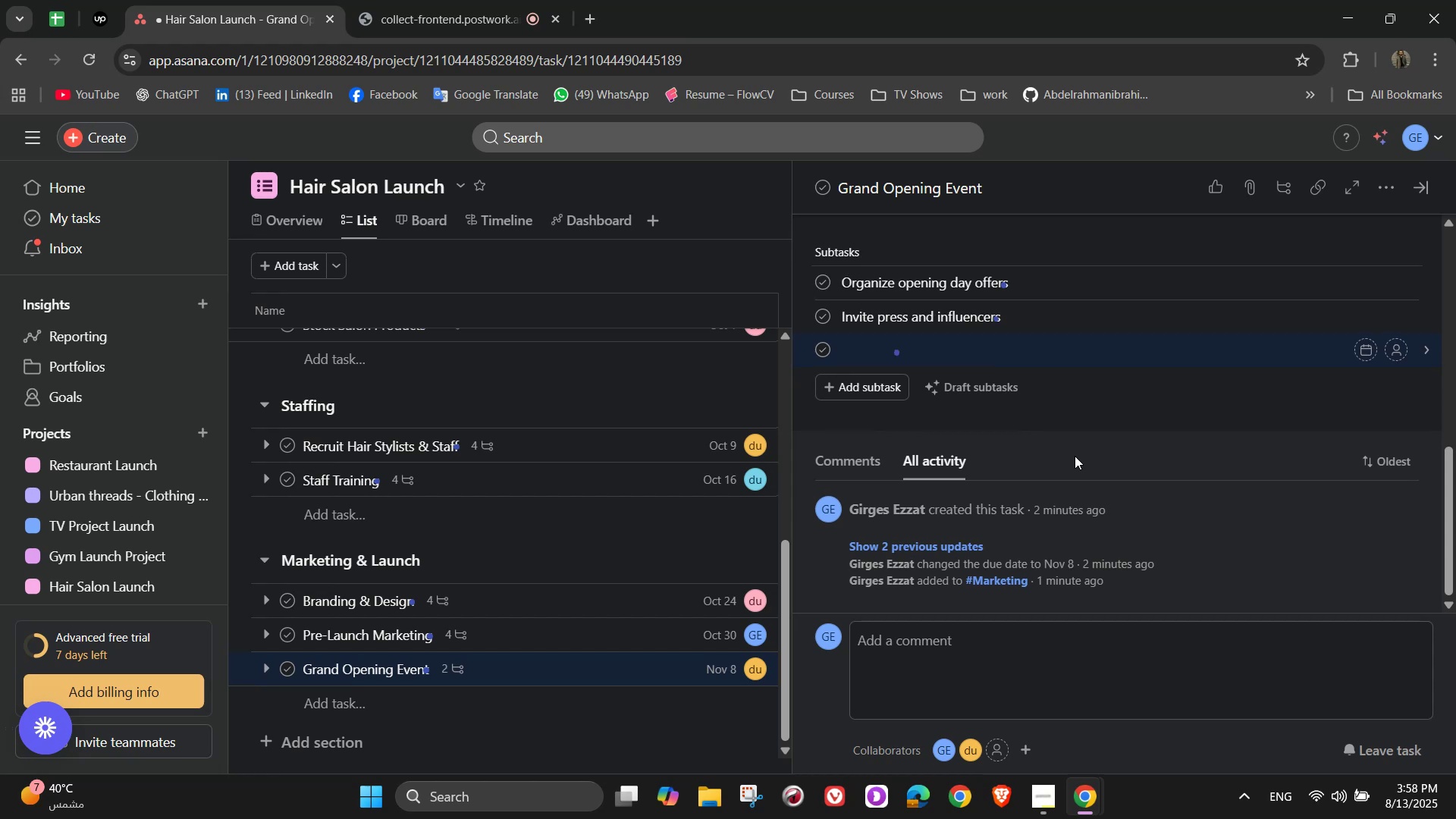 
type(Prepare refreshments)
 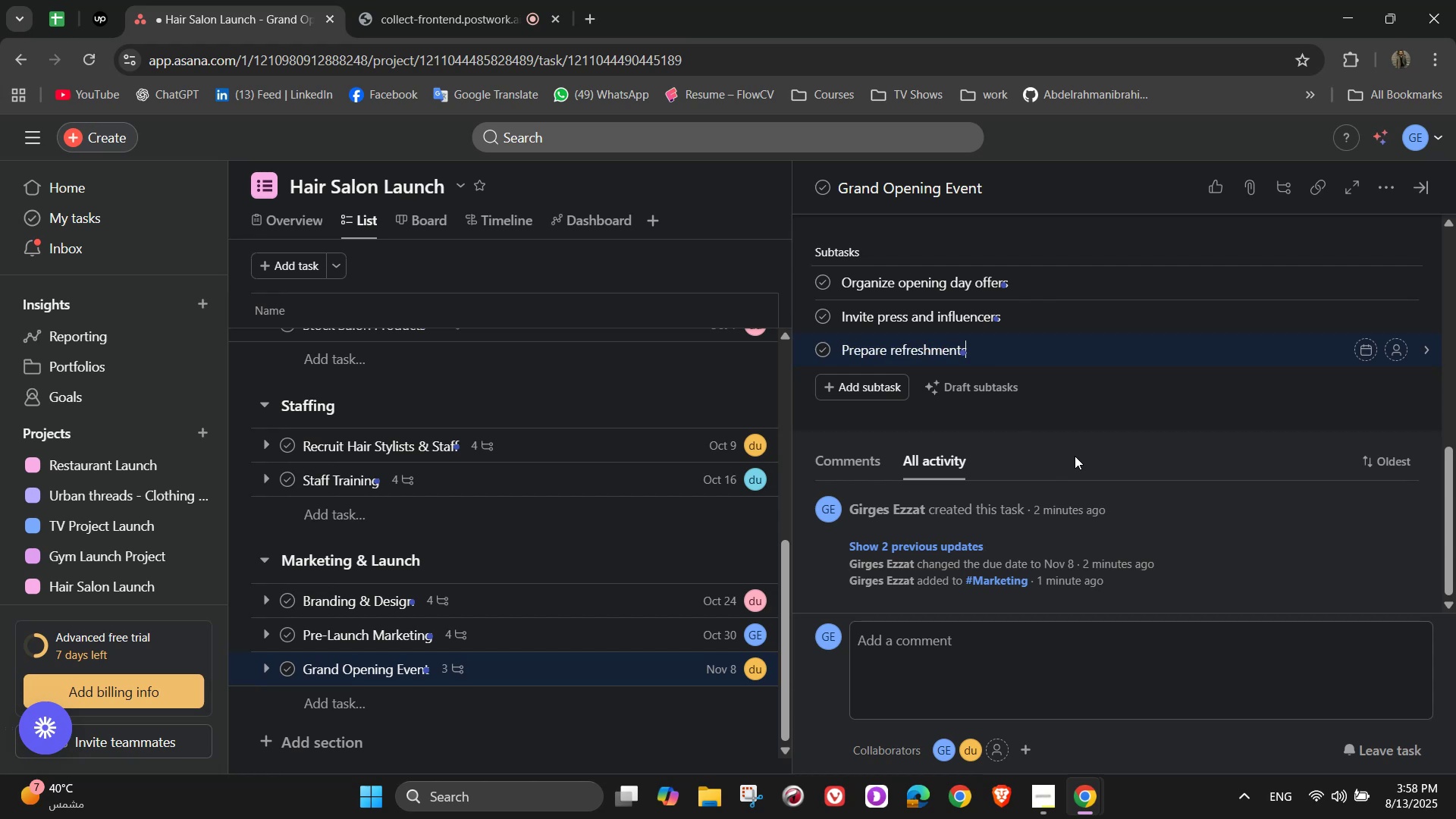 
key(Enter)
 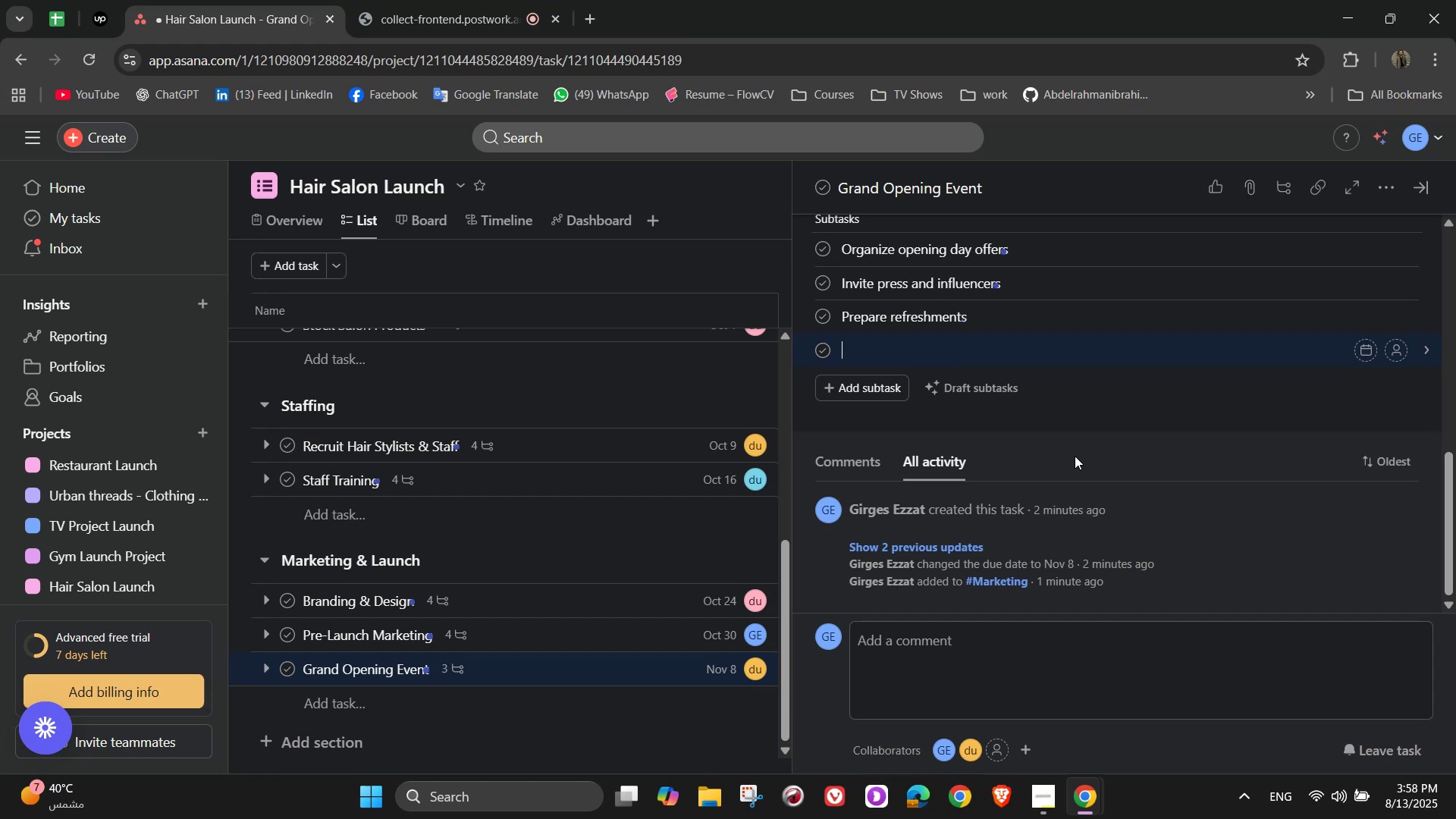 
key(Backspace)
type( and entertainment)
 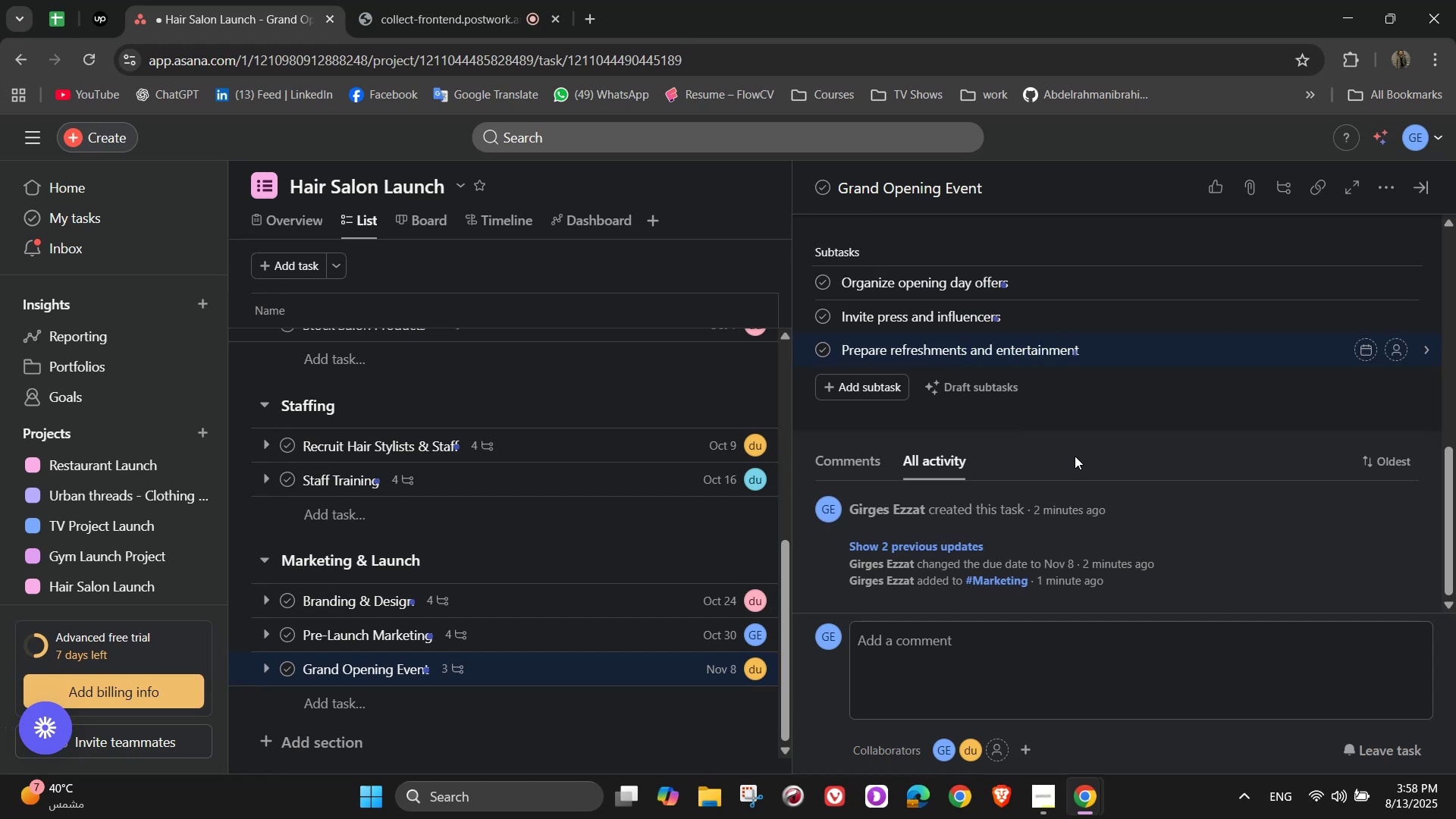 
key(Enter)
 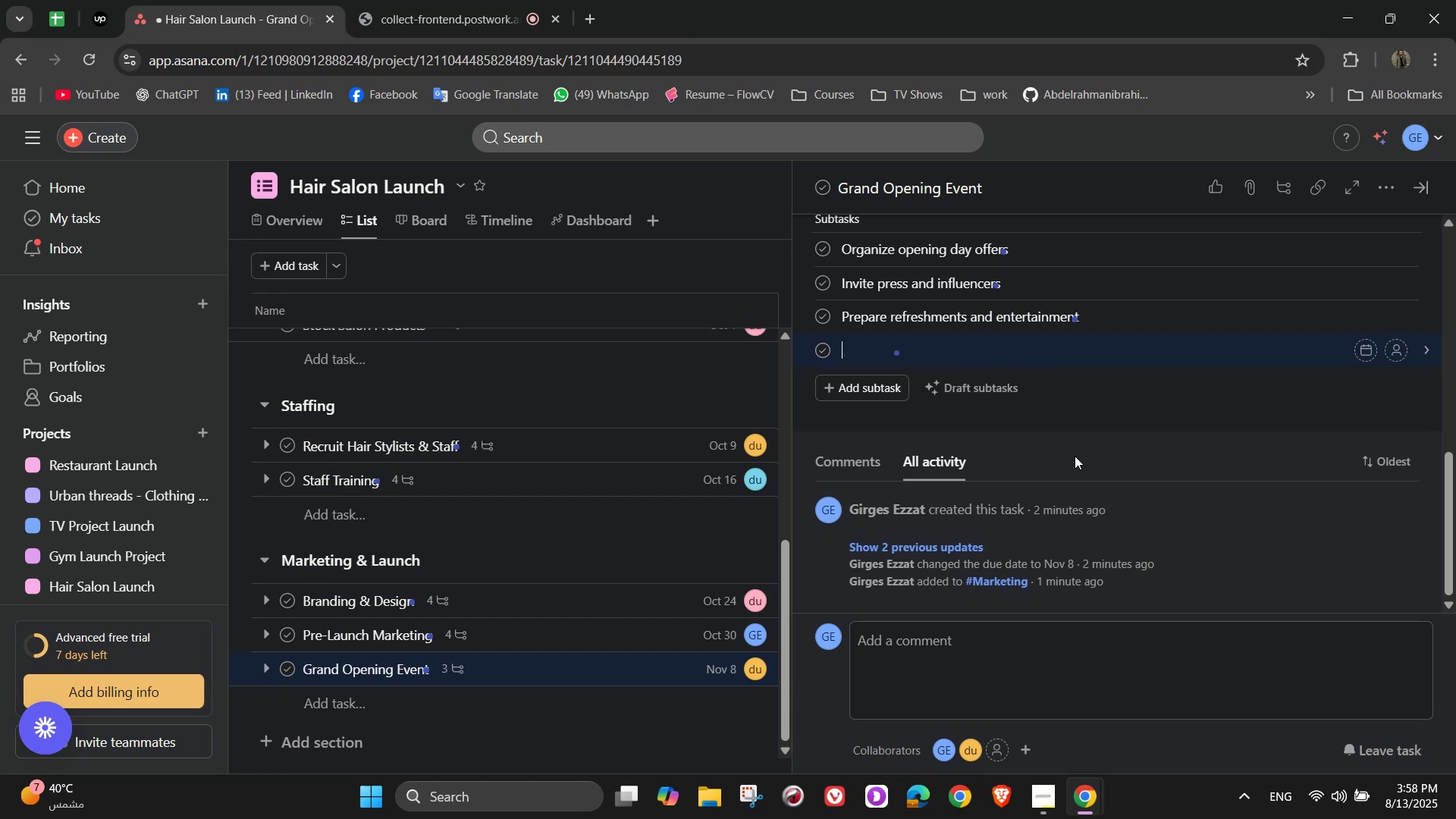 
type(Take photos and videos for promotion)
 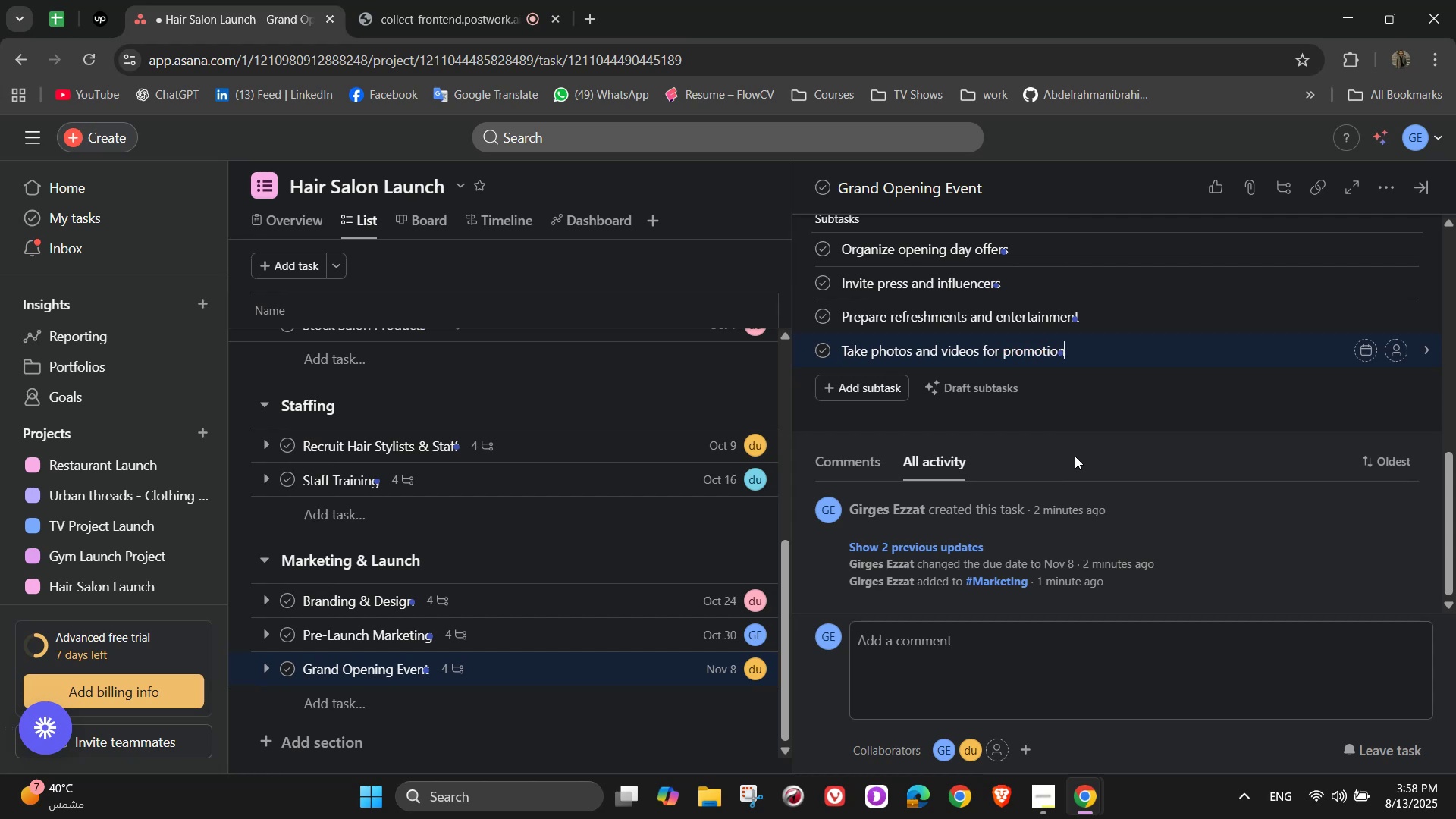 
wait(9.36)
 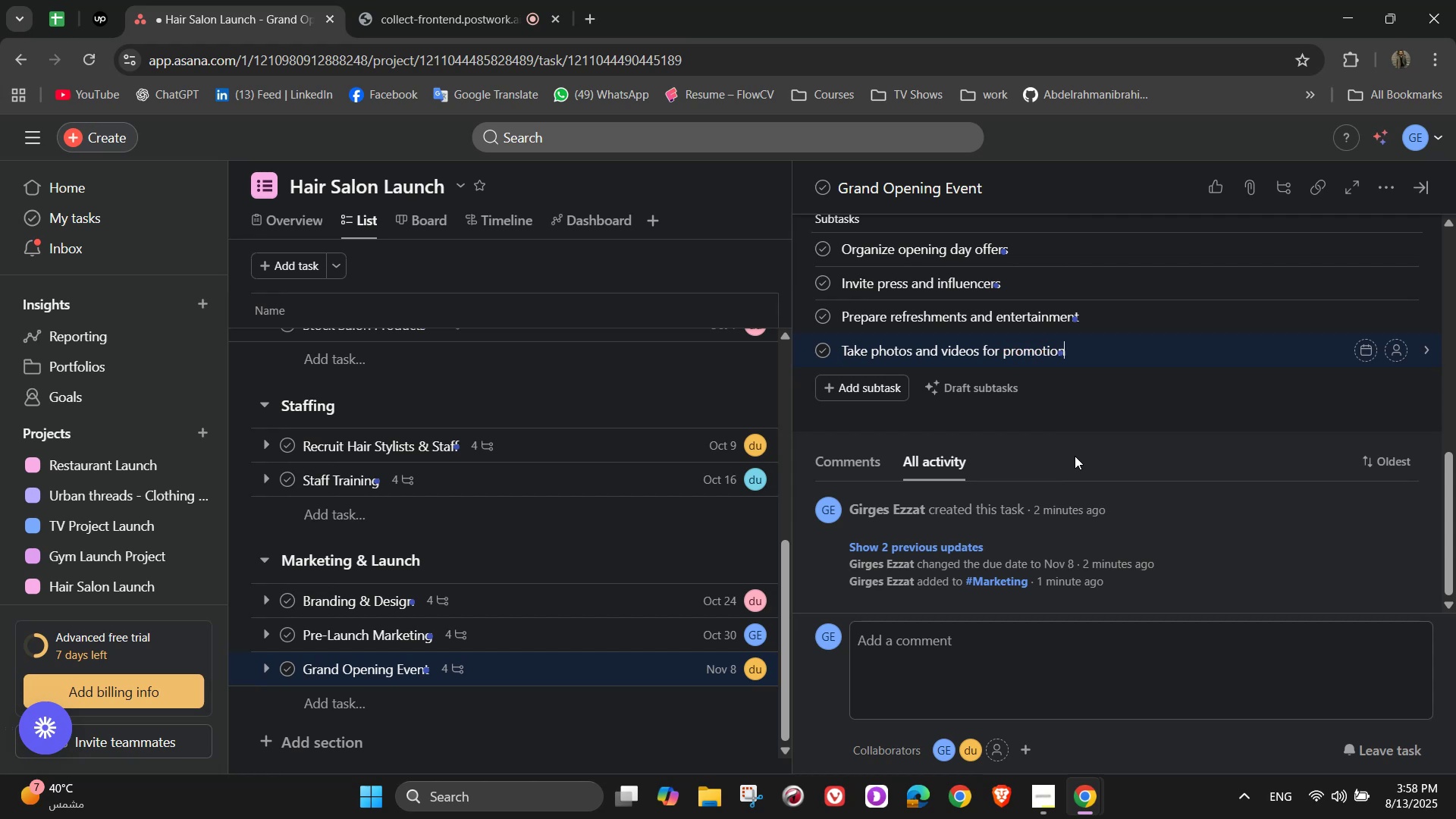 
left_click([1399, 250])
 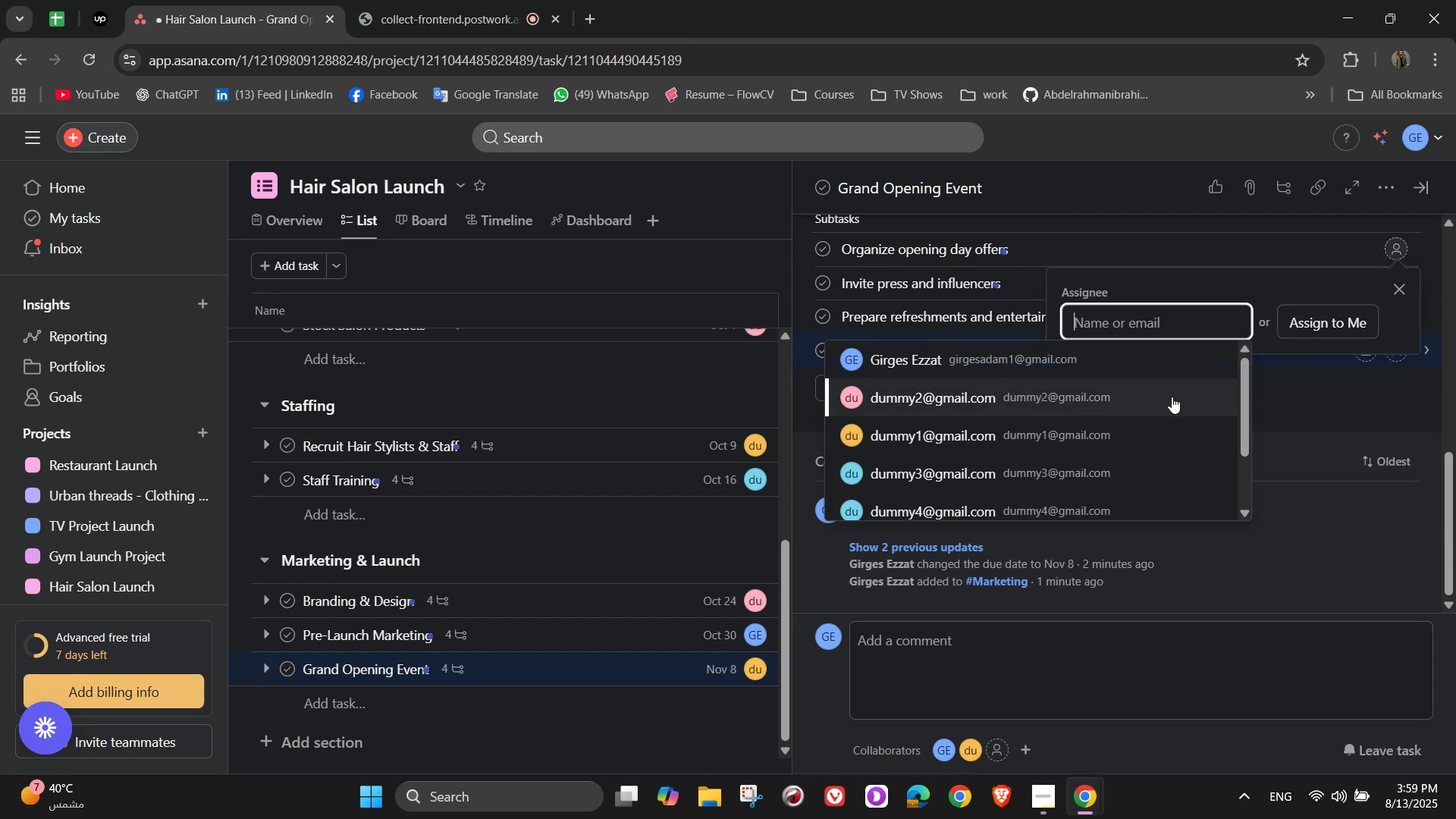 
left_click([1145, 393])
 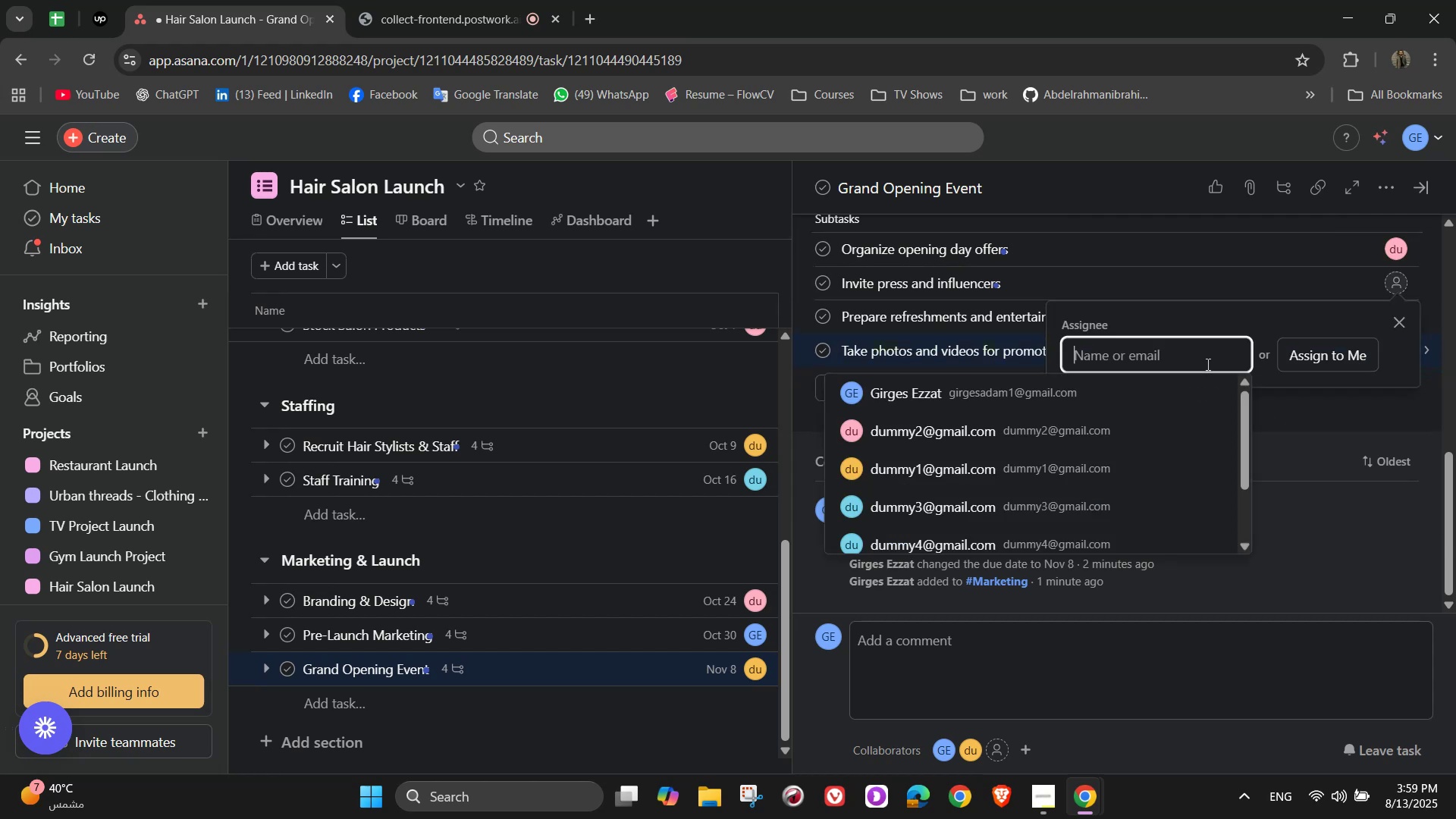 
left_click([1090, 464])
 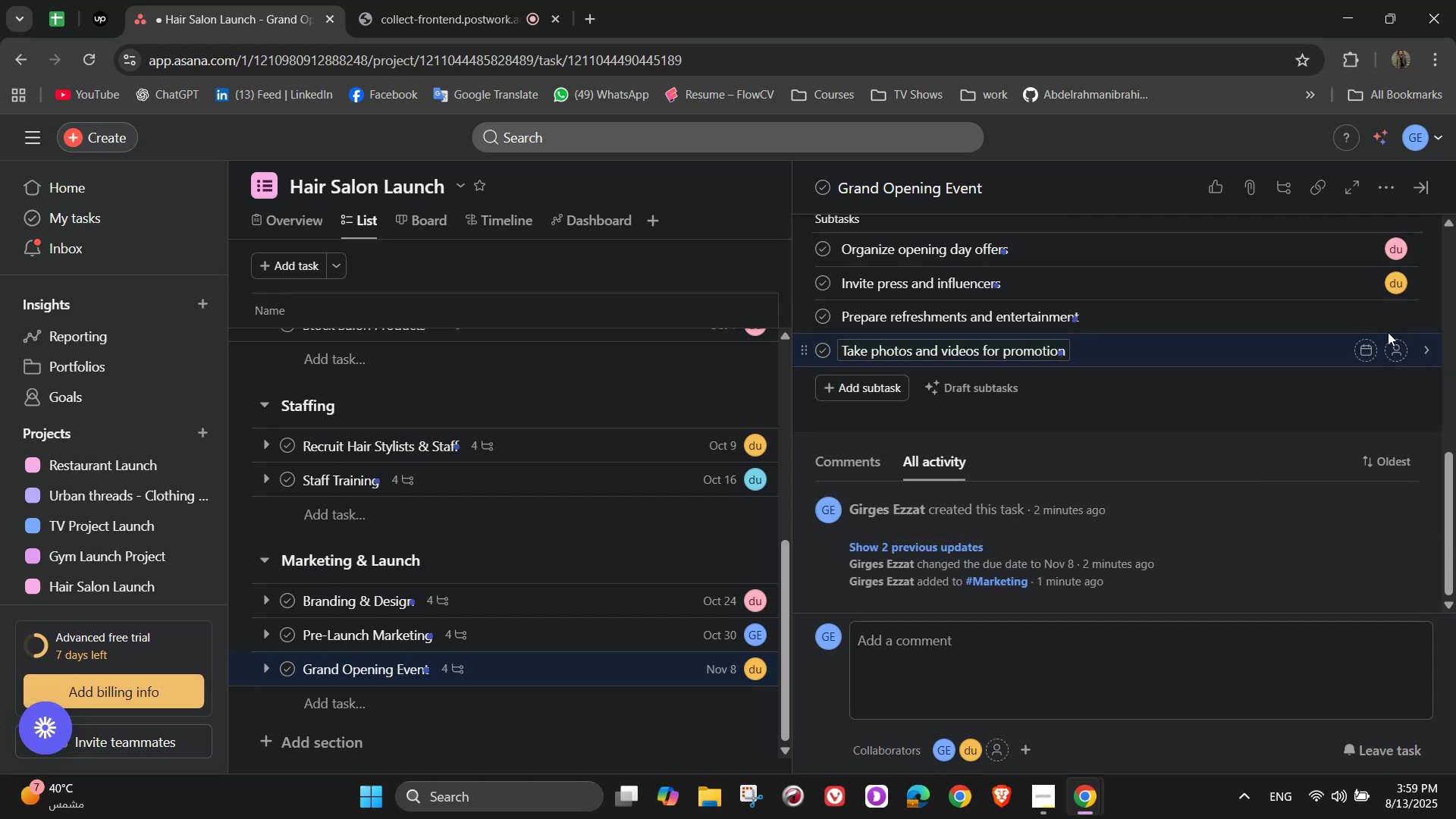 
left_click([1389, 325])
 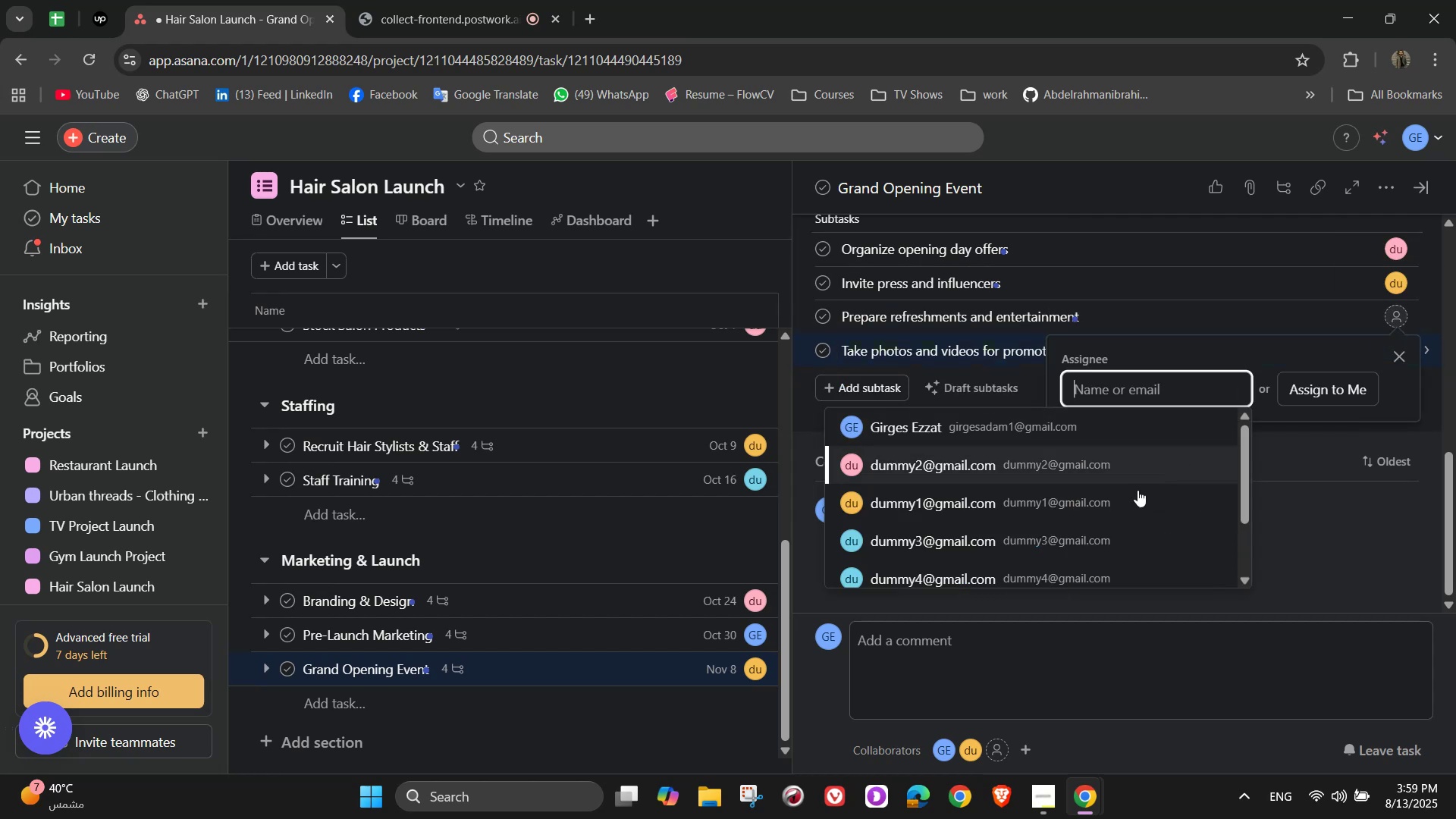 
left_click([1122, 509])
 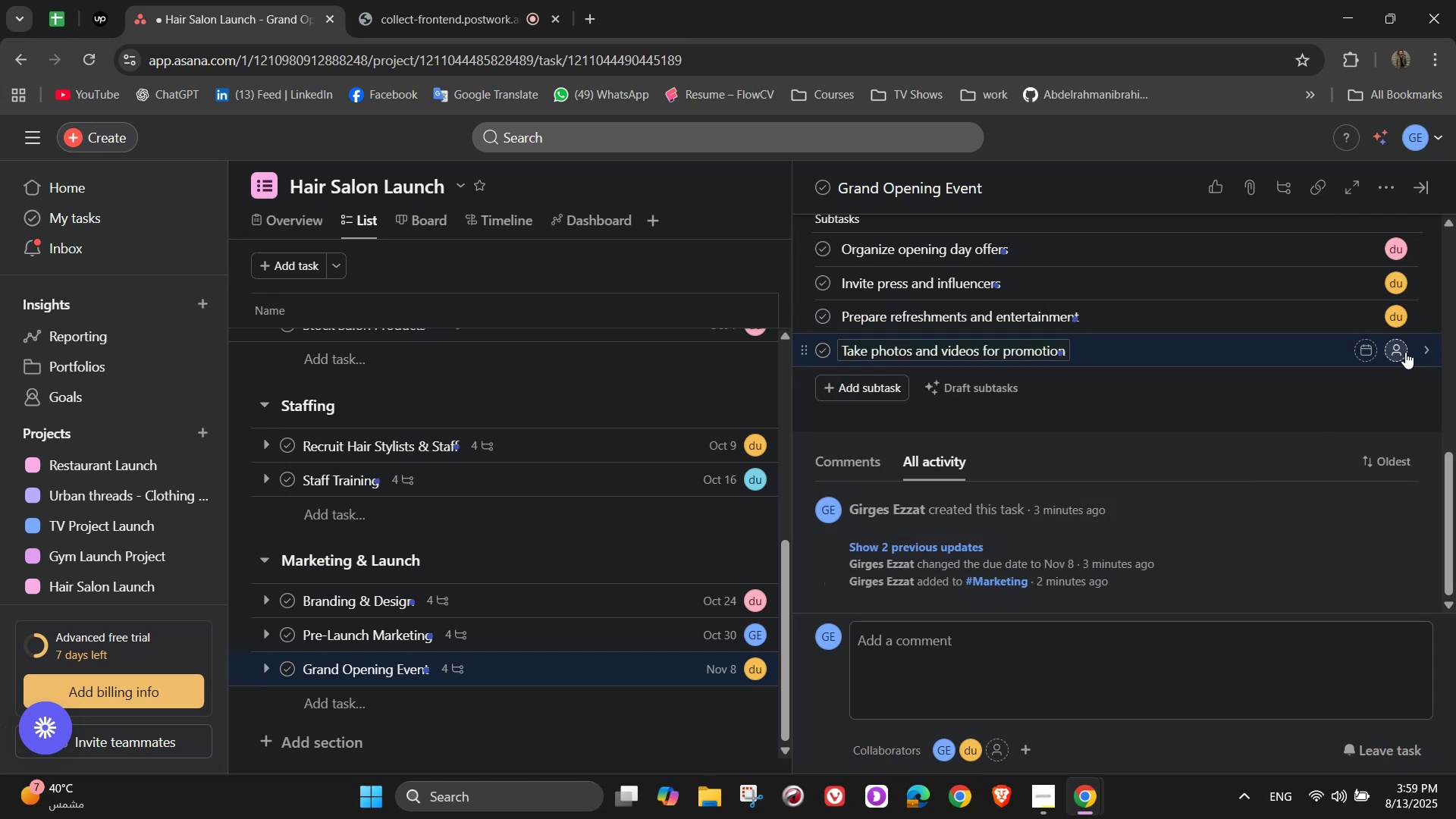 
left_click([1406, 352])
 